 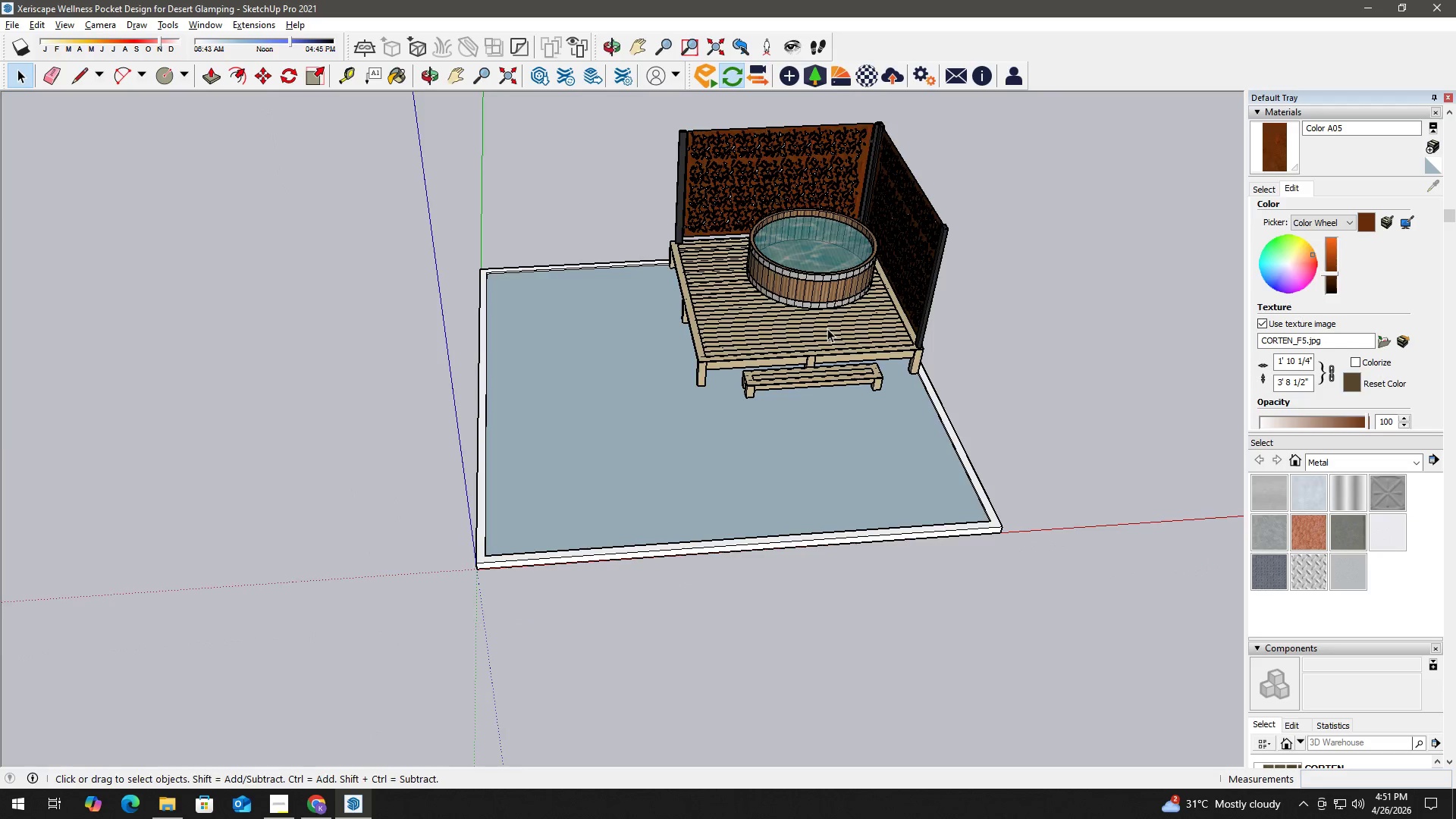 
key(H)
 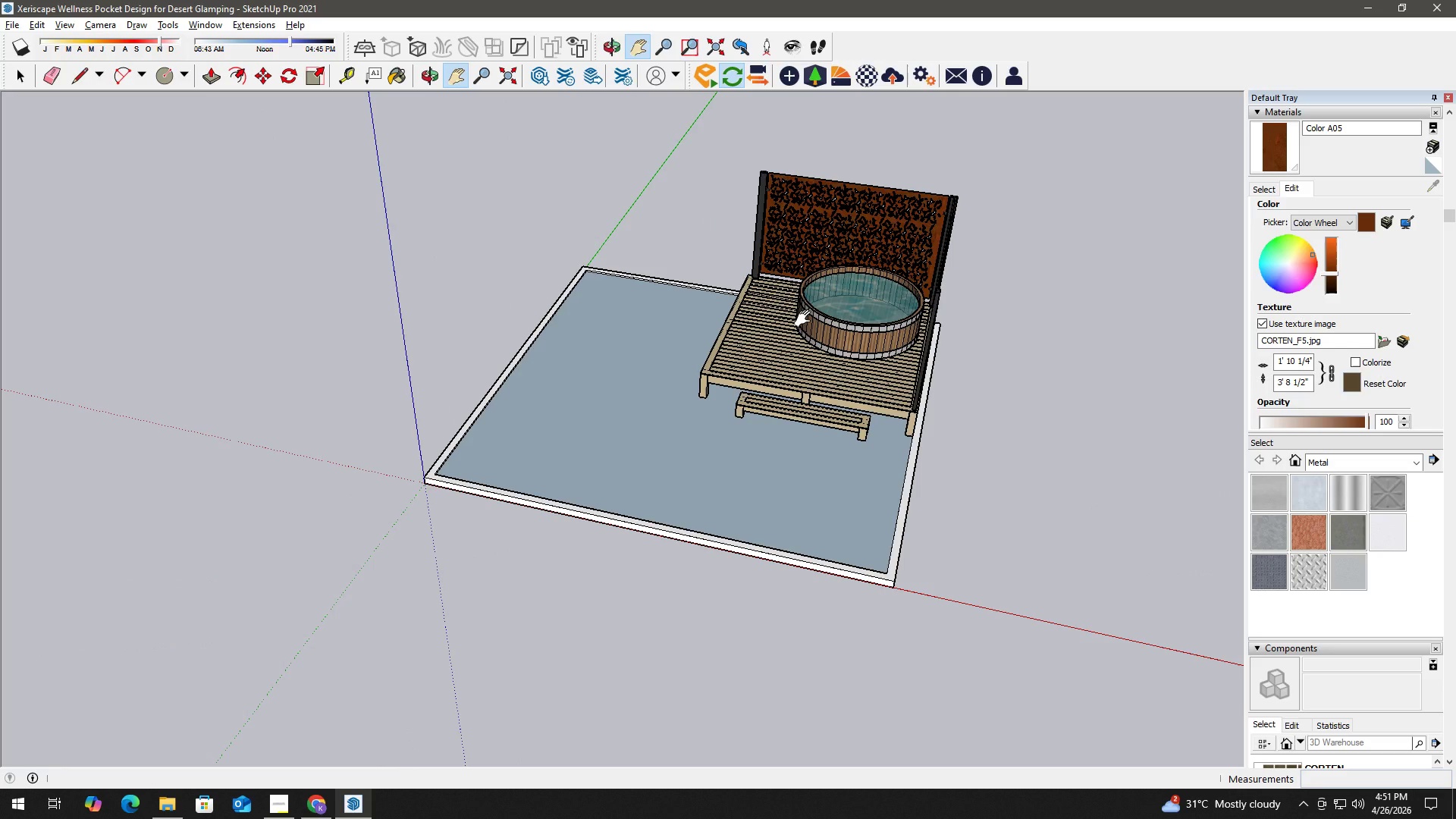 
wait(7.88)
 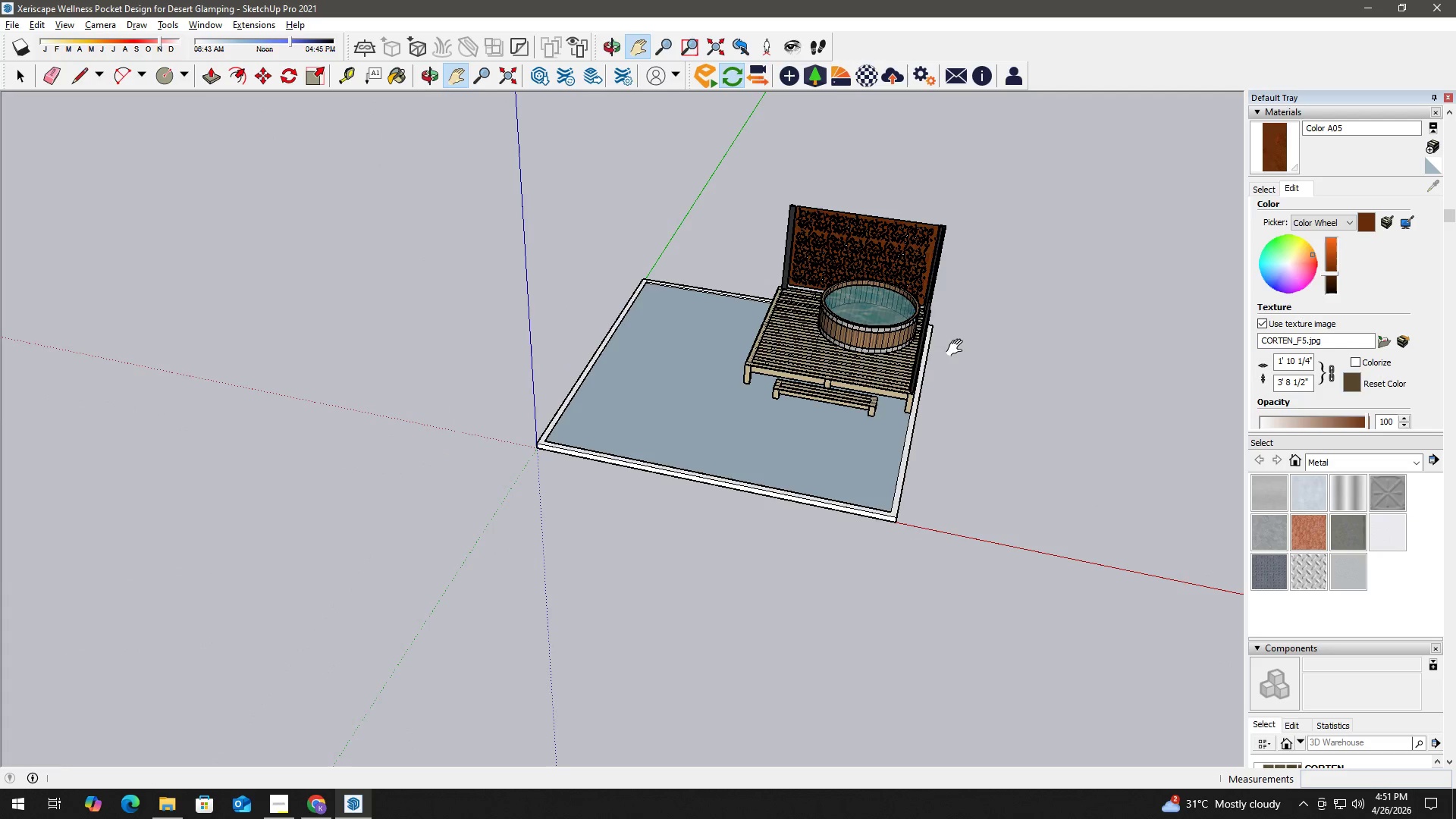 
key(Space)
 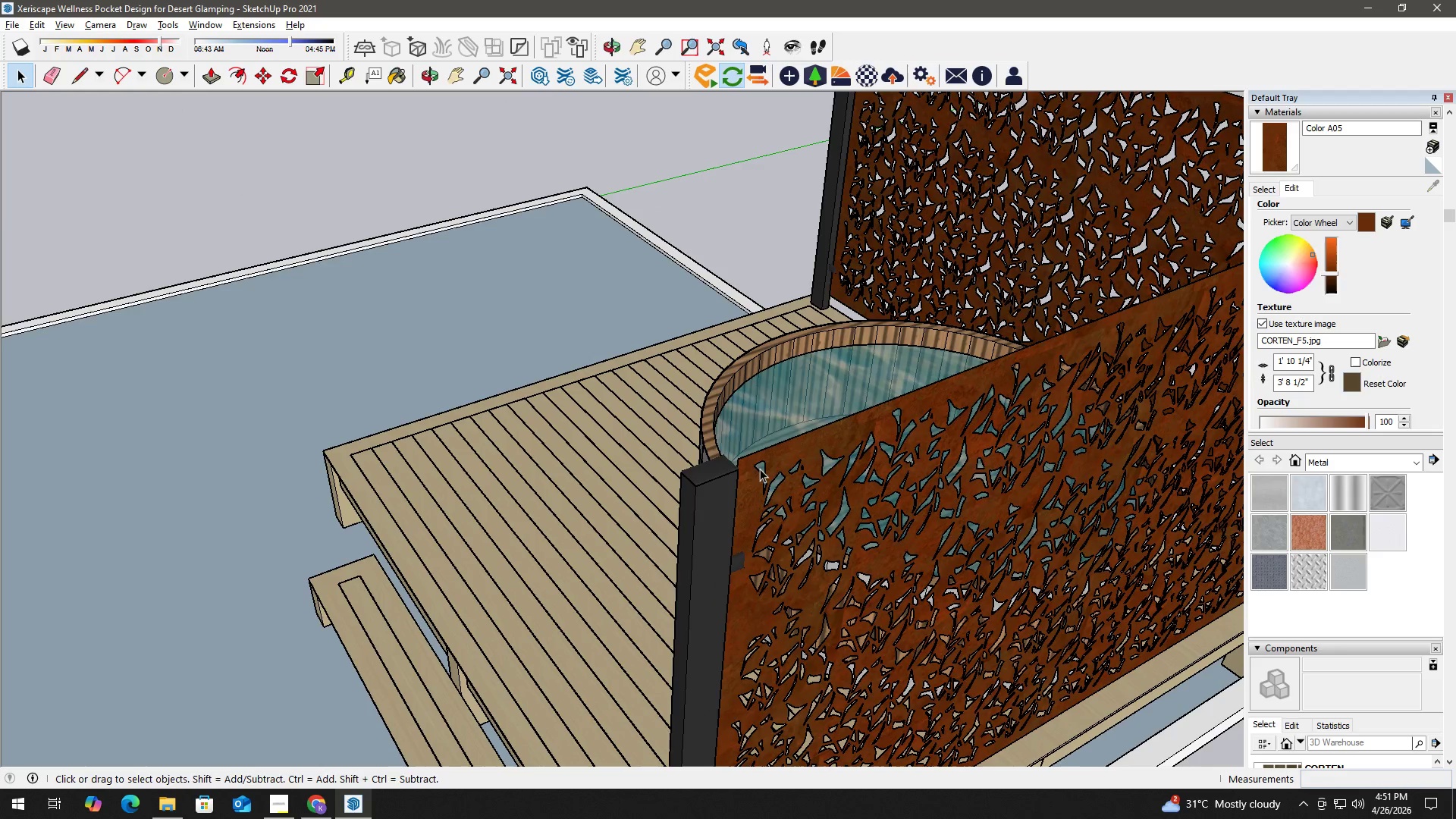 
type(hh)
 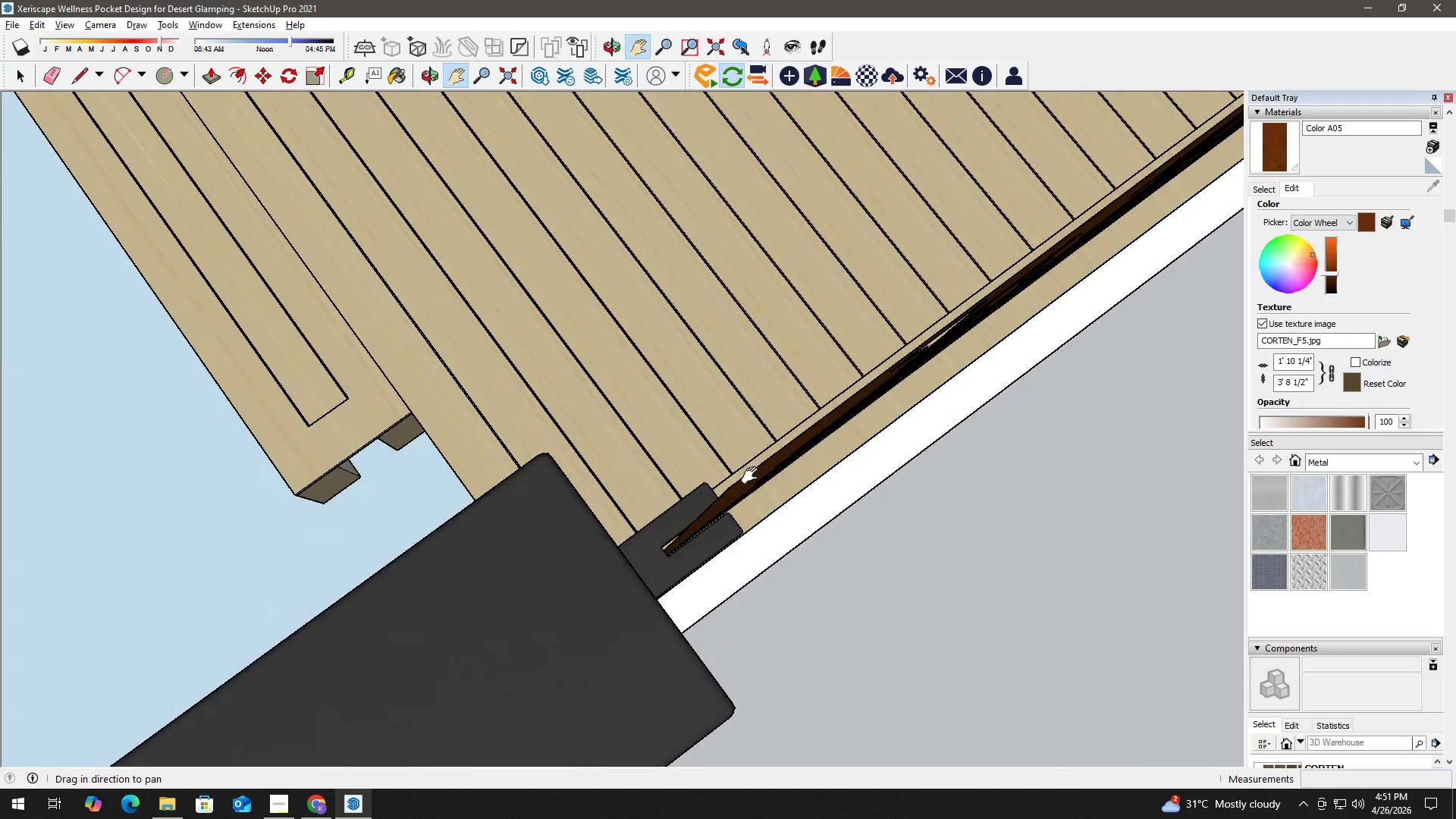 
left_click_drag(start_coordinate=[708, 431], to_coordinate=[713, 466])
 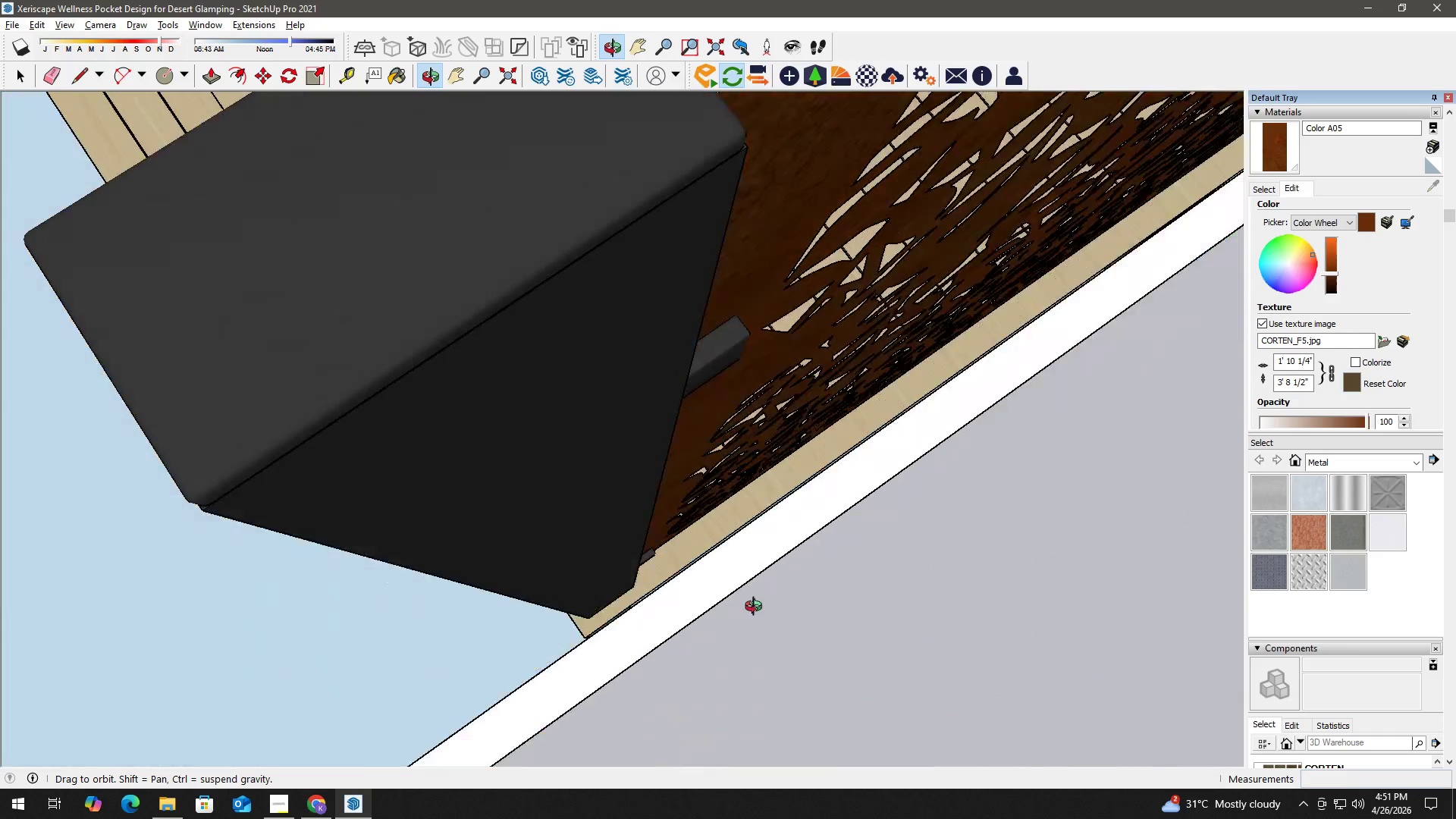 
left_click_drag(start_coordinate=[720, 341], to_coordinate=[718, 549])
 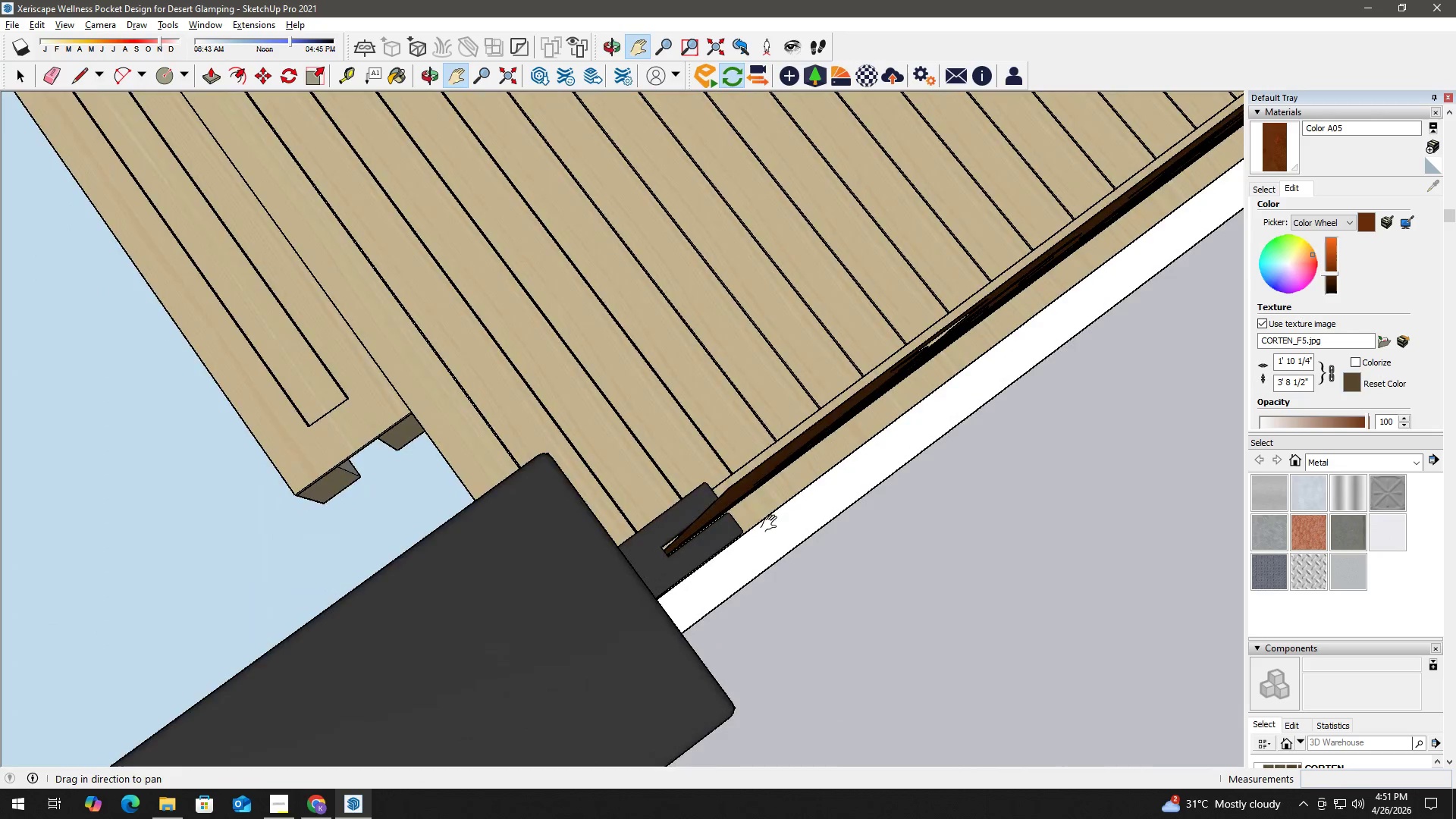 
wait(5.72)
 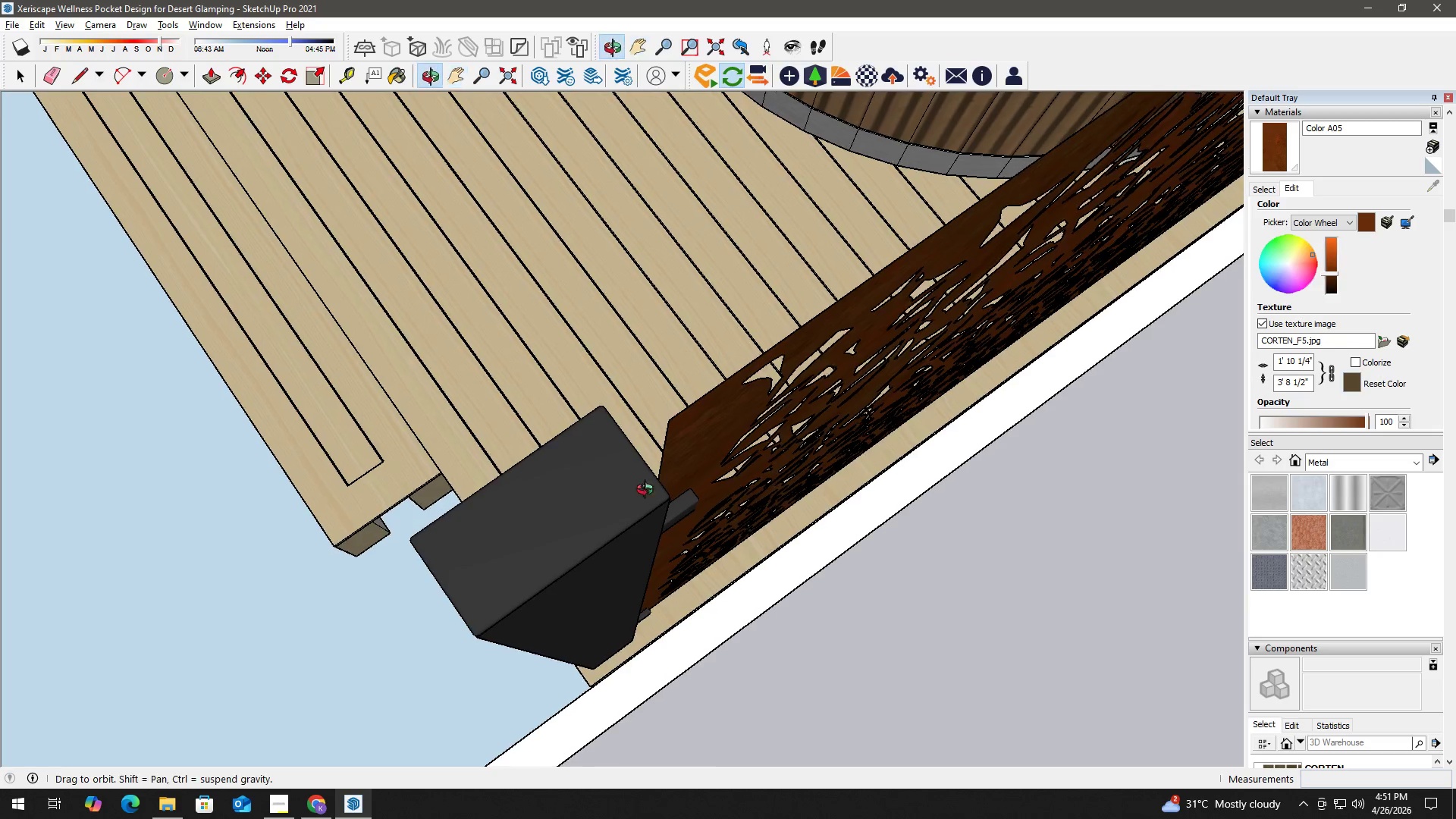 
key(H)
 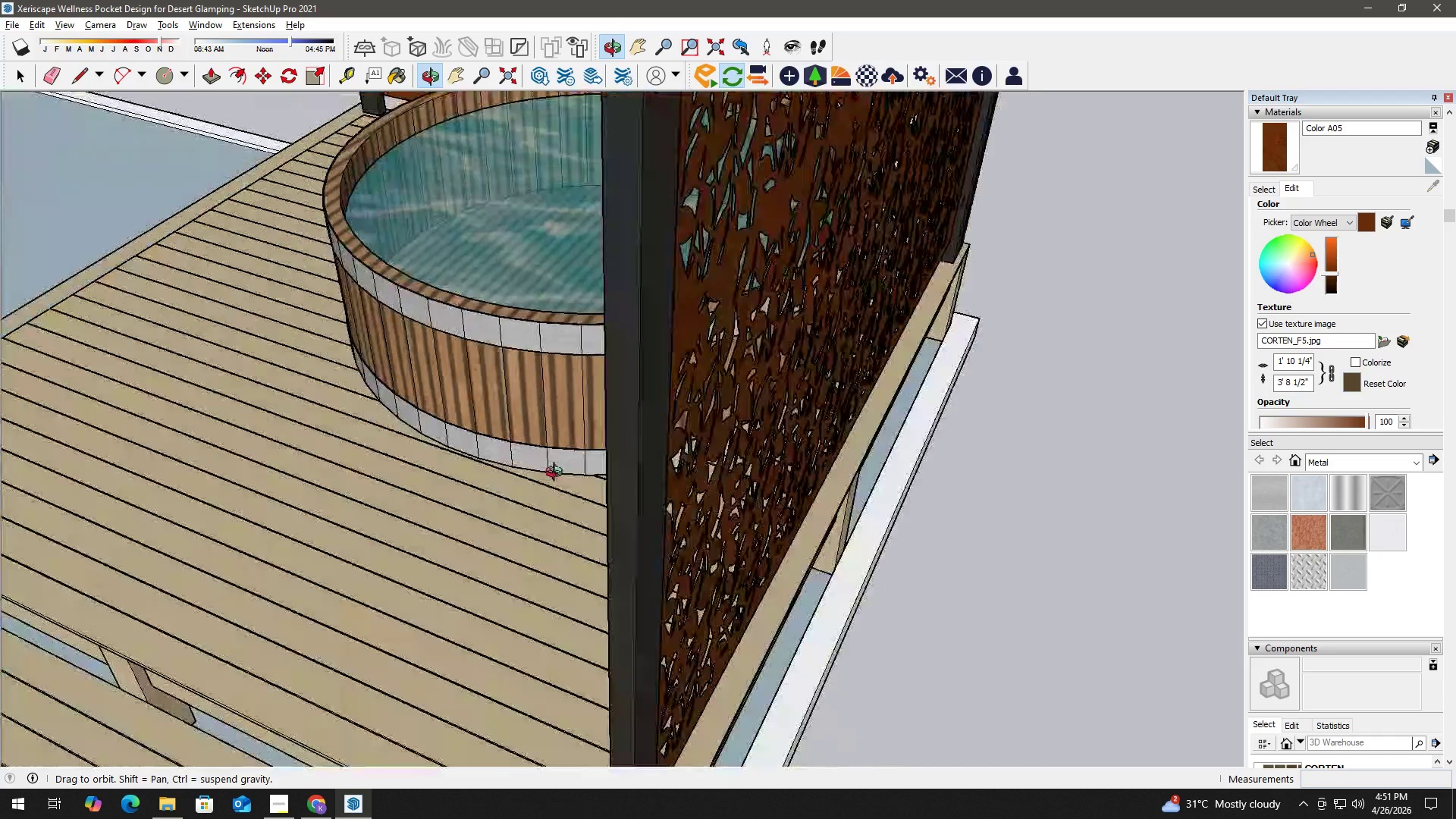 
key(Space)
 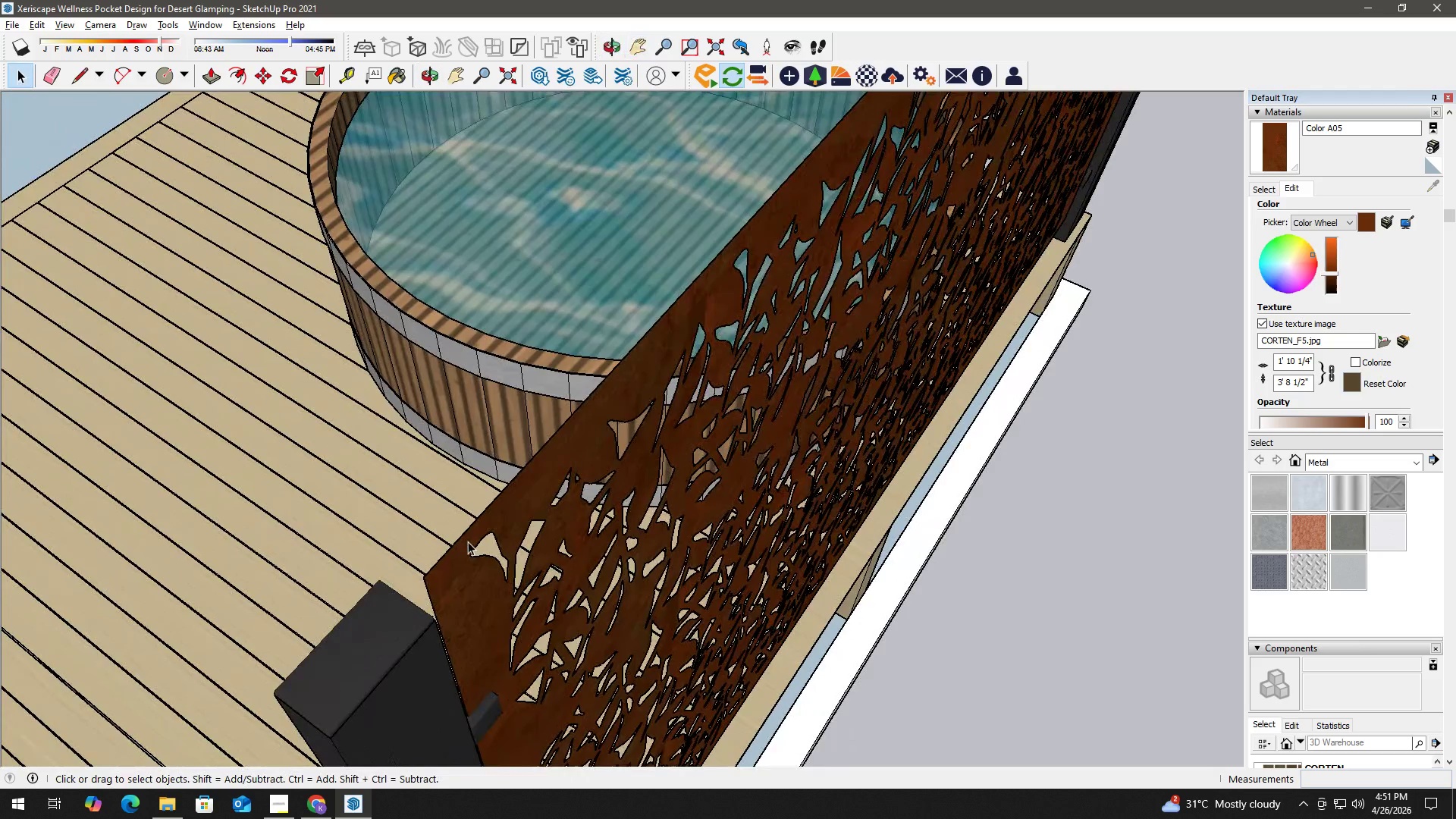 
double_click([468, 541])
 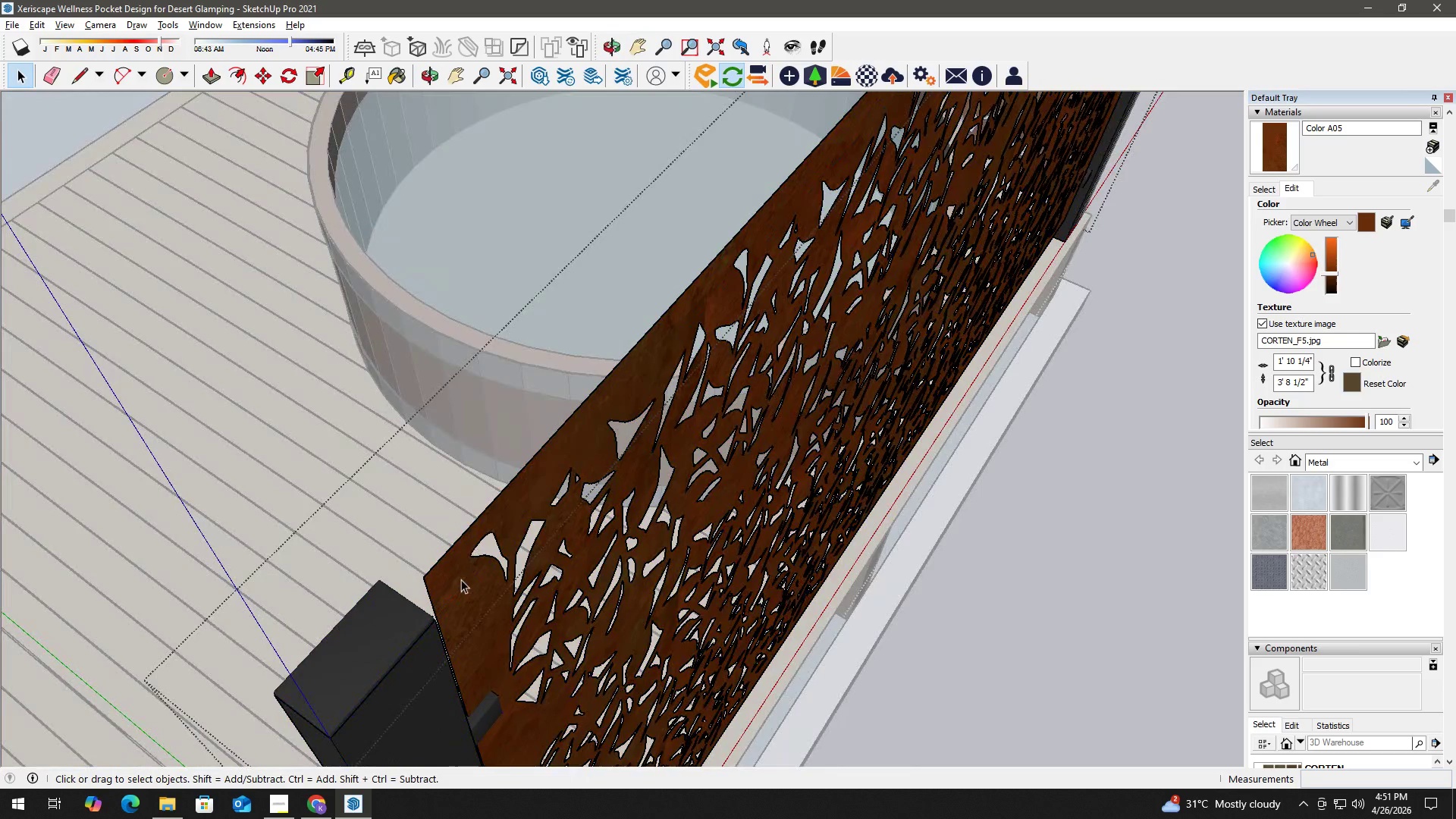 
double_click([440, 576])
 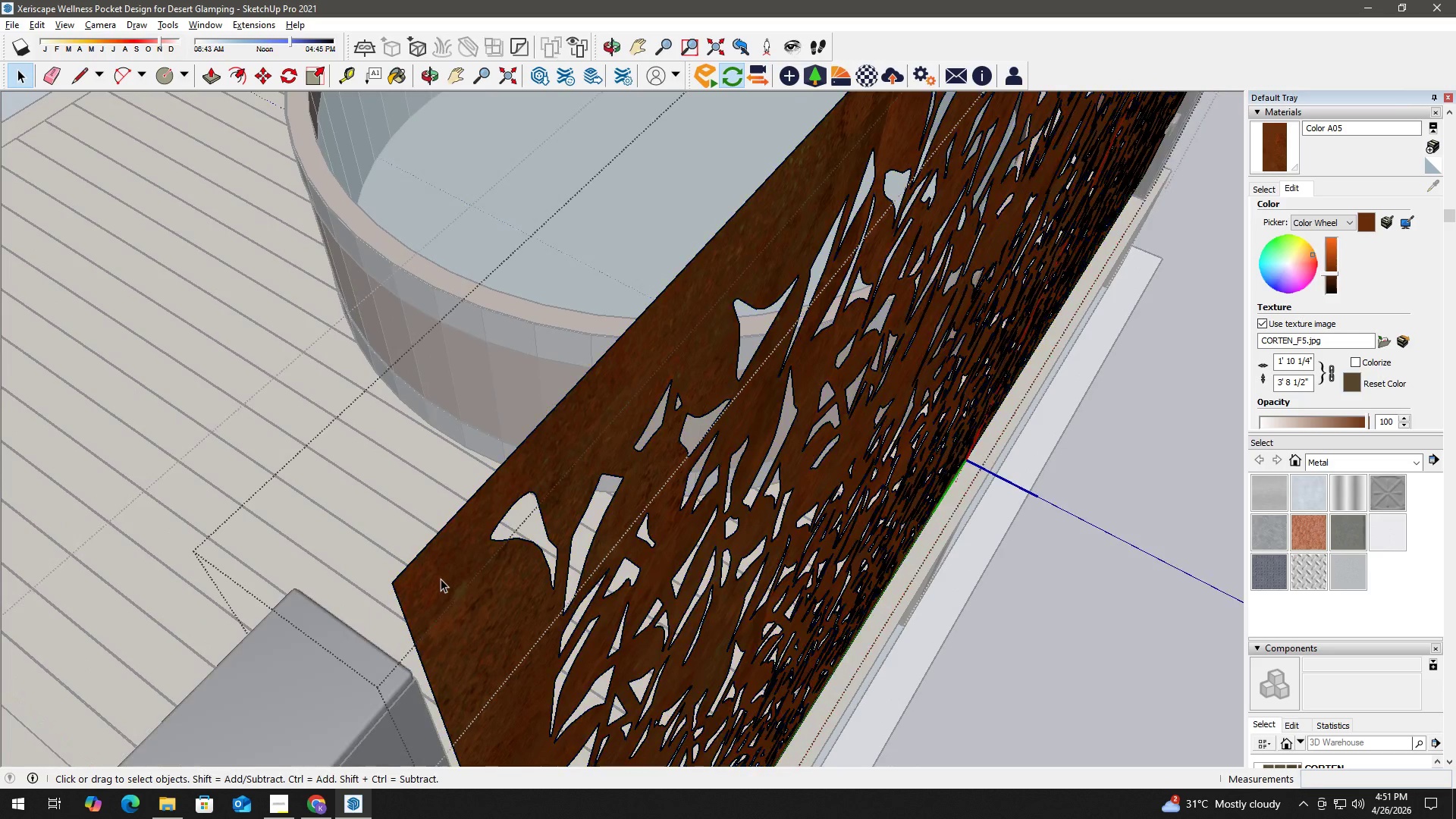 
left_click([441, 578])
 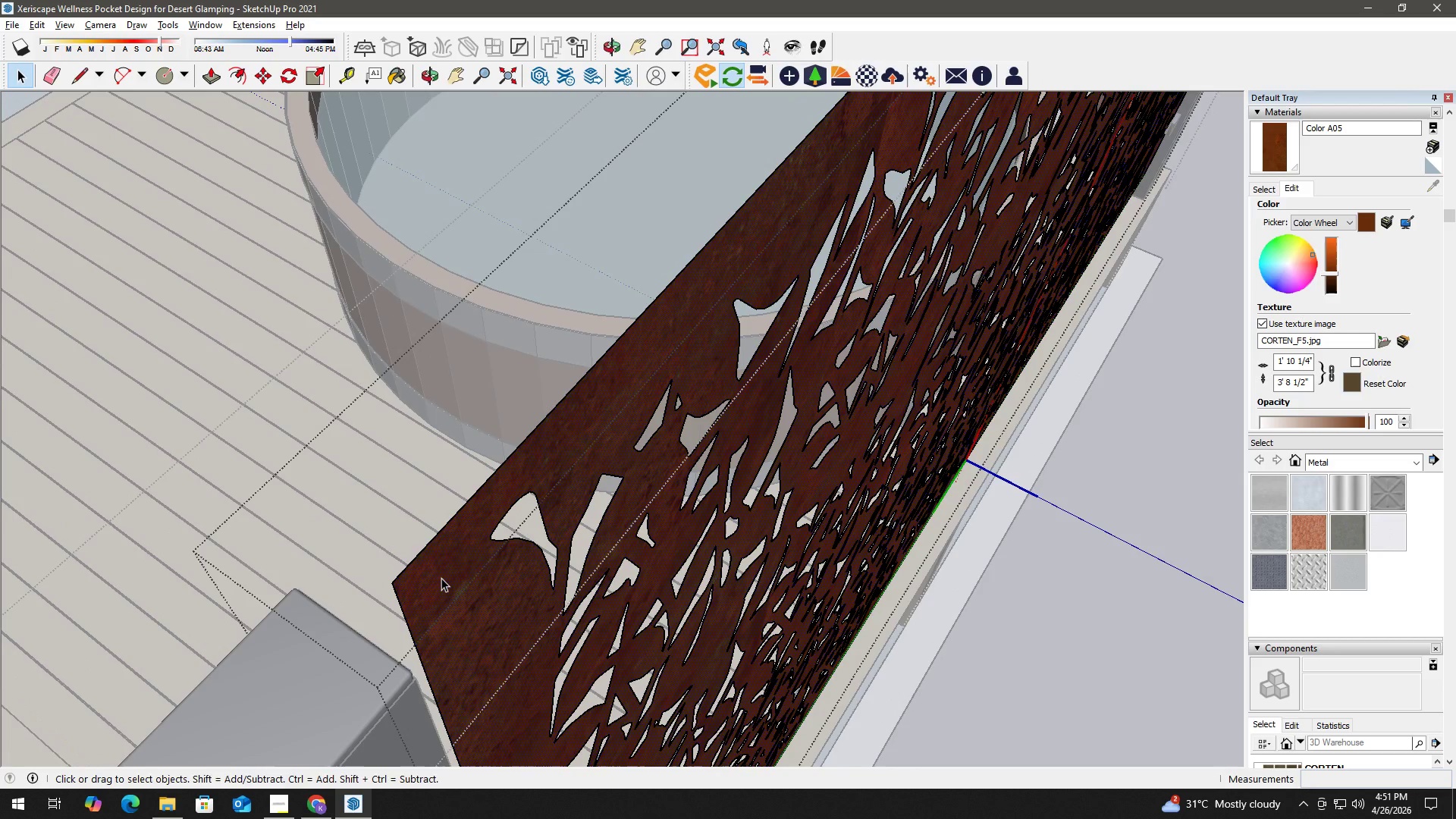 
key(P)
 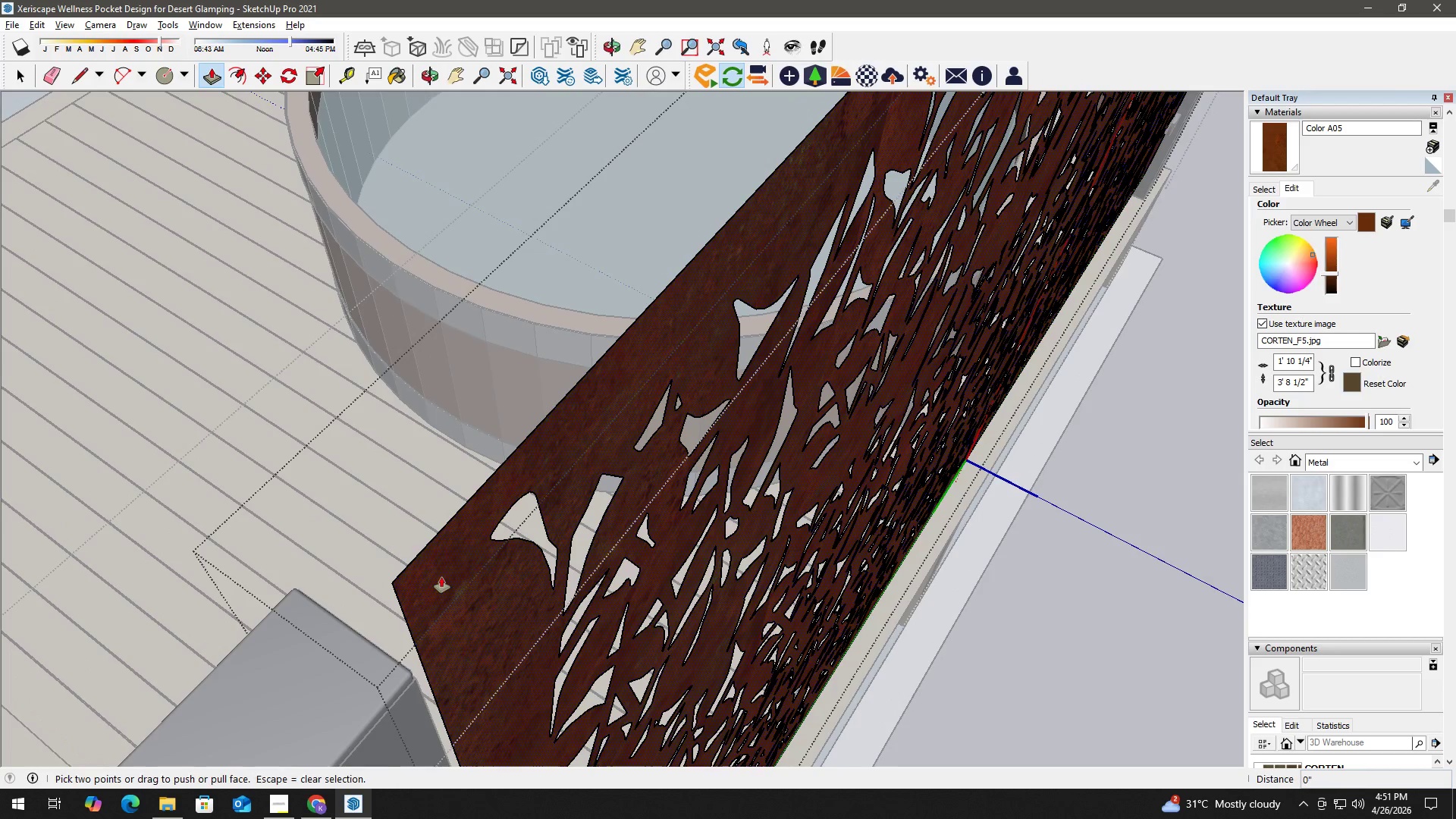 
left_click([441, 577])
 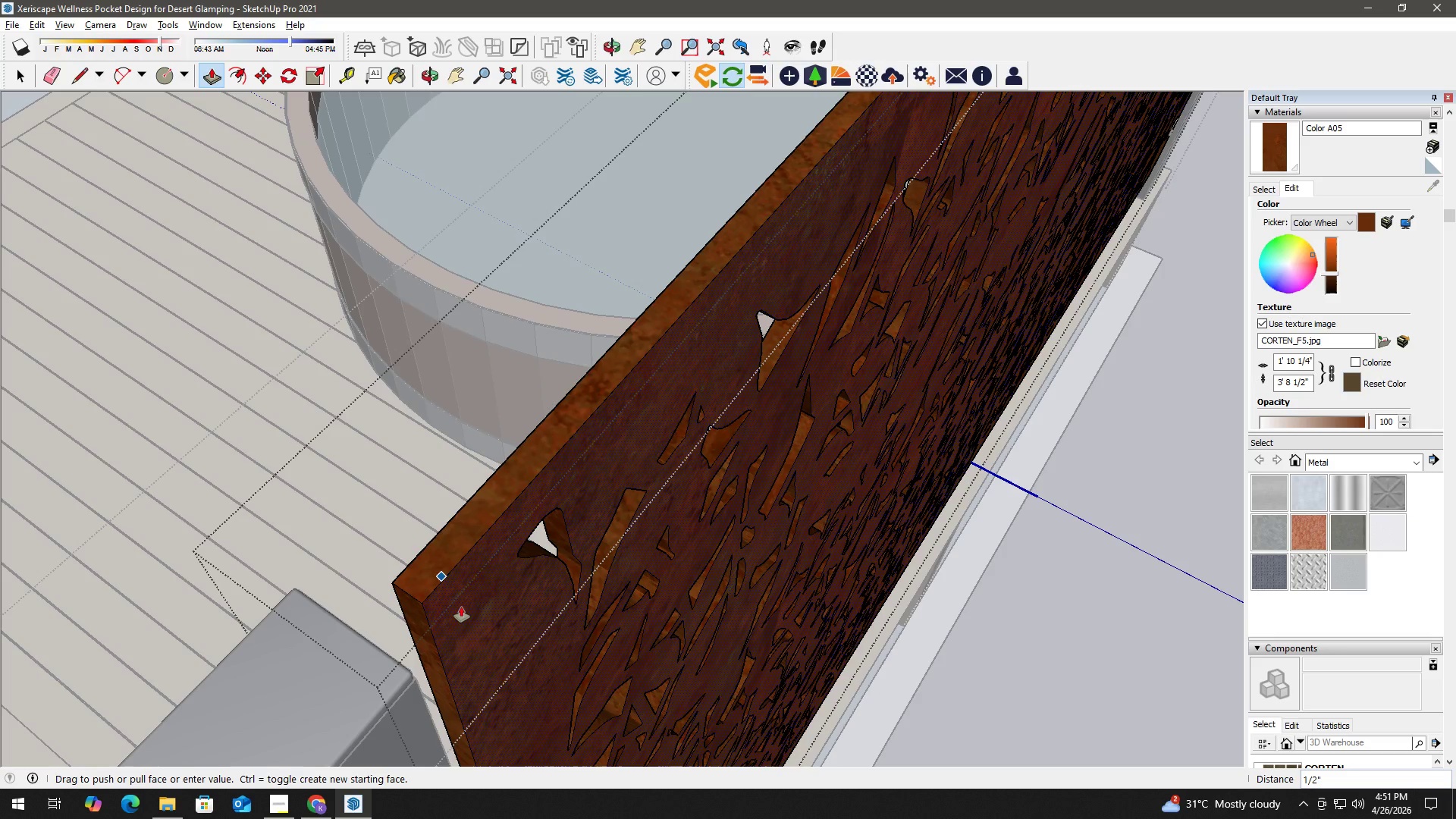 
scroll: coordinate [827, 331], scroll_direction: down, amount: 6.0
 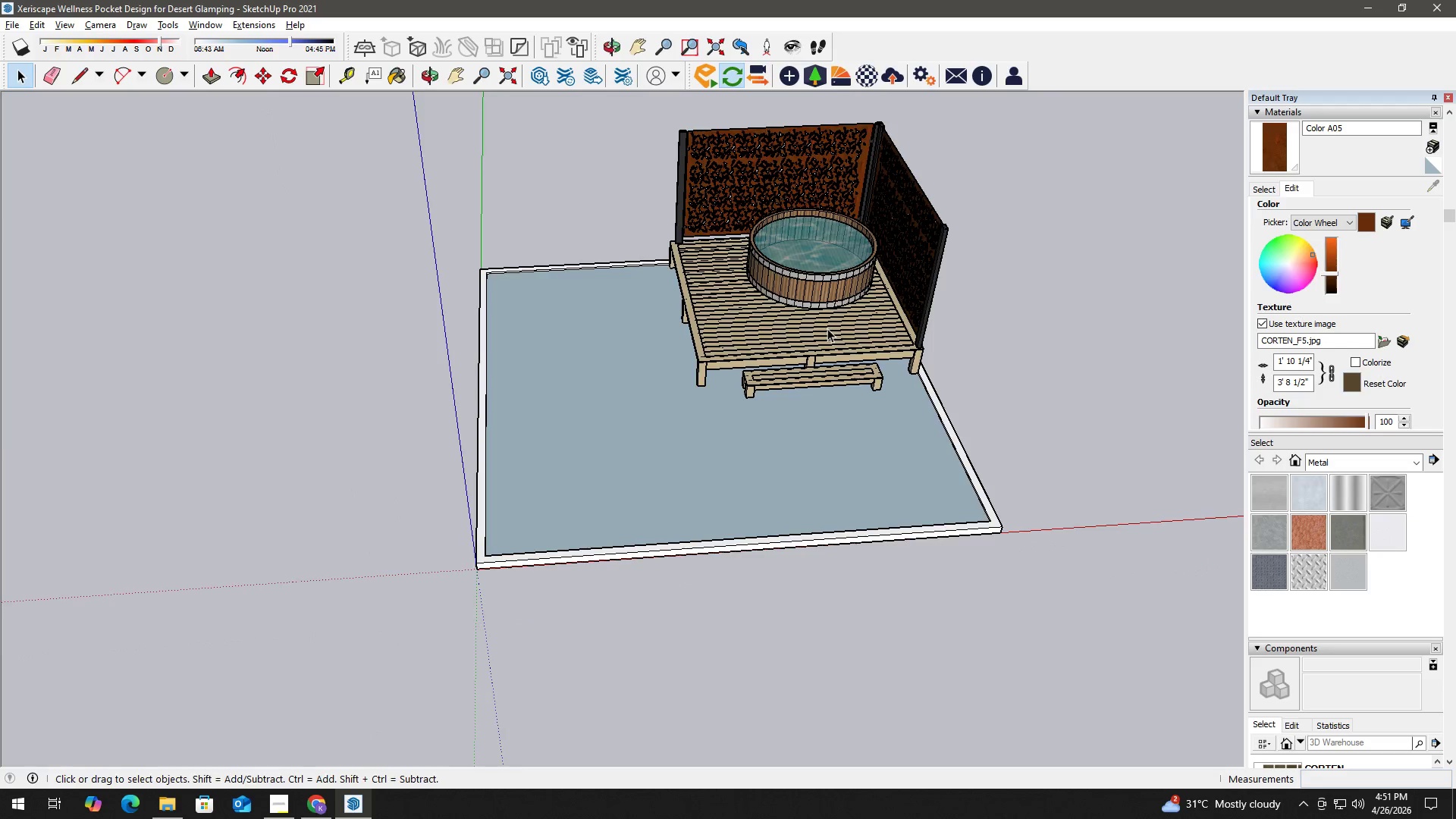 
wait(24.5)
 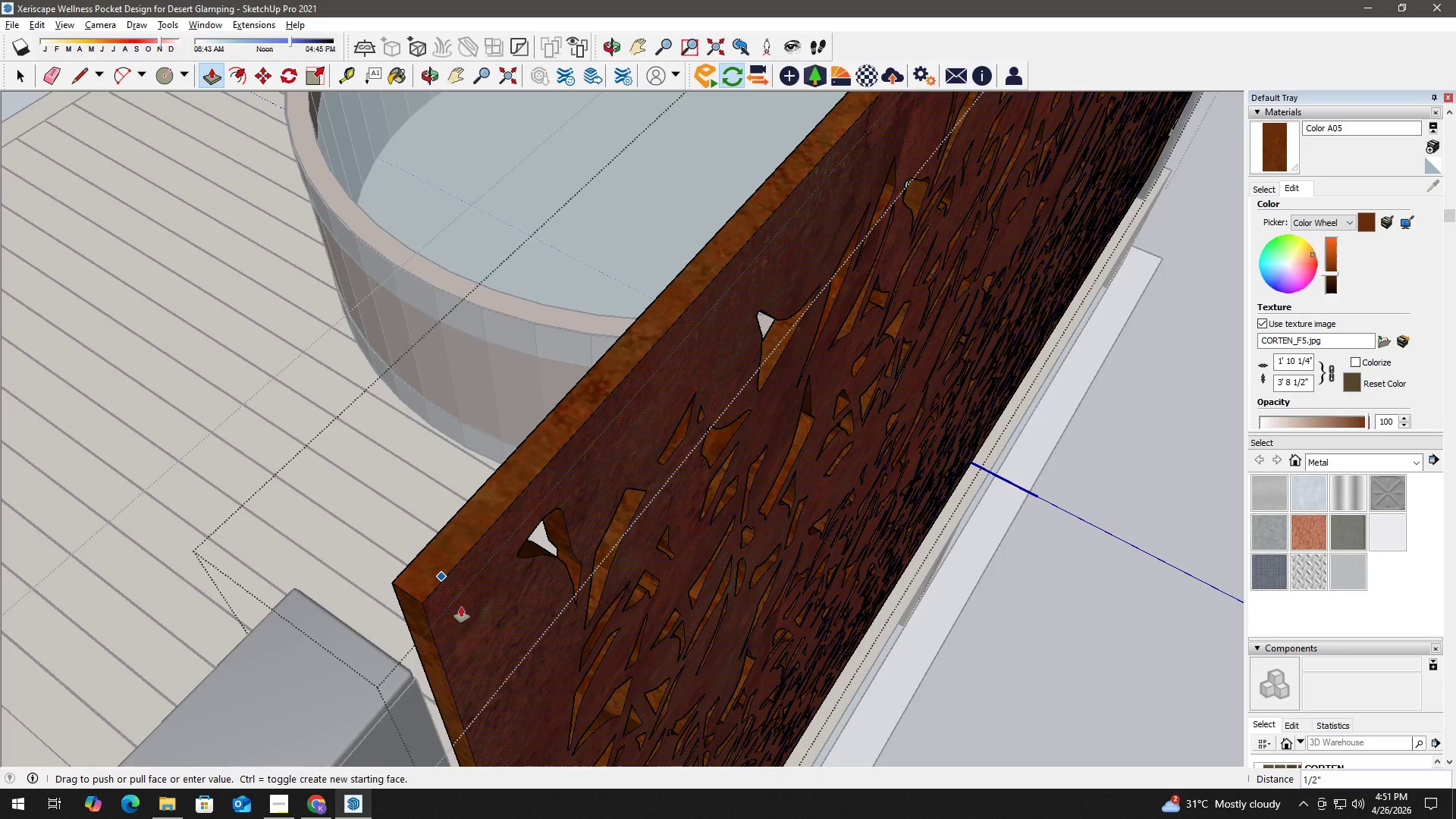 
key(Numpad1)
 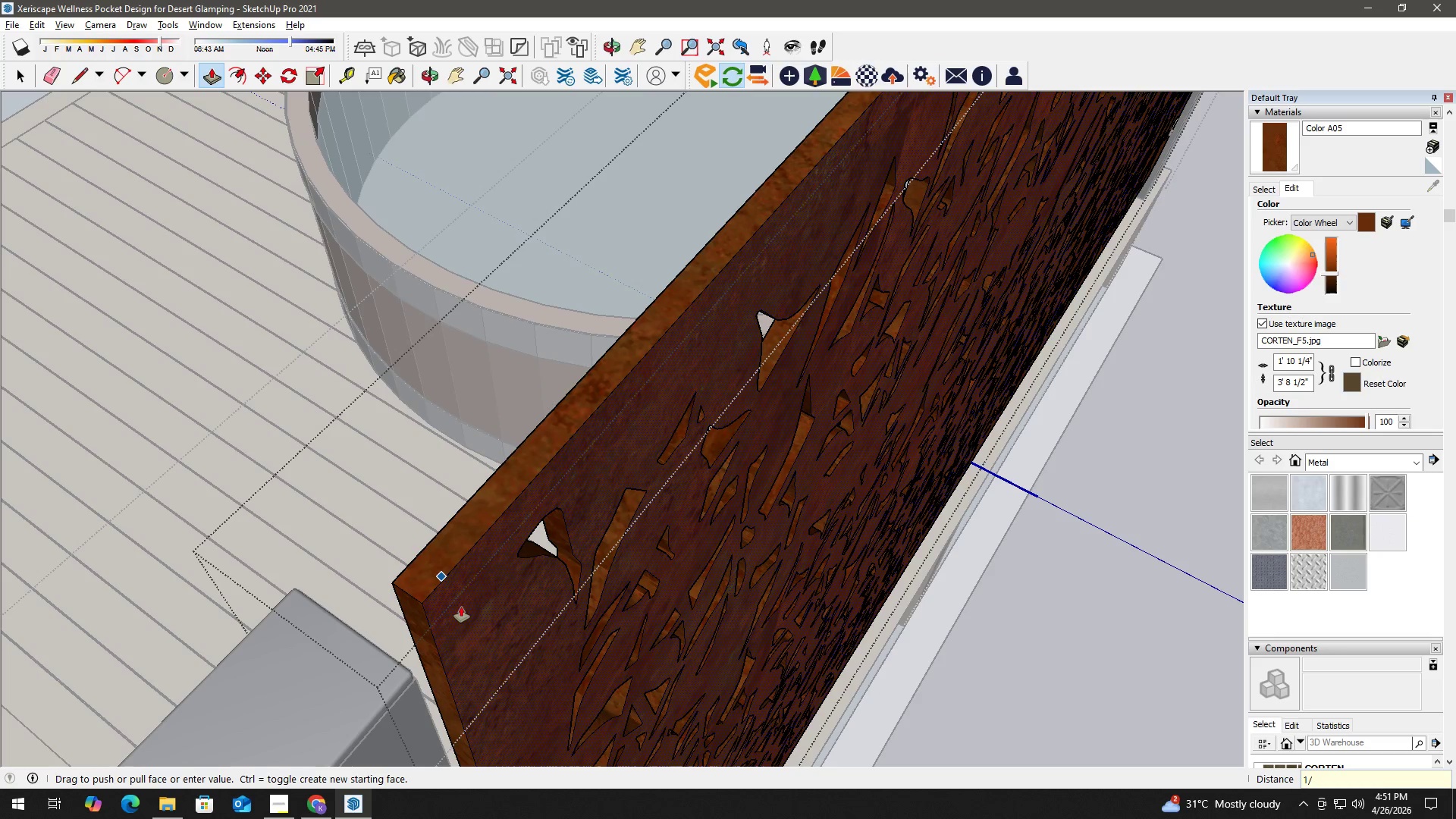 
key(NumpadDivide)
 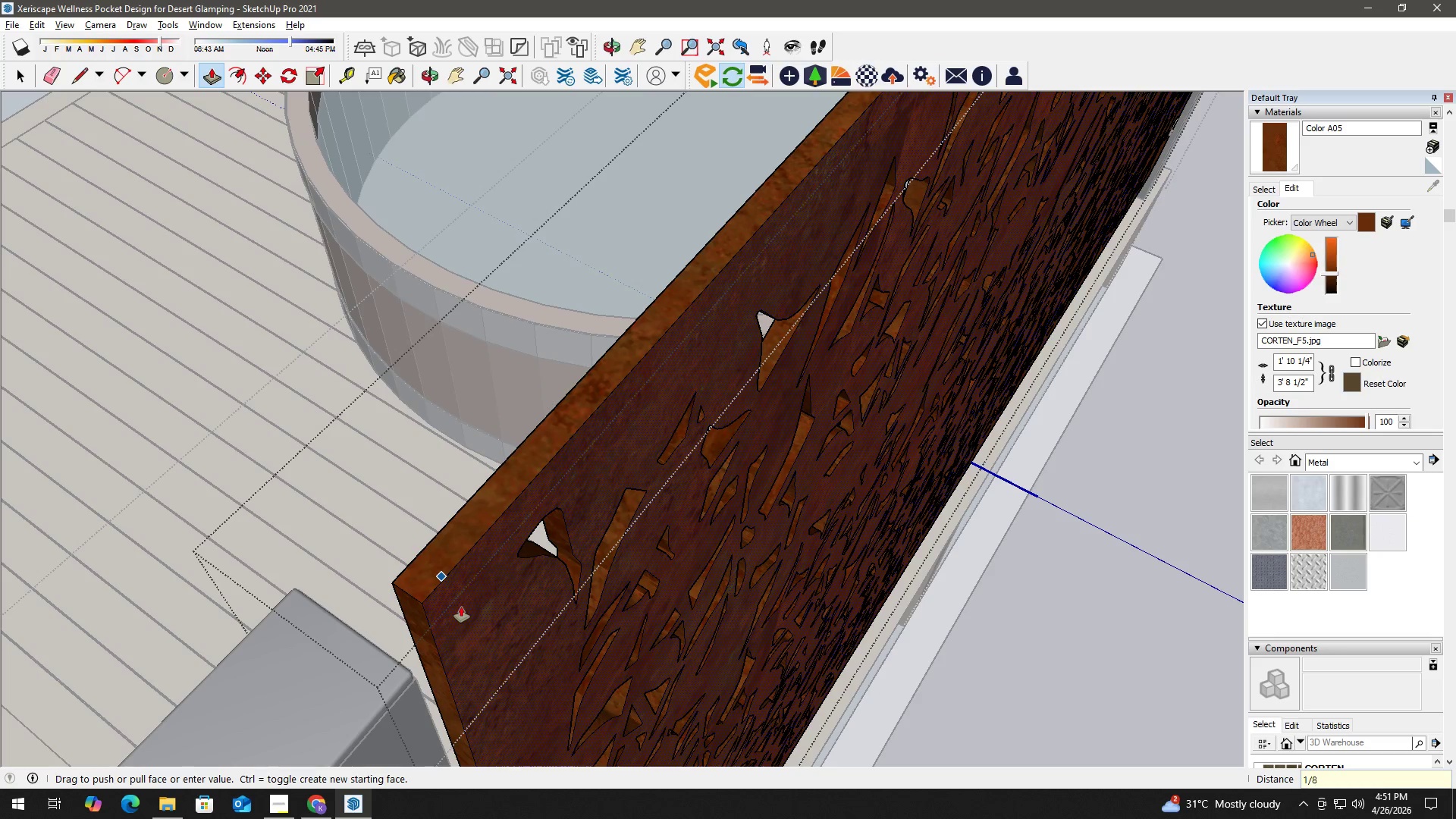 
key(Numpad8)
 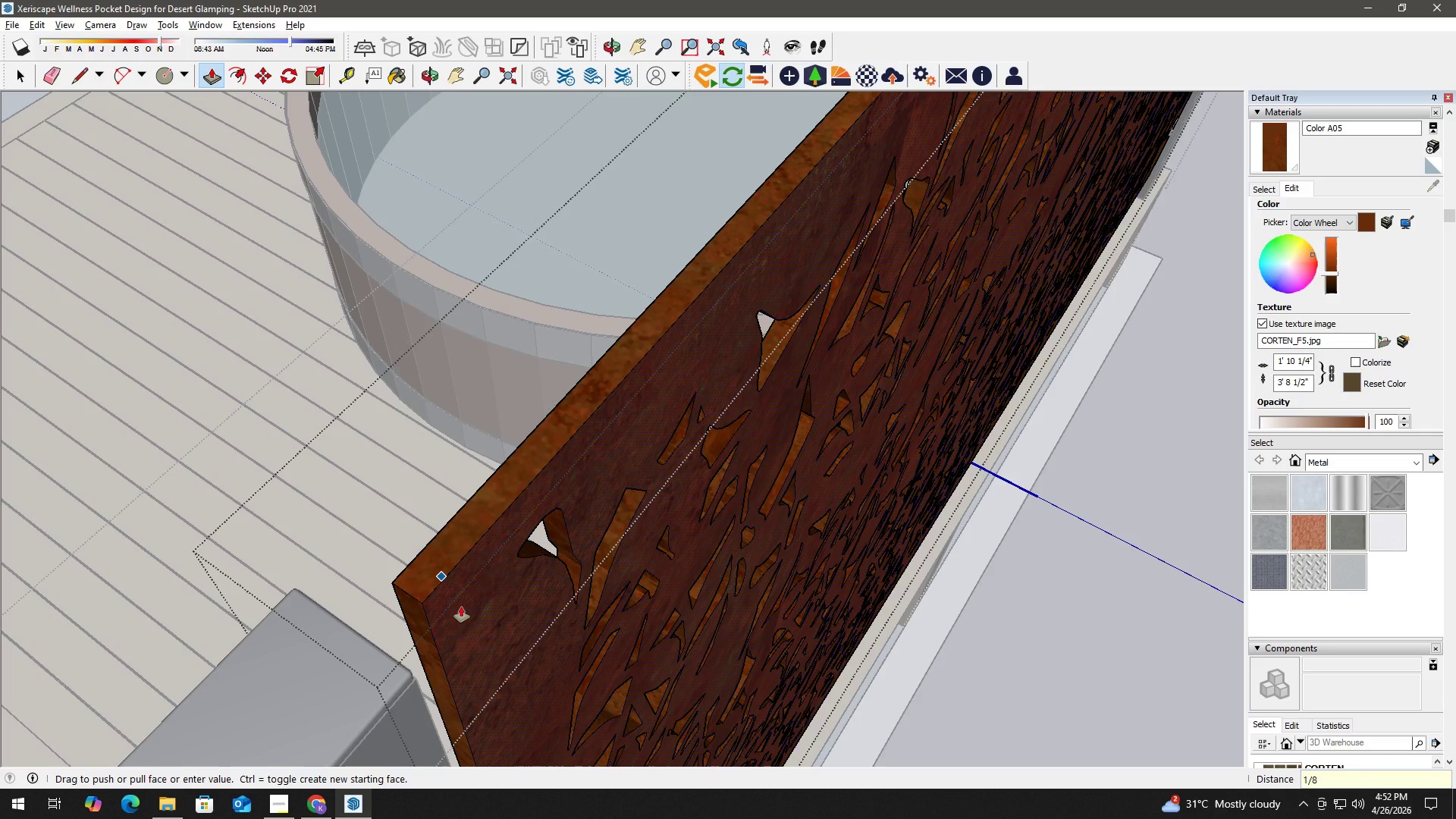 
scroll: coordinate [904, 334], scroll_direction: down, amount: 3.0
 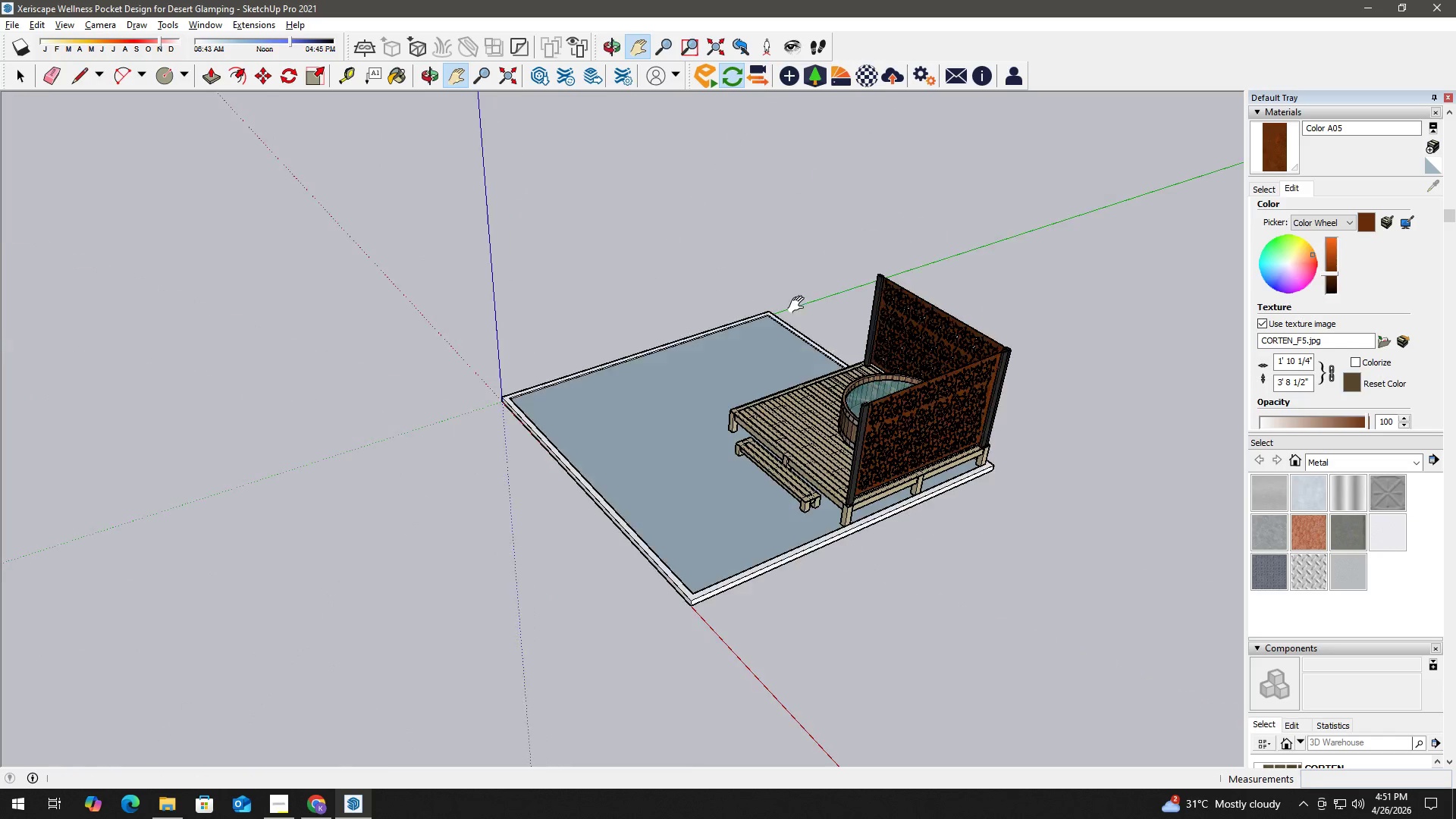 
key(NumpadEnter)
 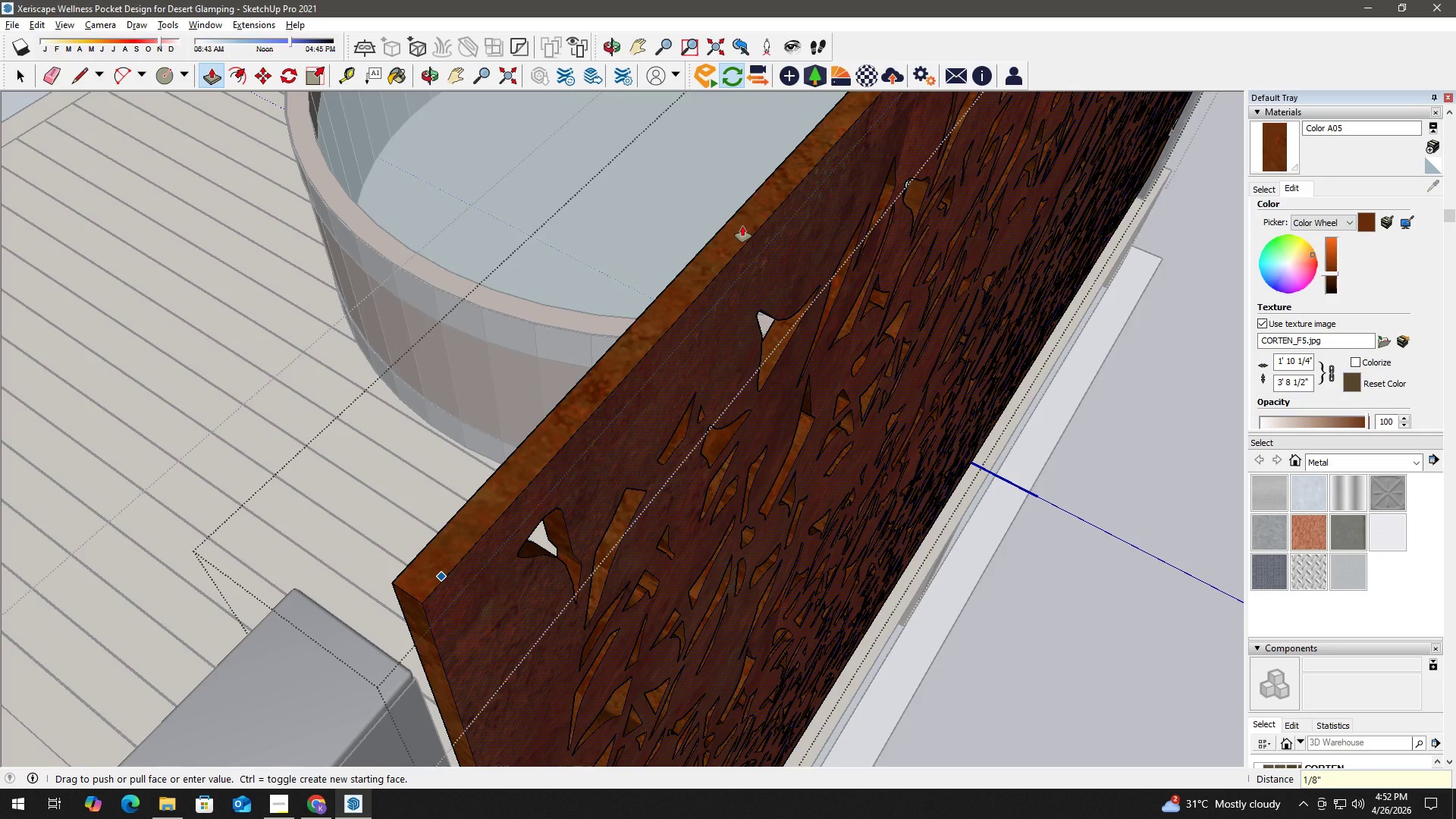 
scroll: coordinate [774, 522], scroll_direction: up, amount: 36.0
 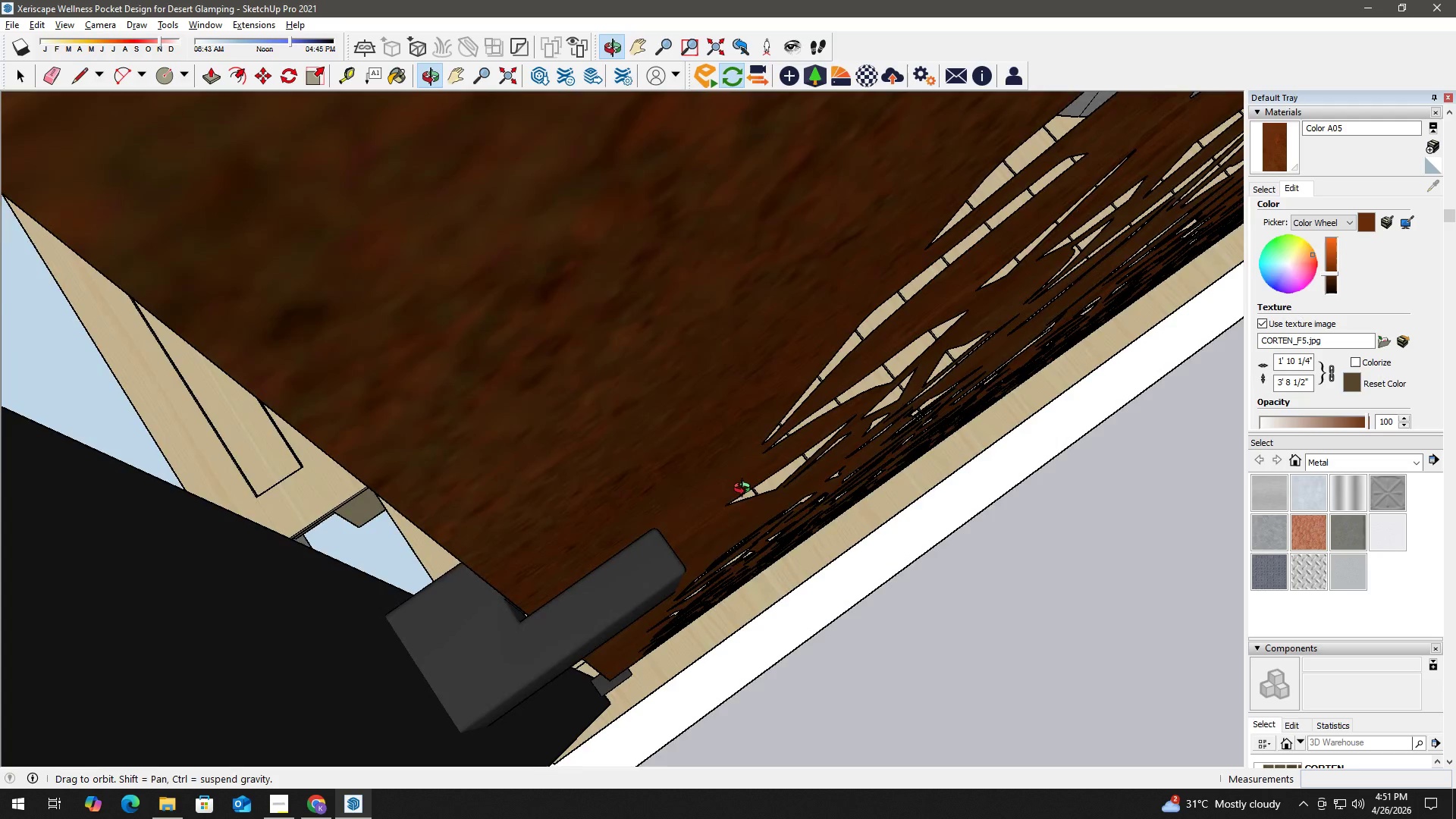 
scroll: coordinate [636, 486], scroll_direction: down, amount: 27.0
 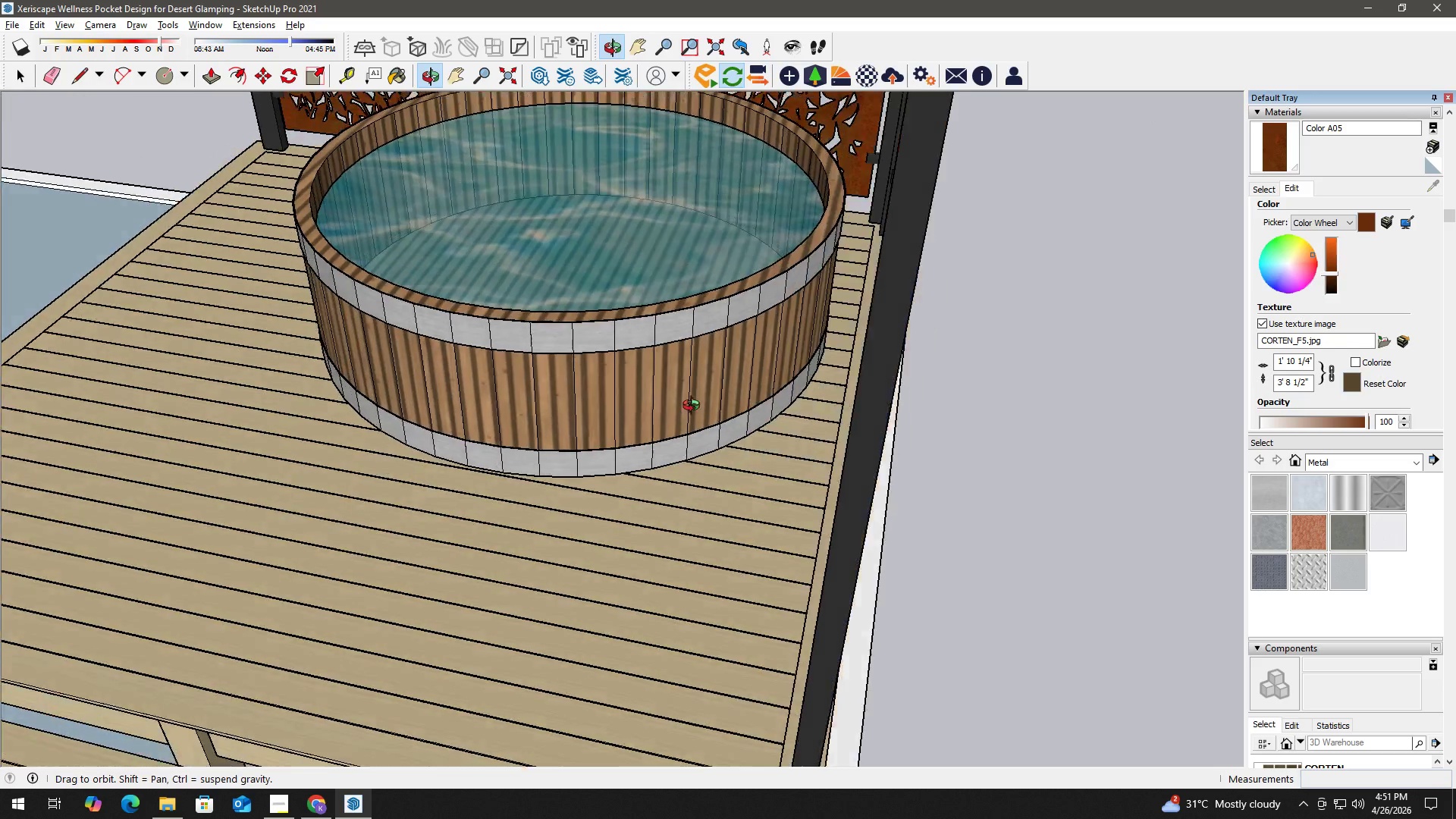 
scroll: coordinate [446, 573], scroll_direction: up, amount: 12.0
 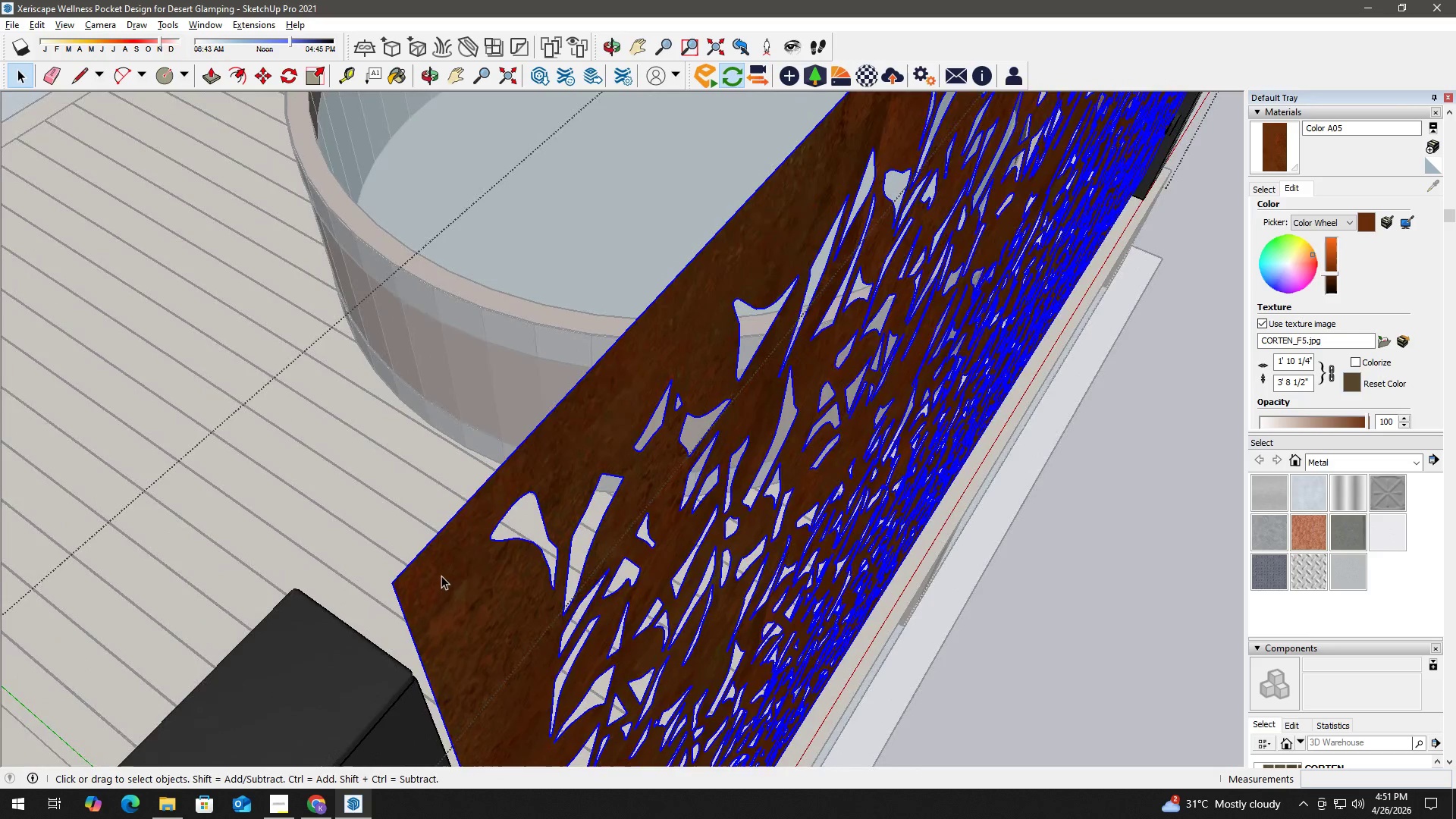 
wait(58.62)
 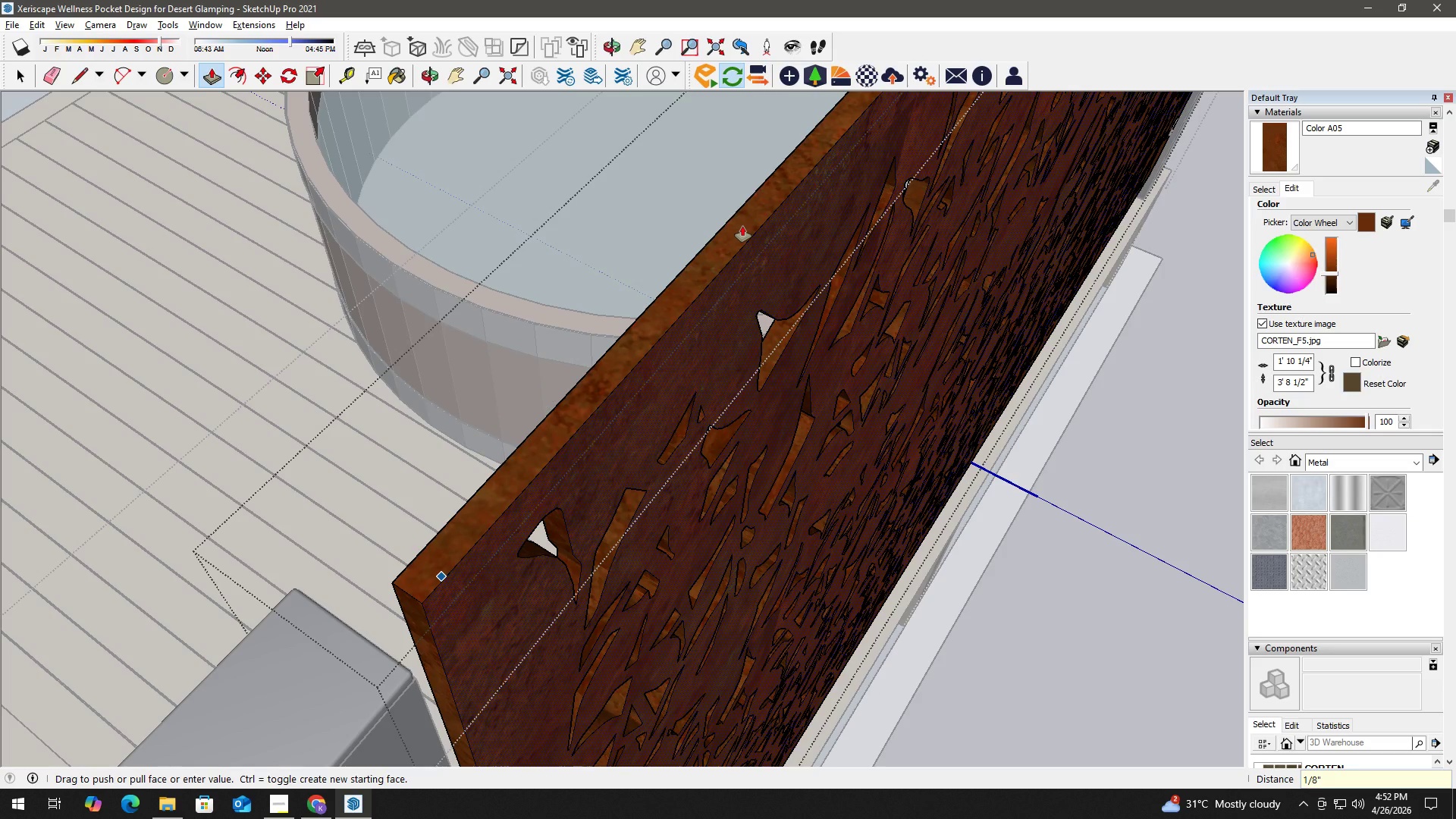 
key(Space)
 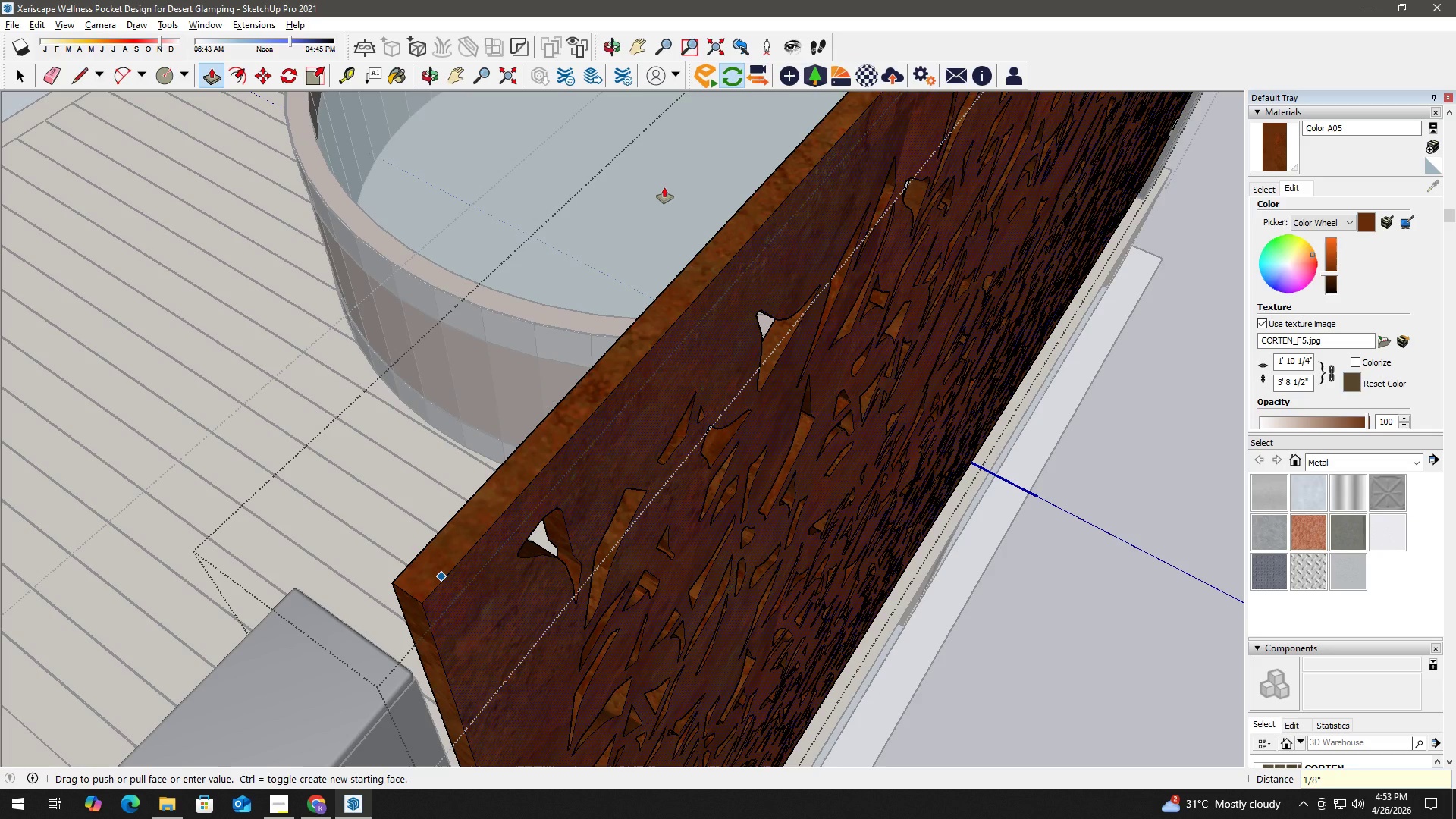 
wait(40.91)
 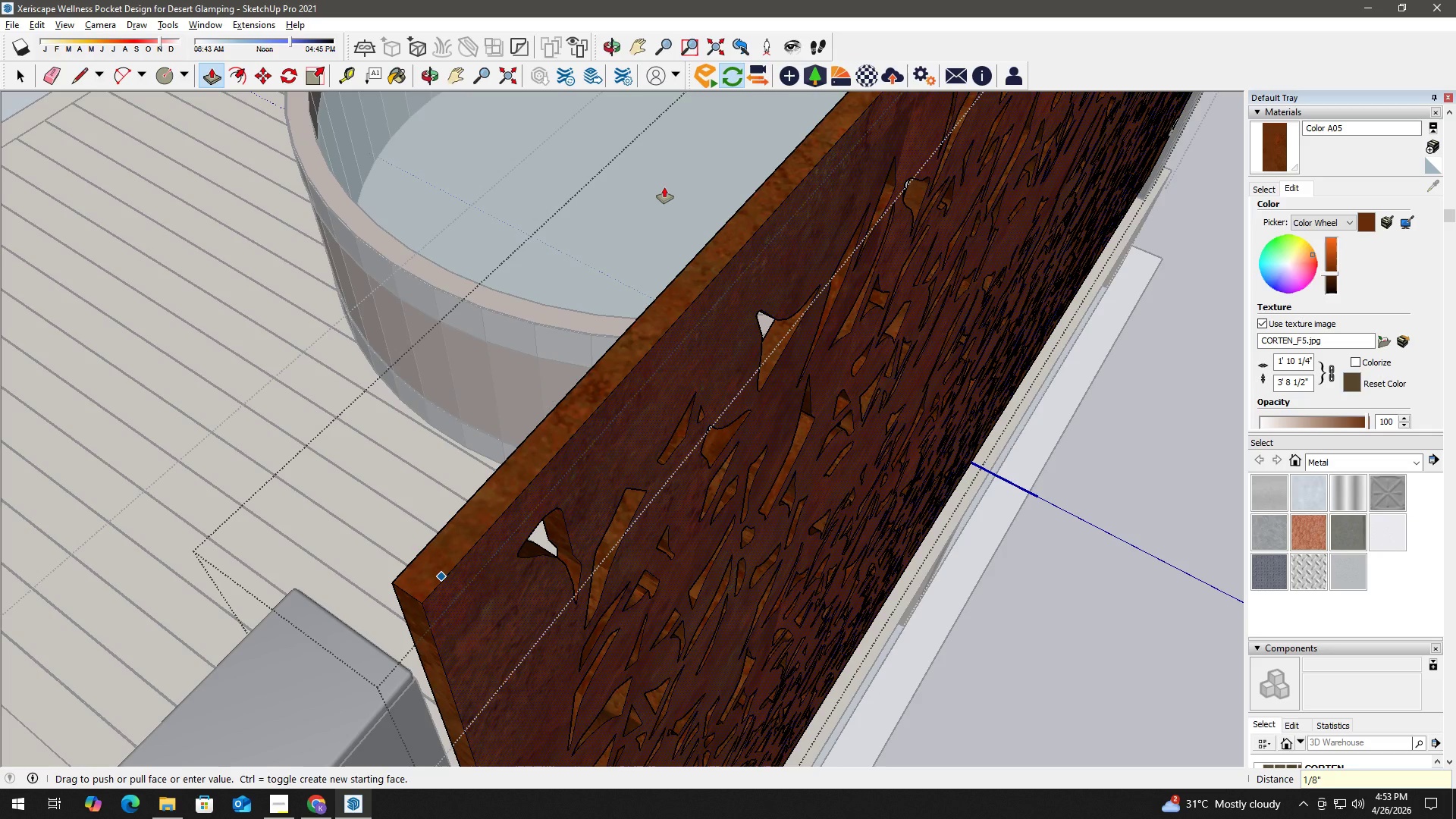 
key(Space)
 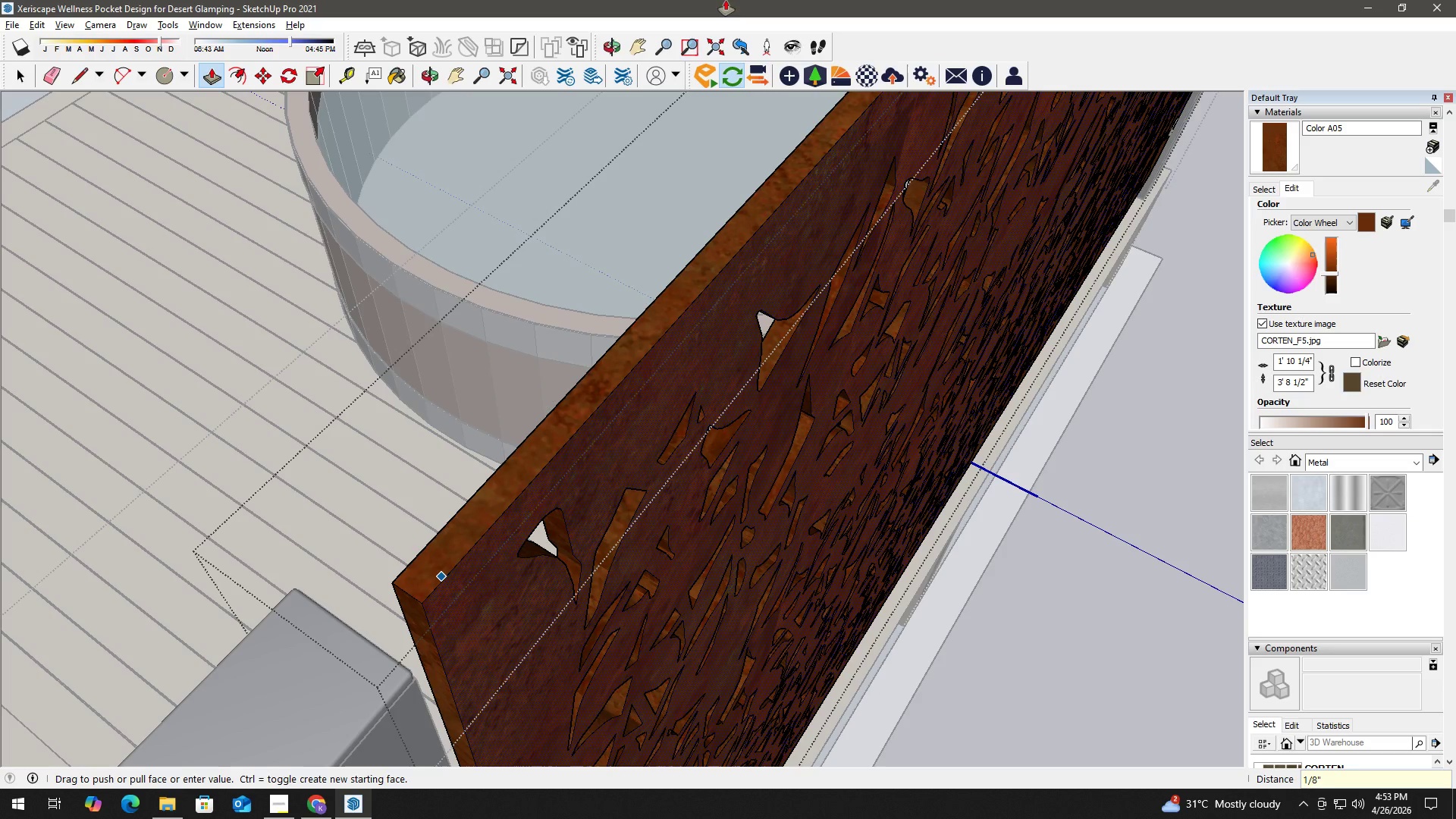 
key(Escape)
 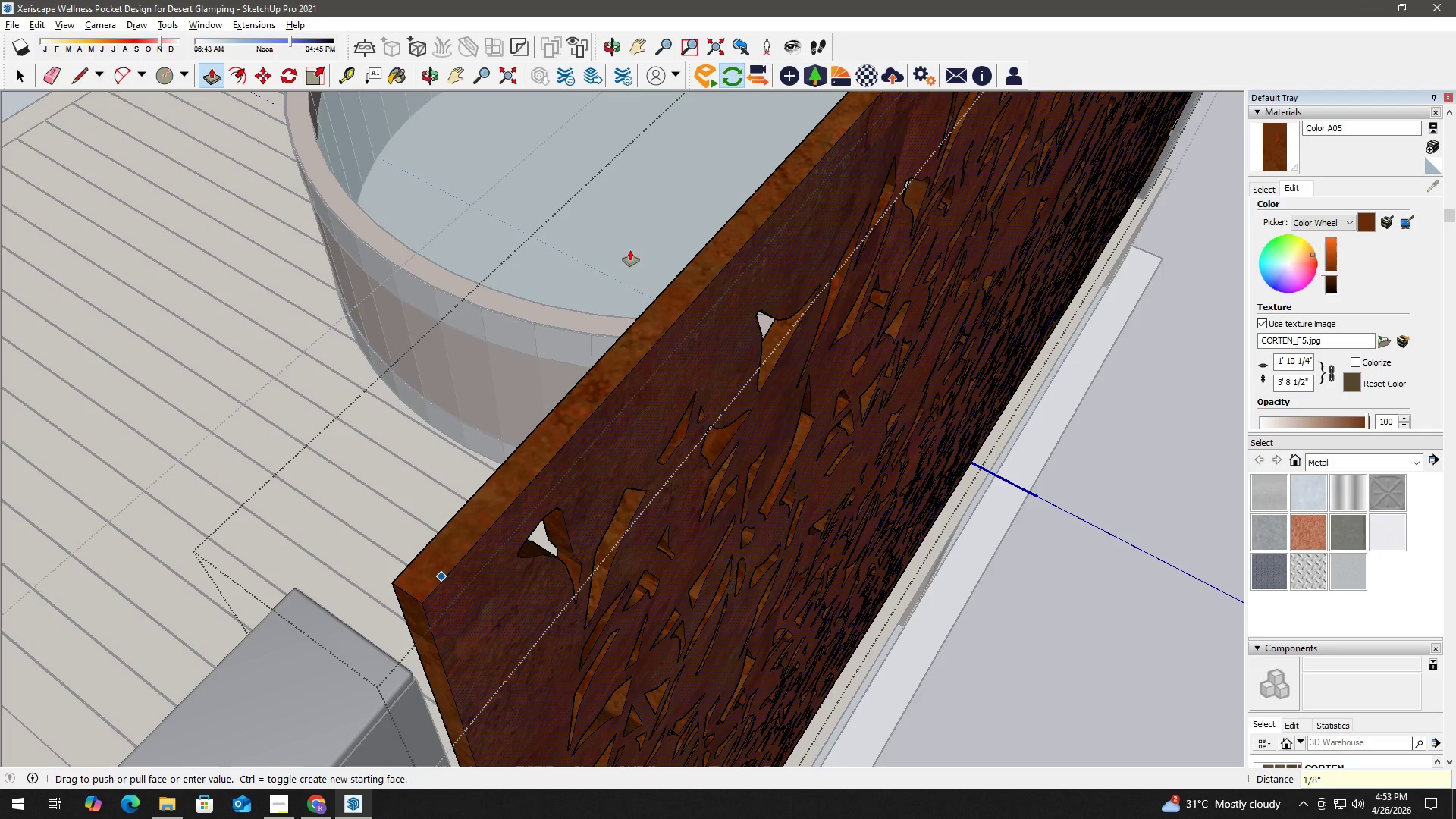 
key(Escape)
 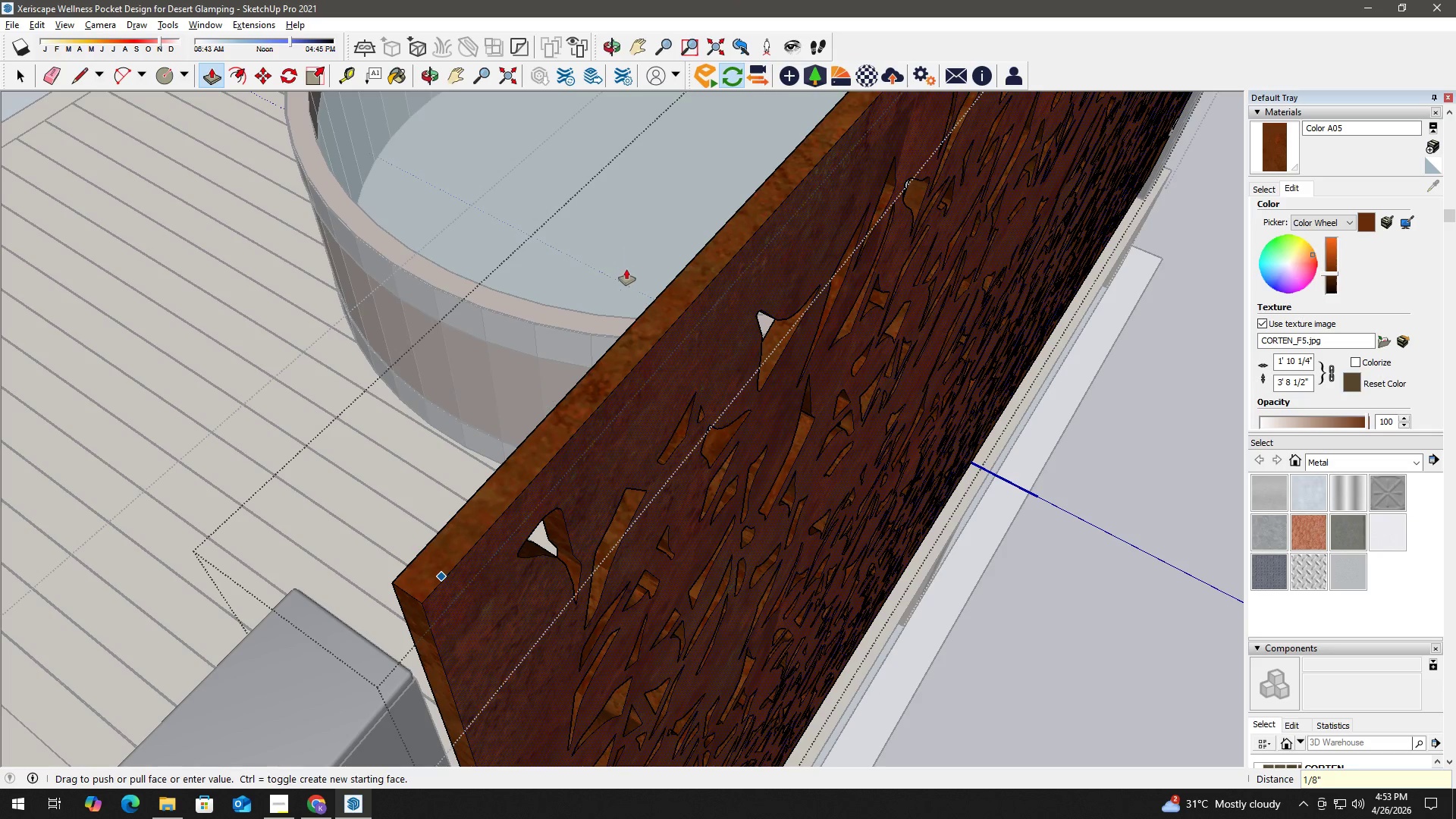 
key(Space)
 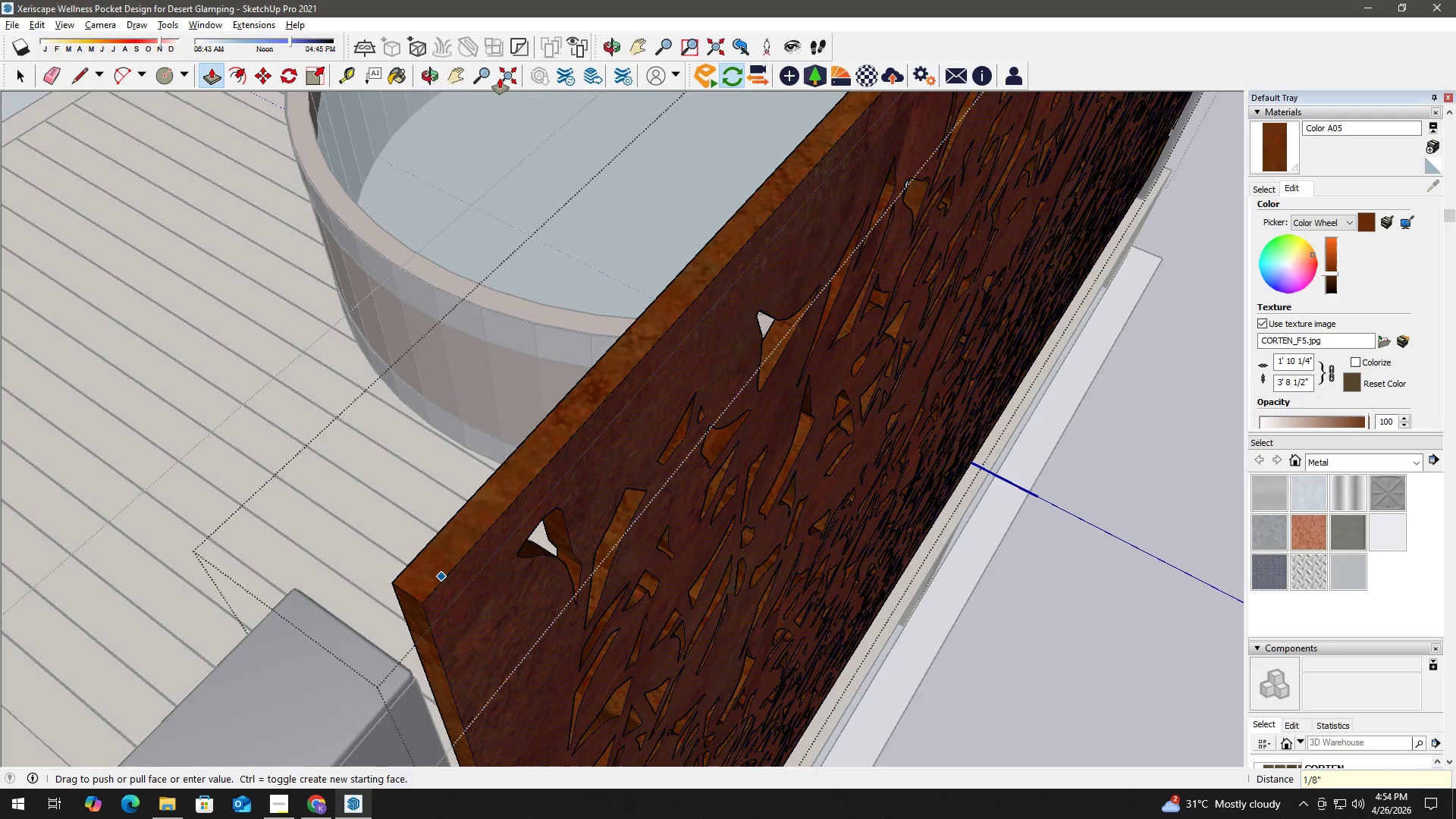 
wait(47.2)
 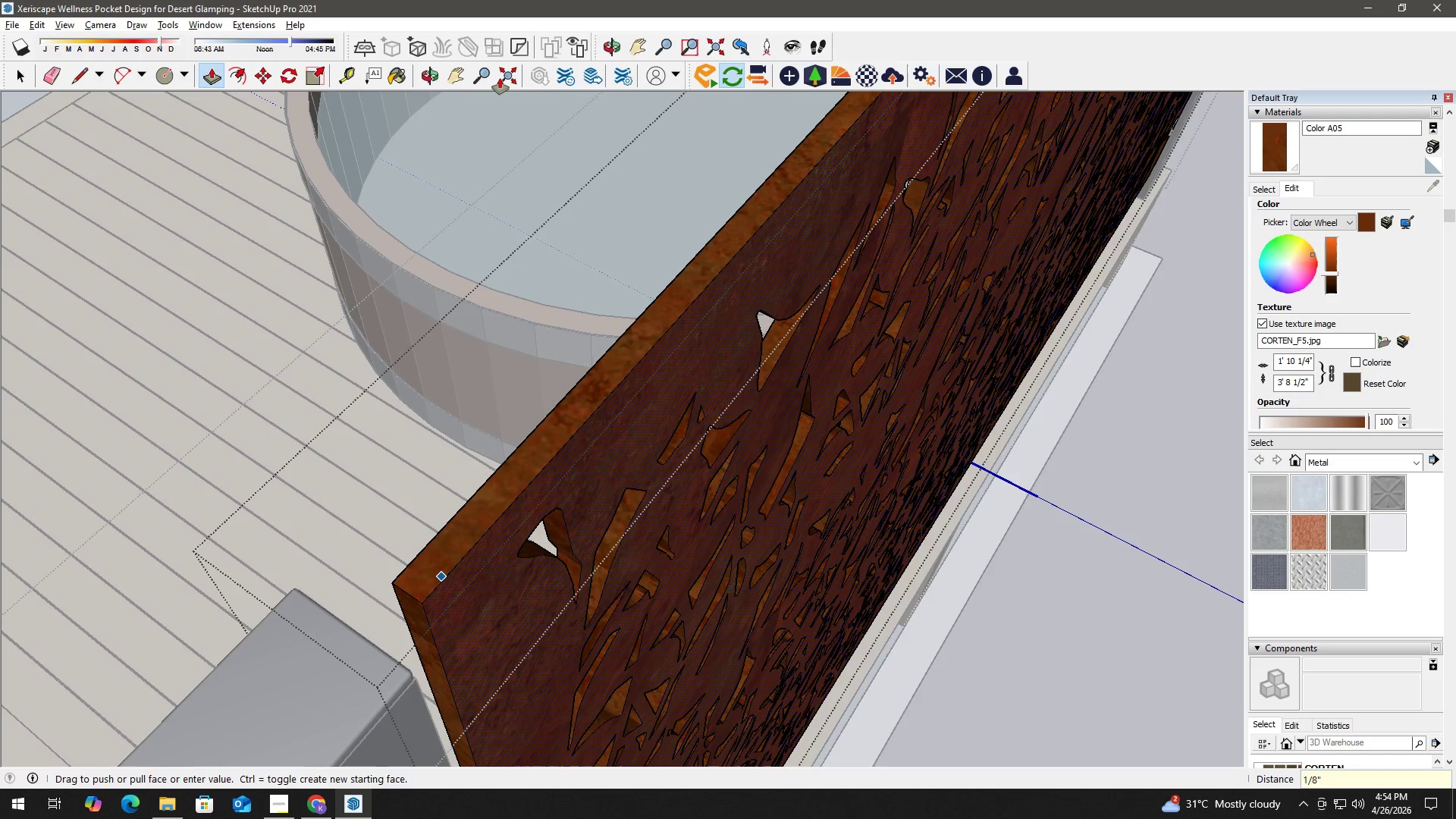 
left_click([1185, 498])
 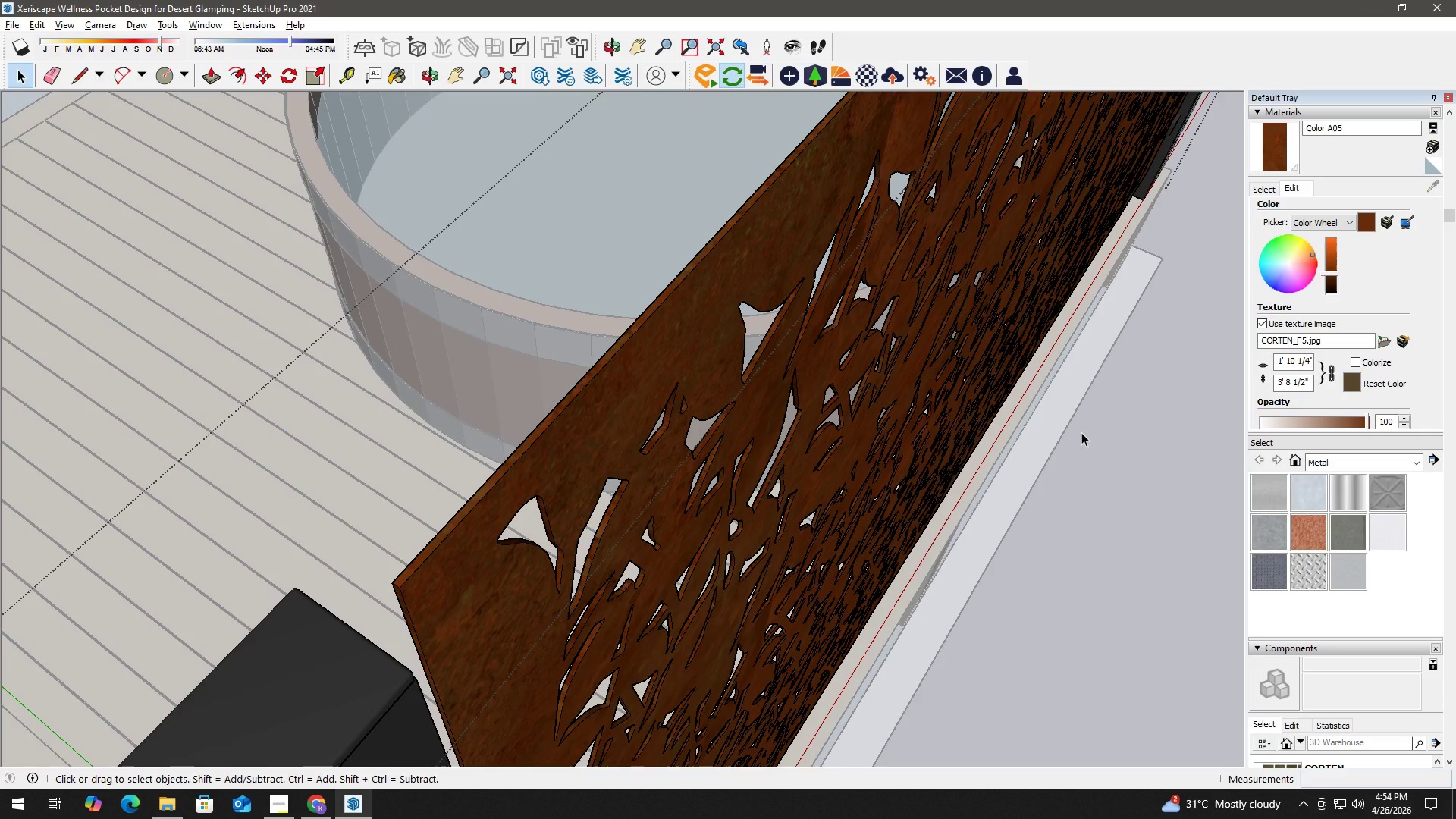 
wait(32.42)
 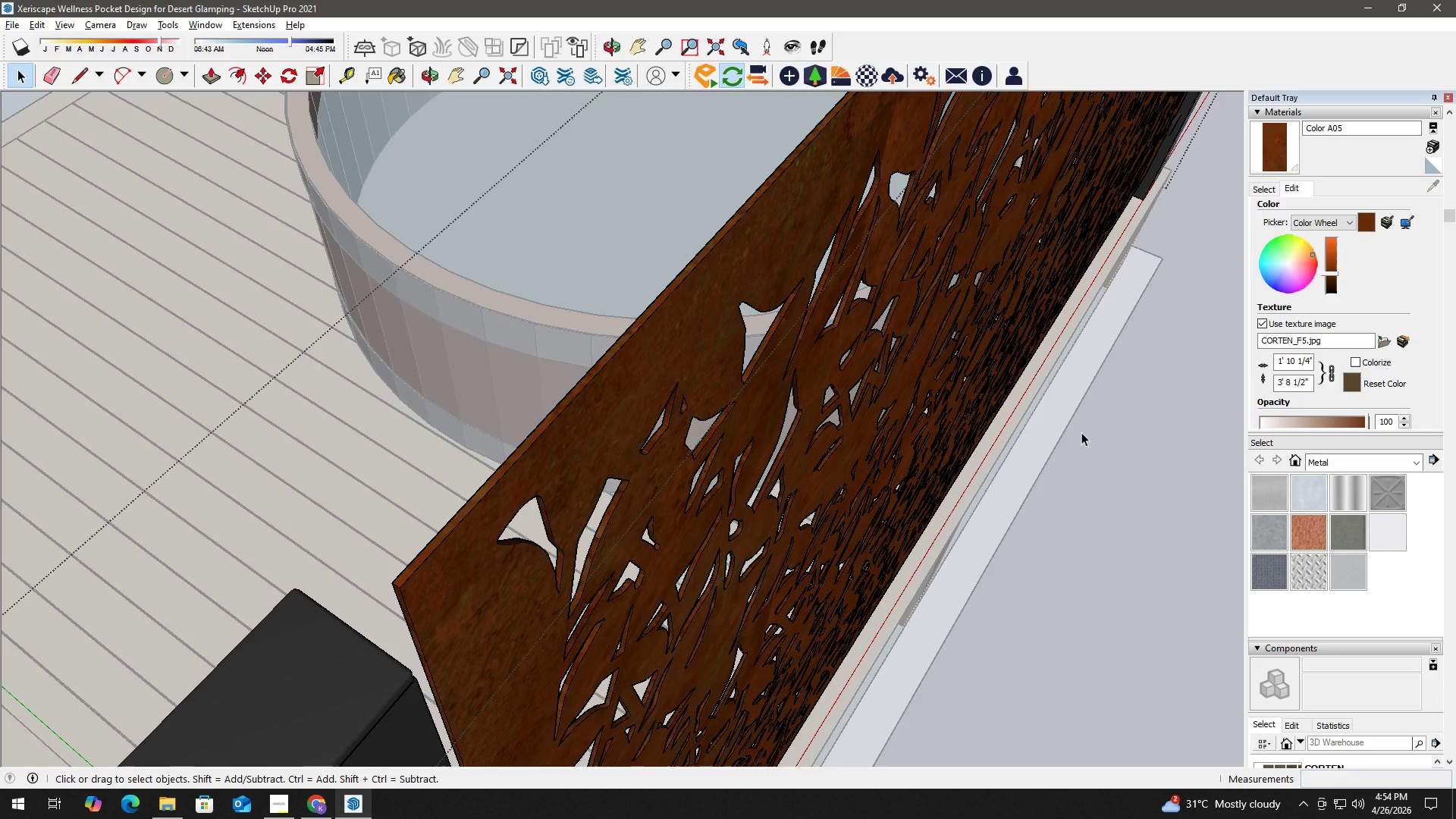 
left_click([1076, 431])
 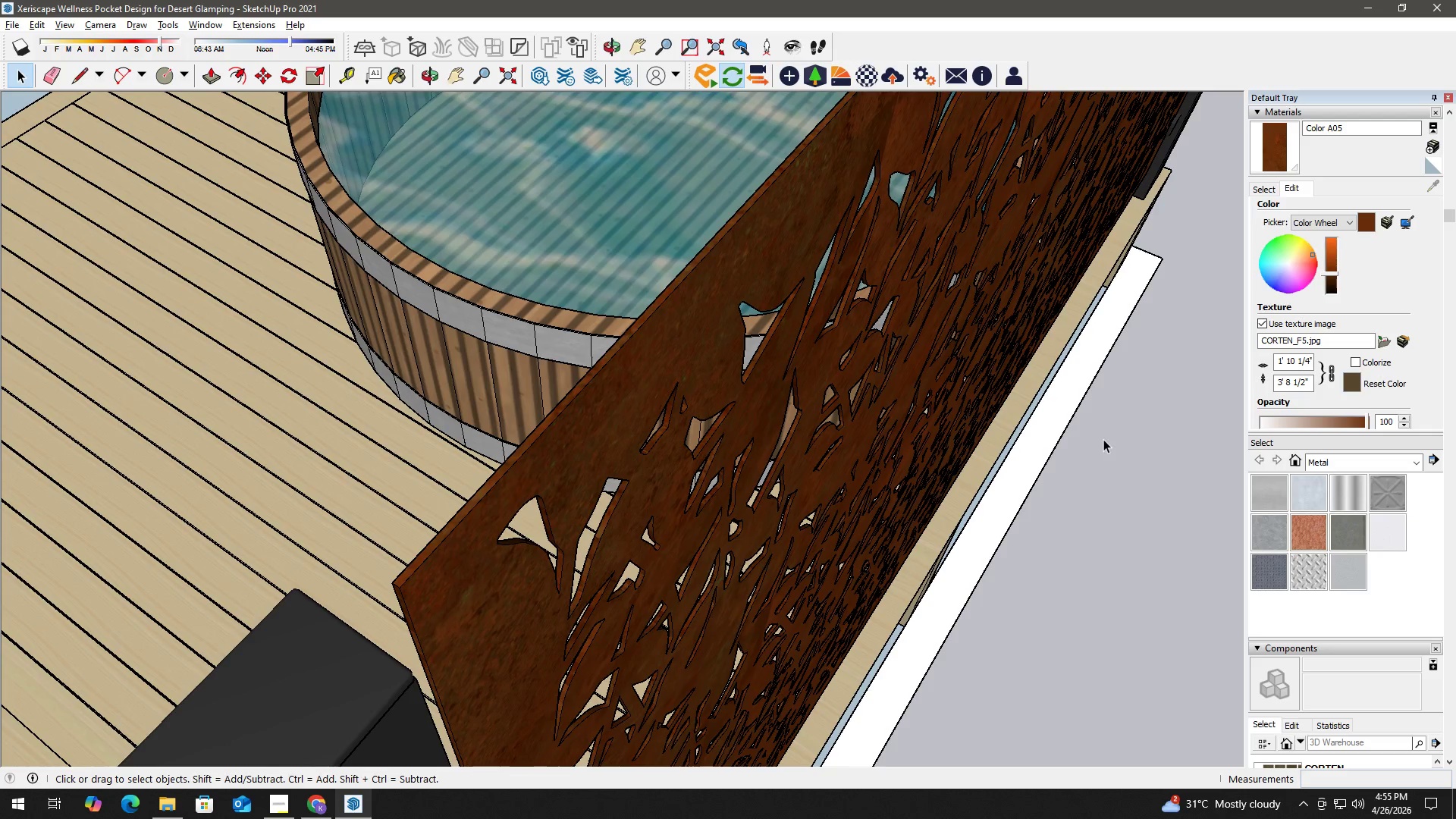 
key(Control+ControlLeft)
 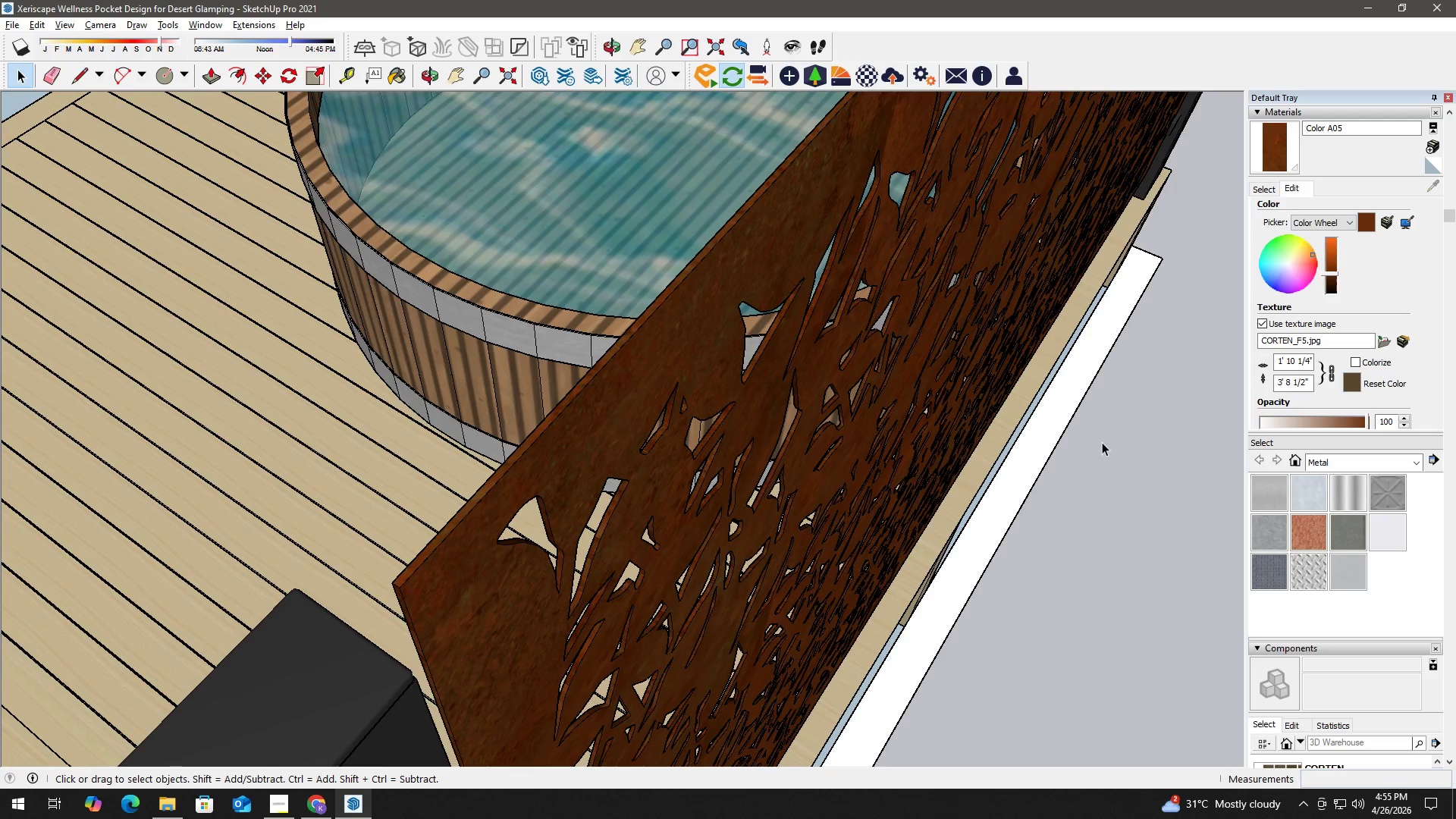 
key(Control+ControlLeft)
 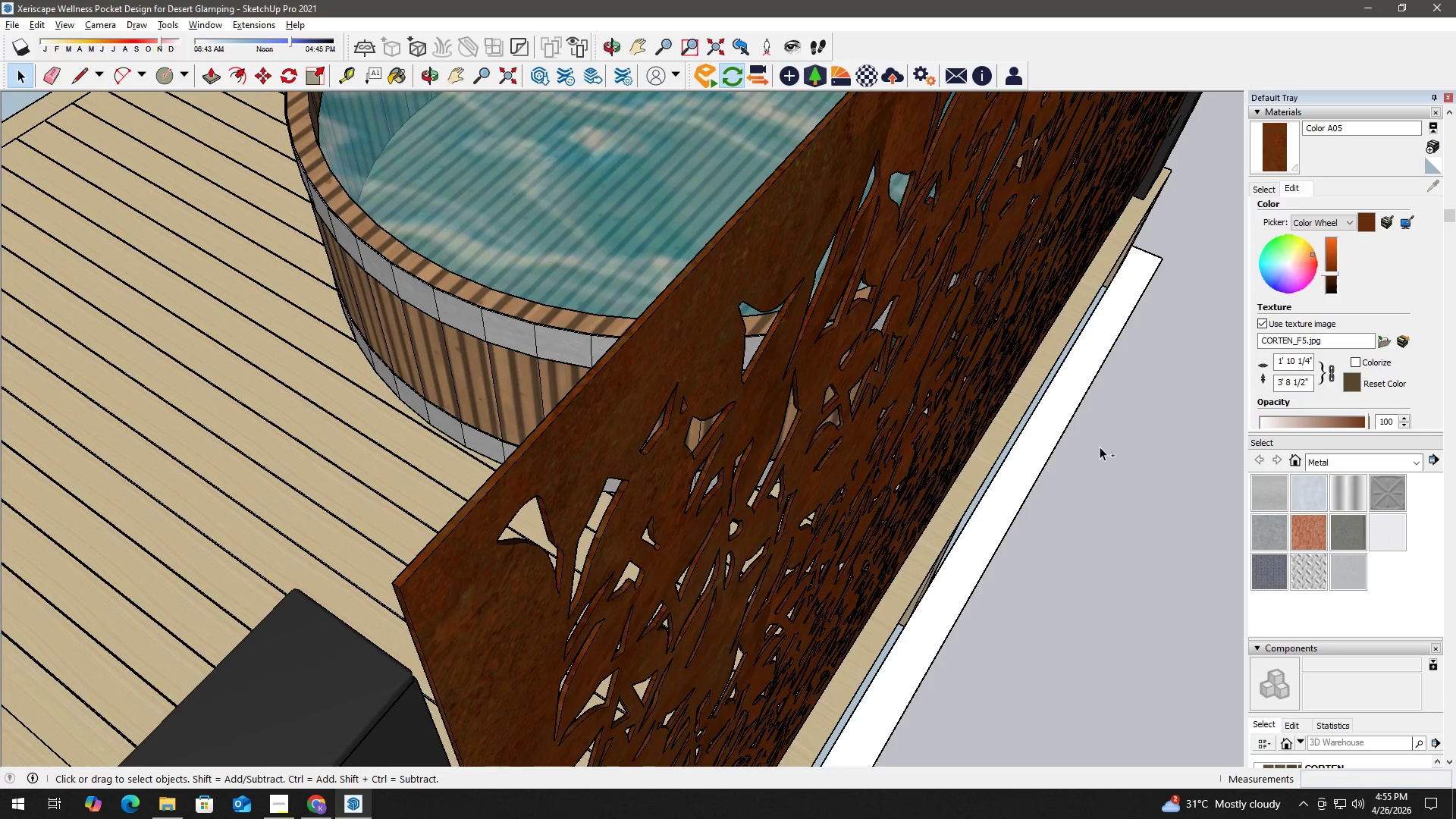 
key(Control+S)
 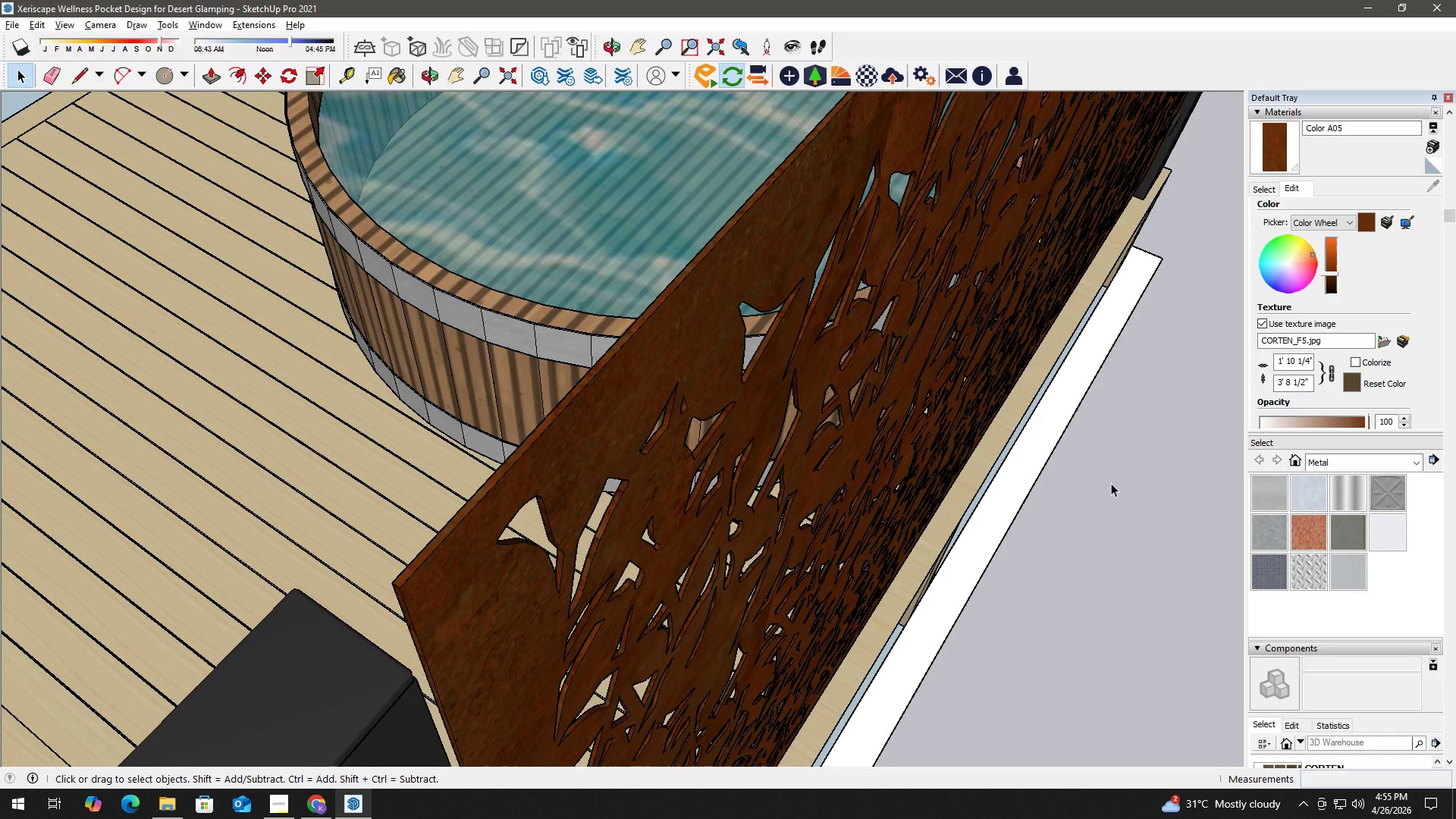 
wait(21.62)
 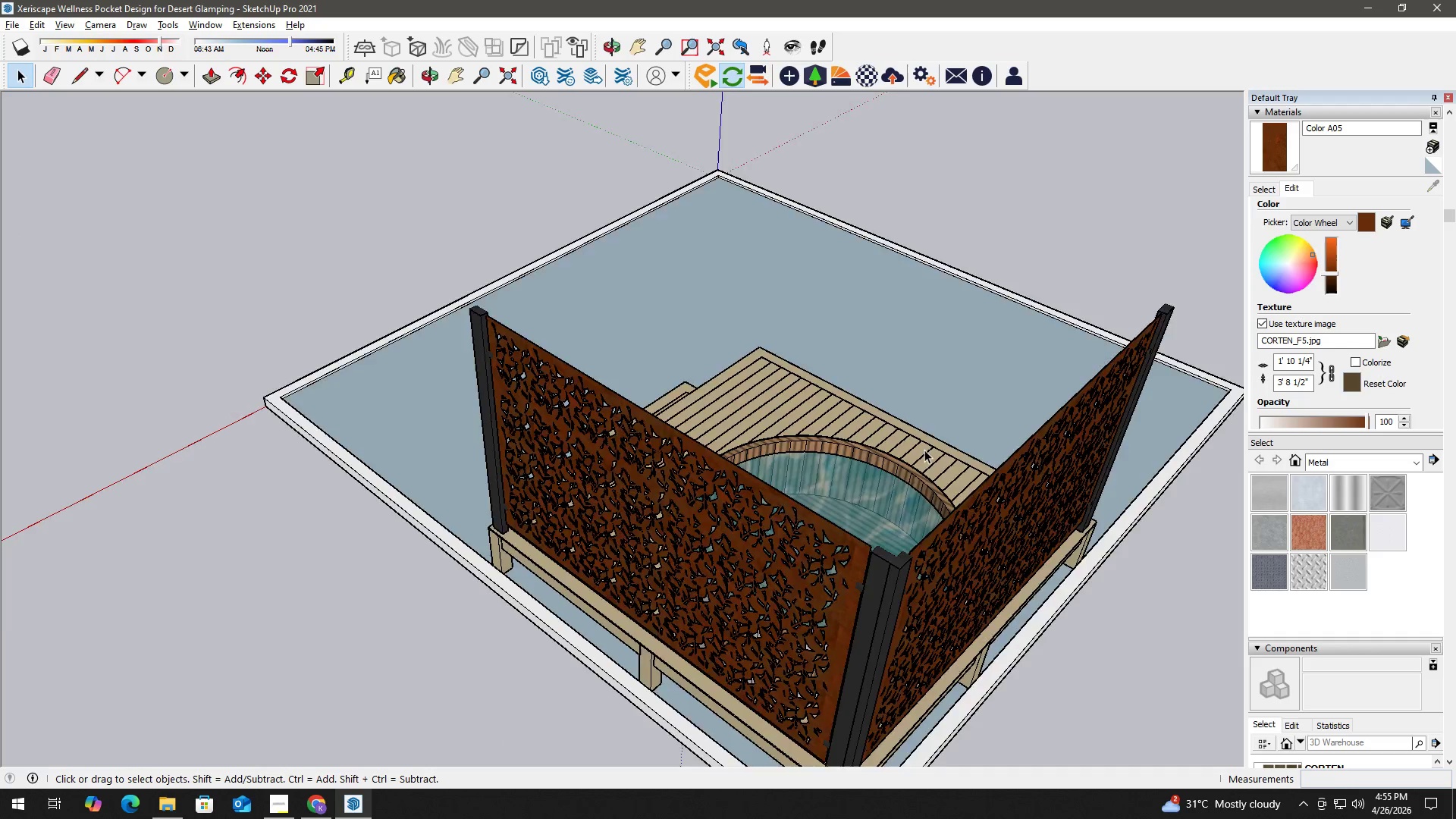 
key(Control+S)
 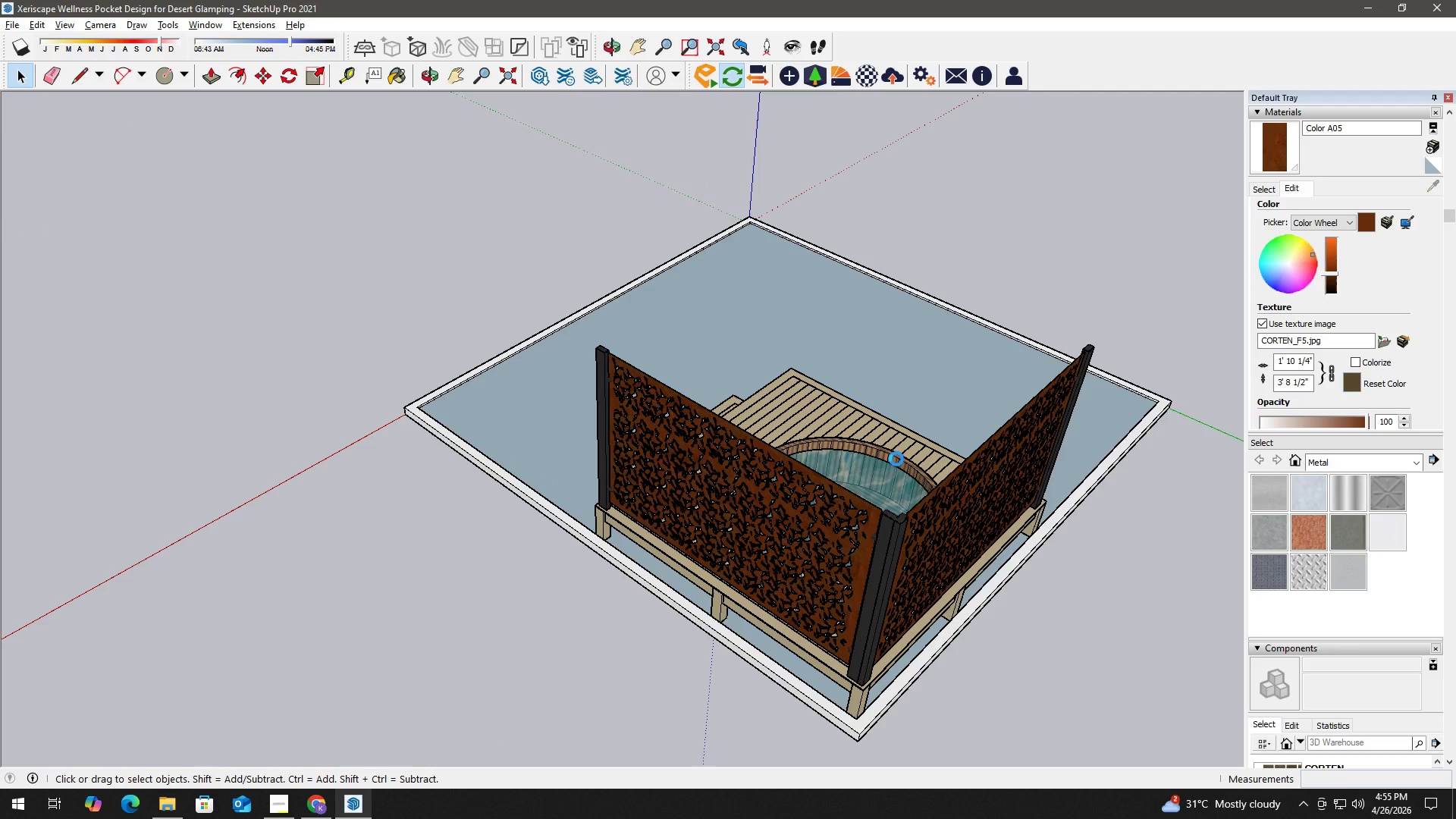 
wait(11.28)
 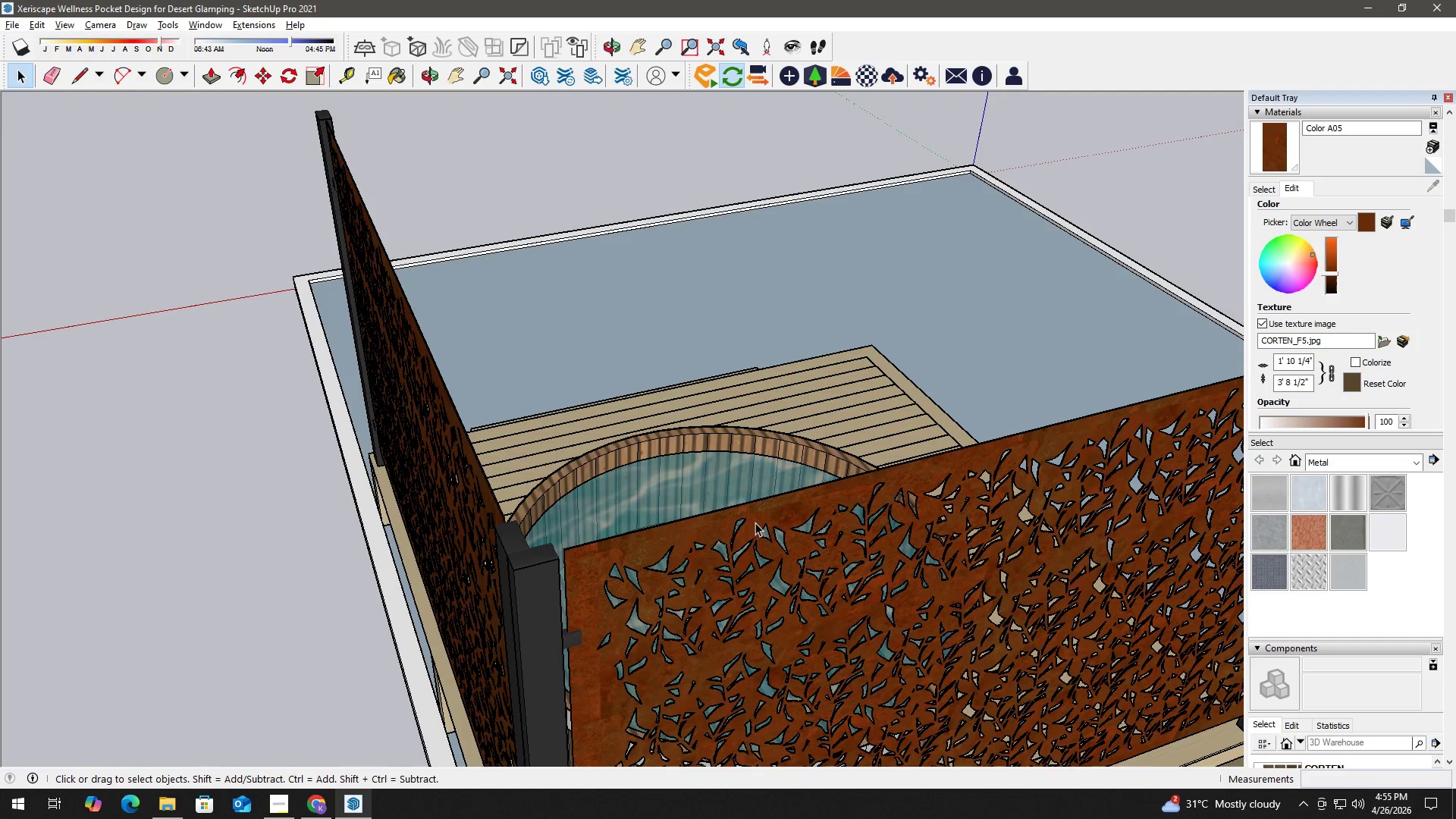 
double_click([777, 513])
 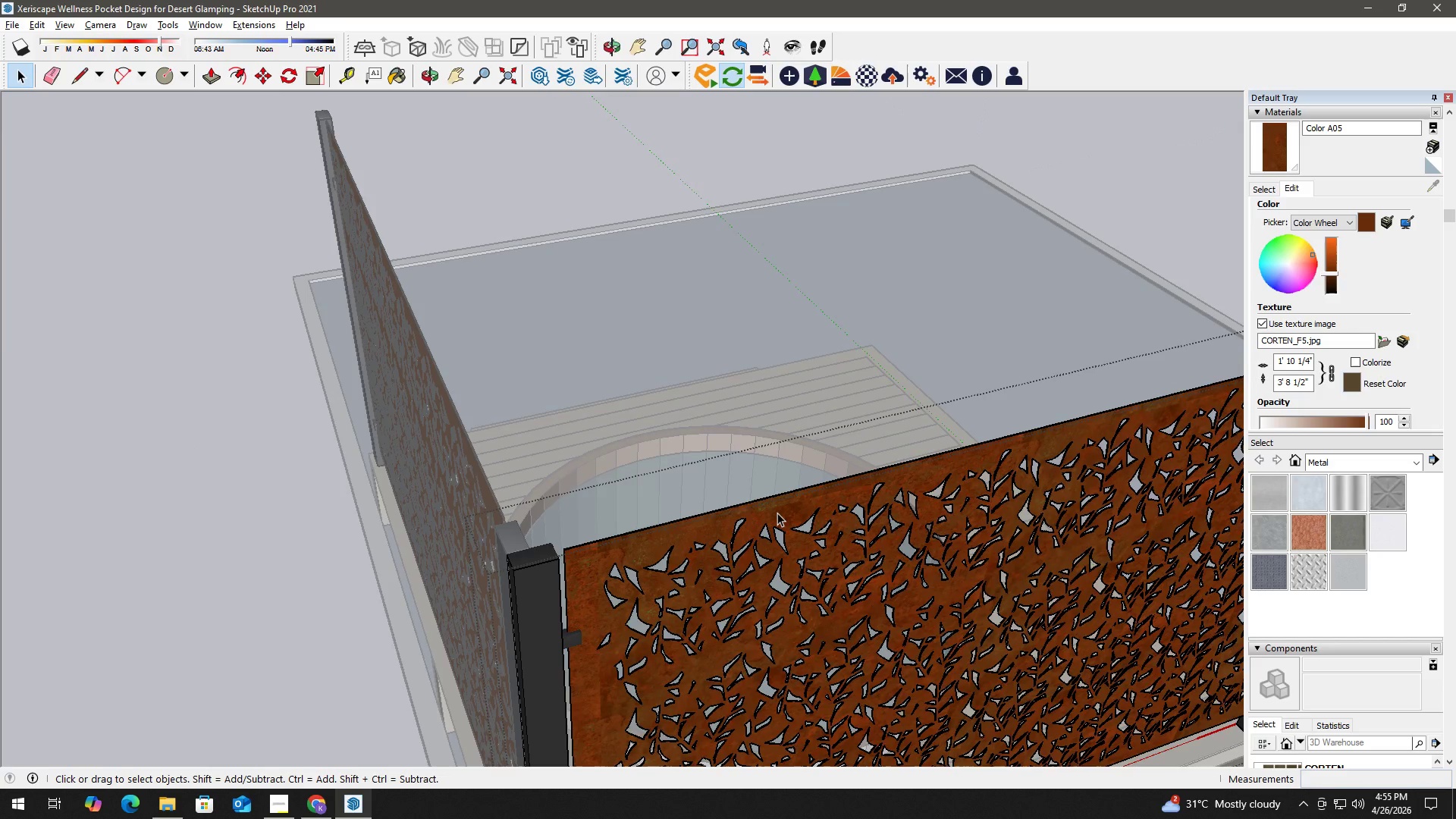 
left_click([774, 506])
 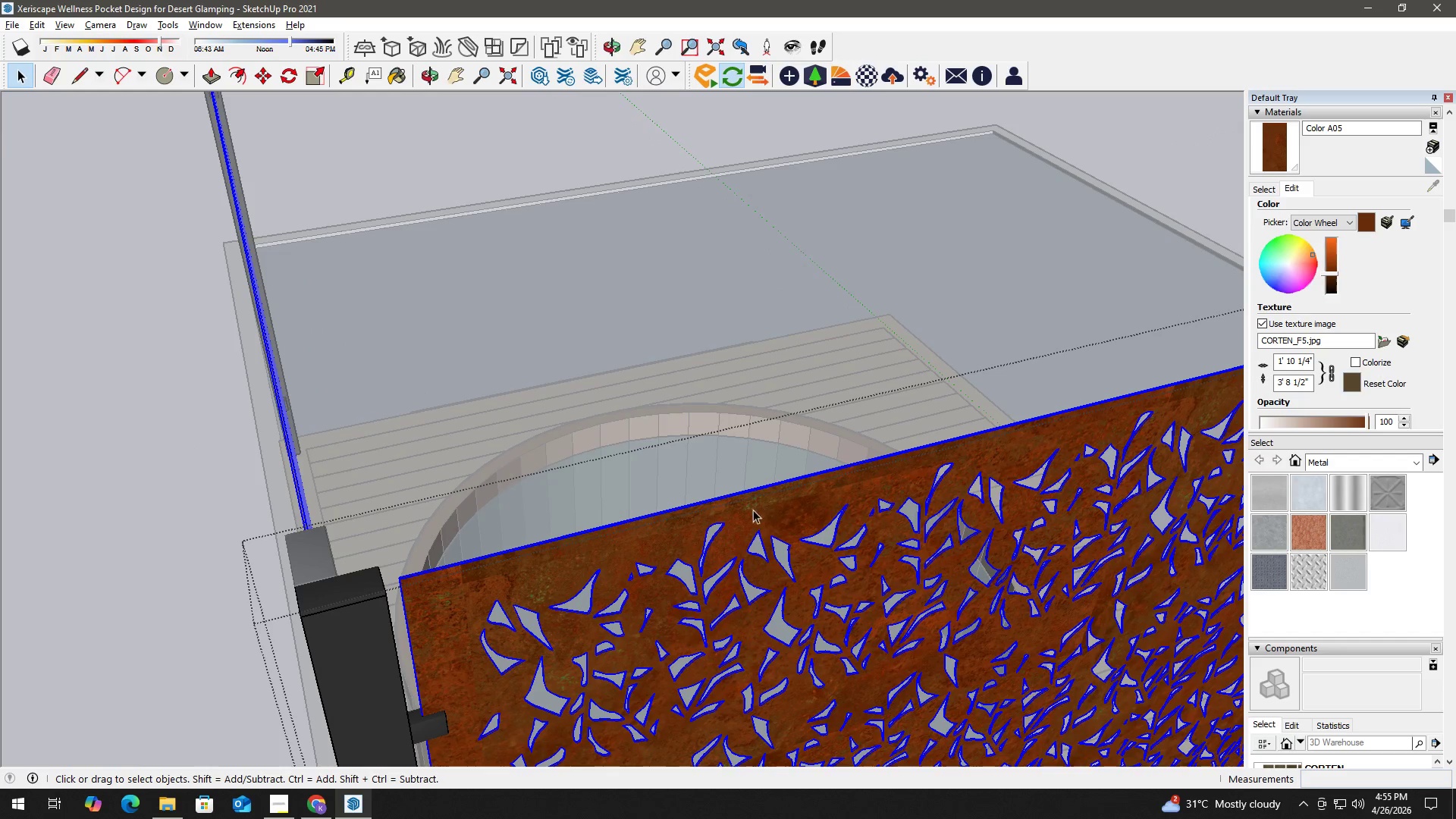 
key(H)
 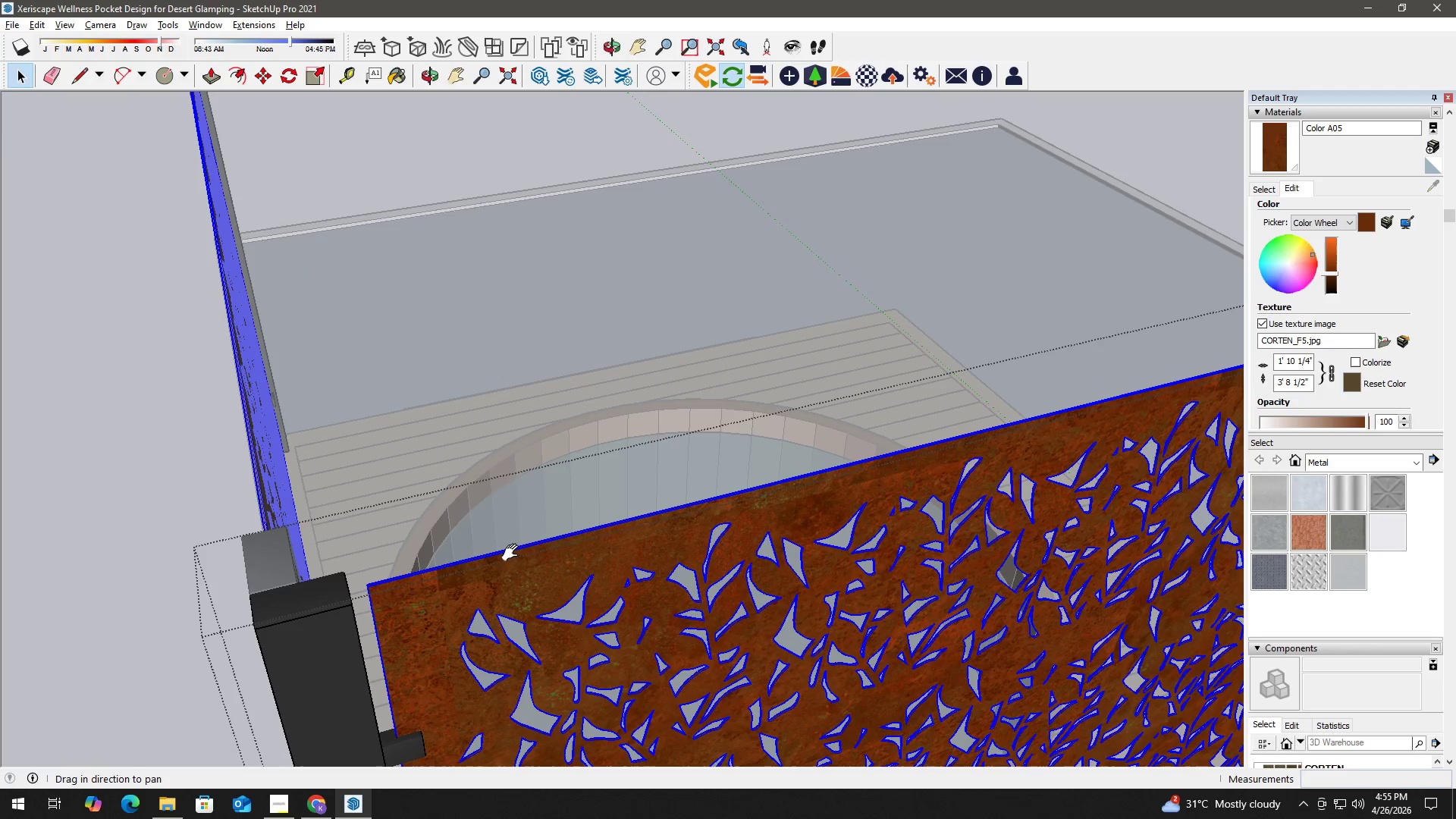 
left_click_drag(start_coordinate=[514, 553], to_coordinate=[534, 552])
 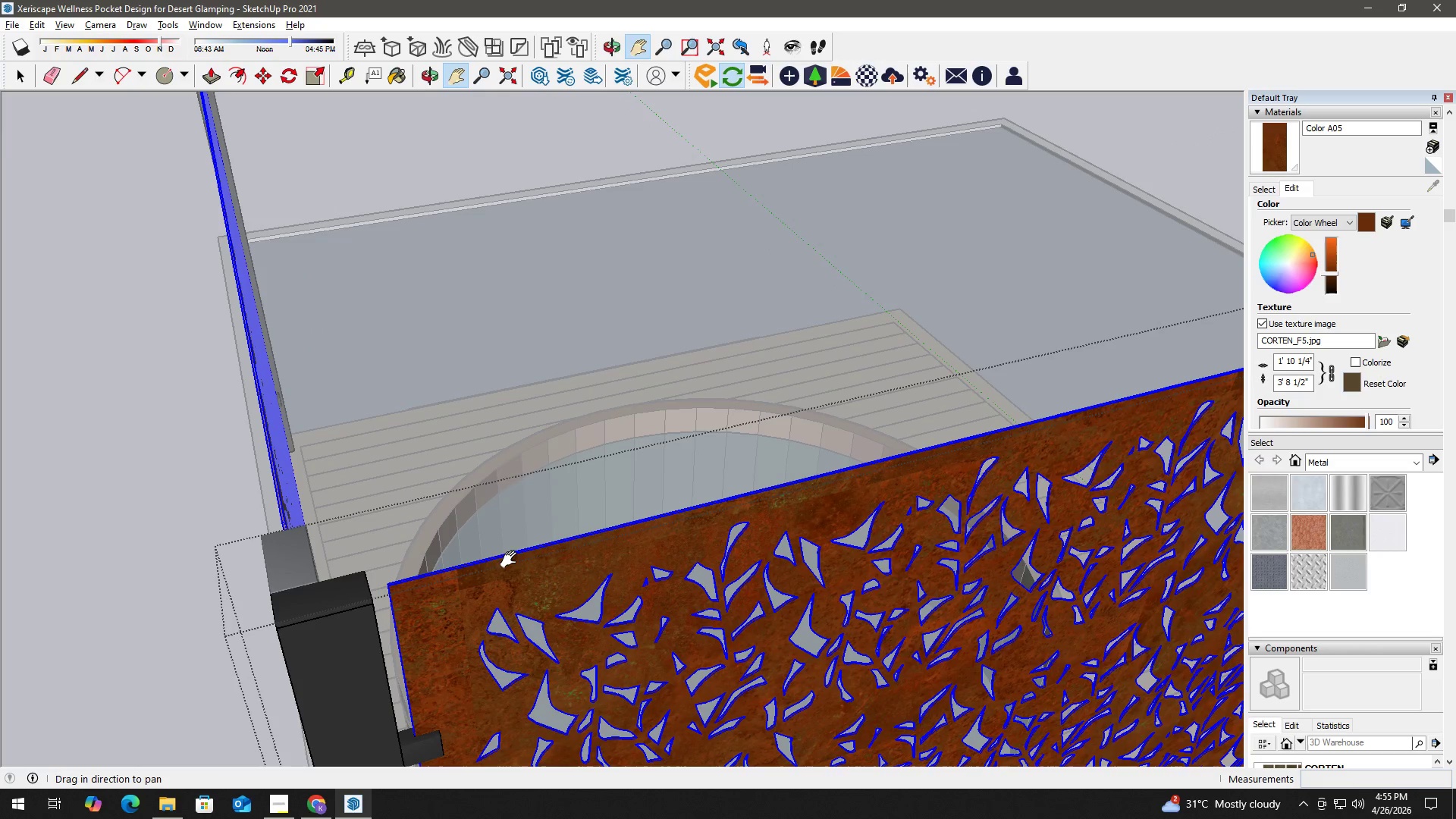 
key(Space)
 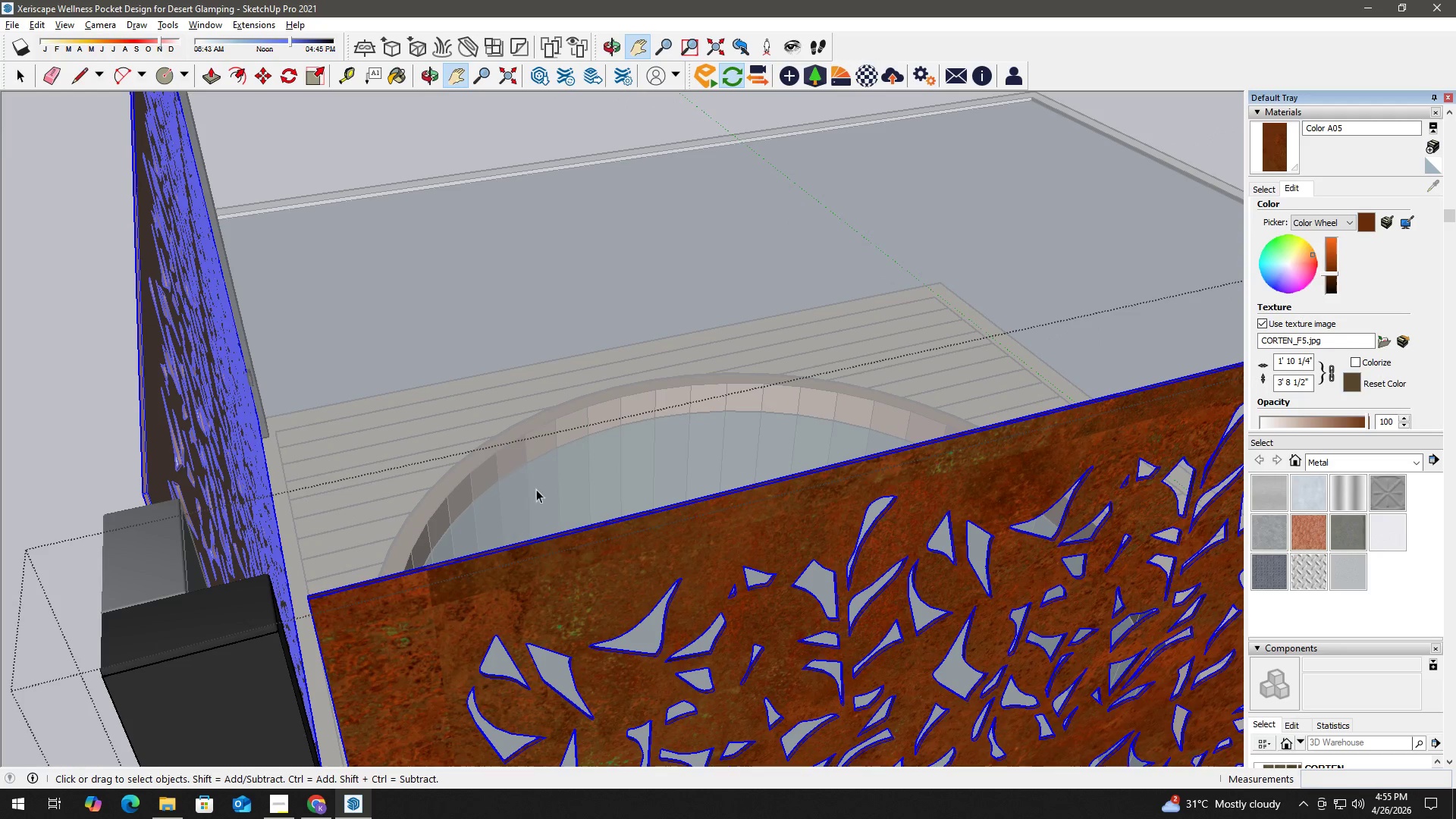 
key(Escape)
 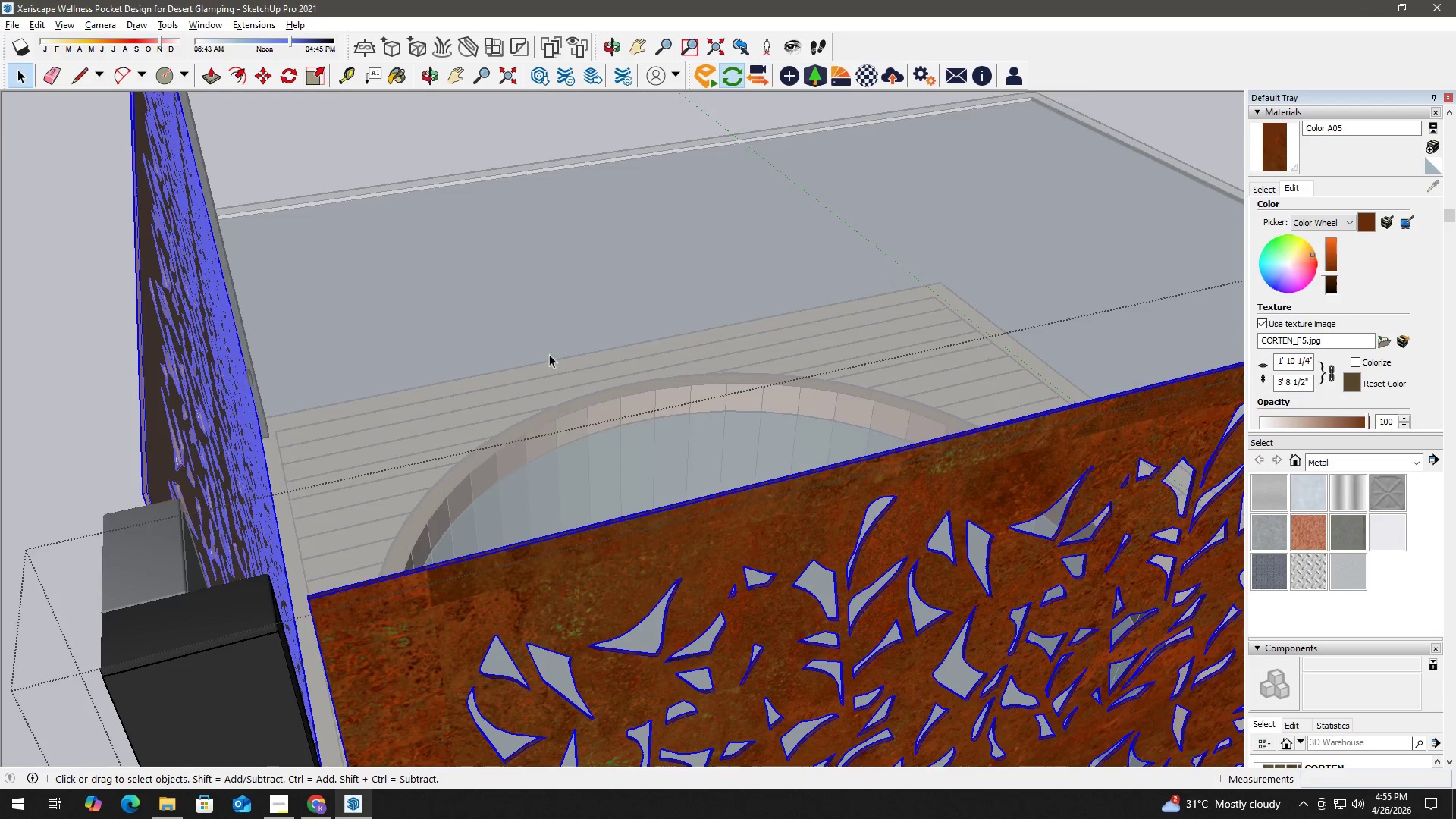 
double_click([840, 667])
 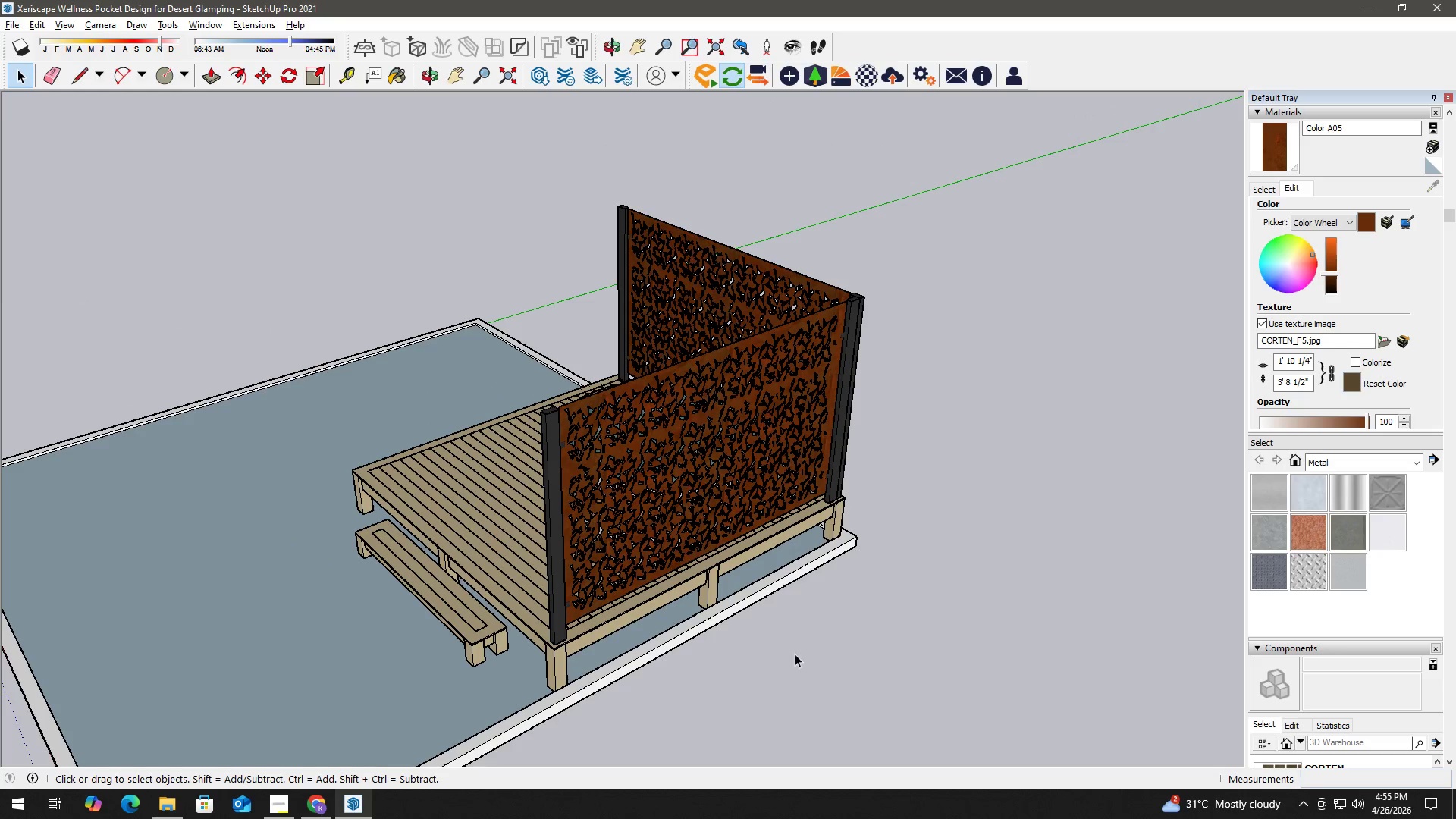 
key(Alt+Tab)
 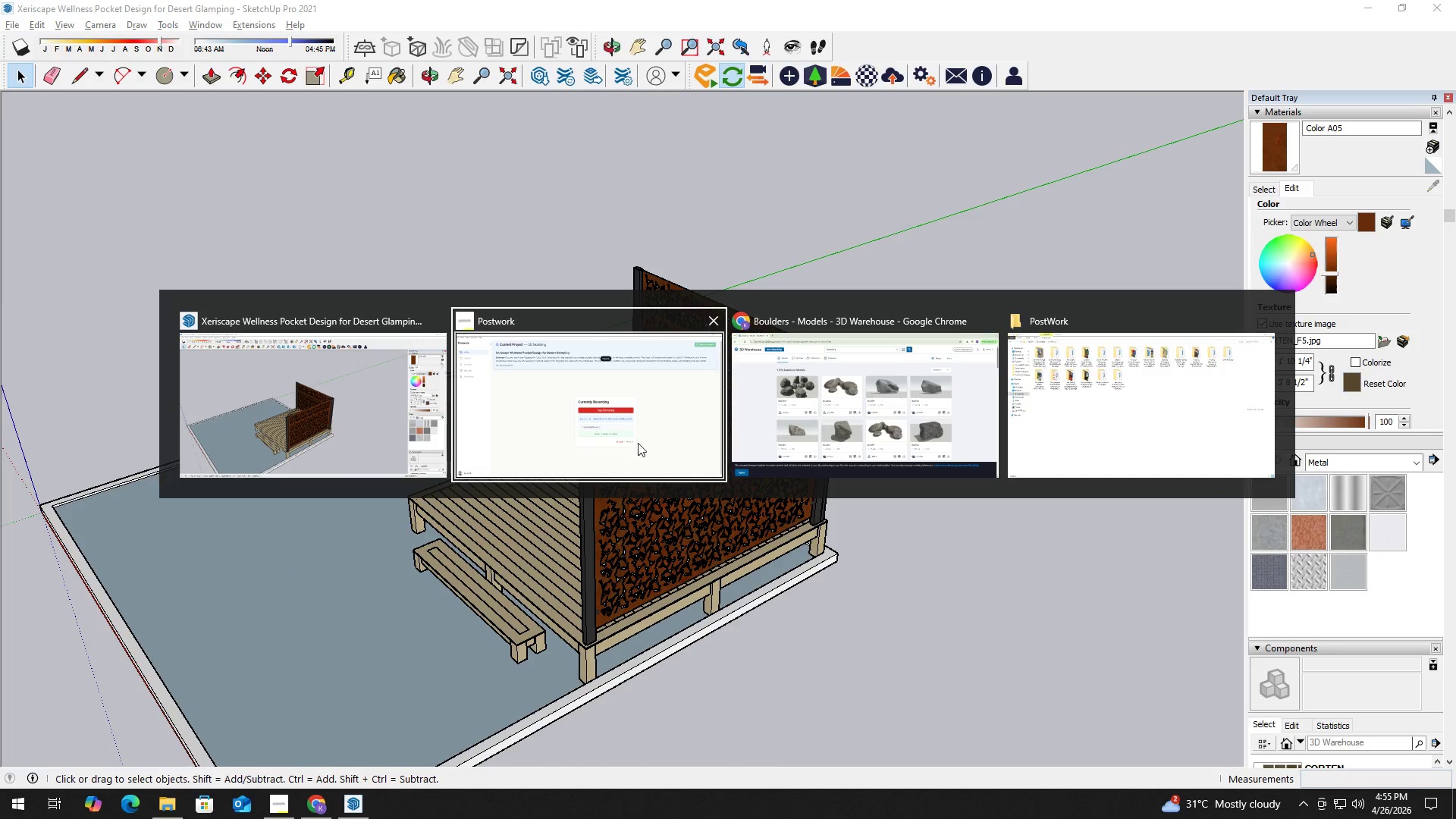 
left_click_drag(start_coordinate=[911, 438], to_coordinate=[915, 436])
 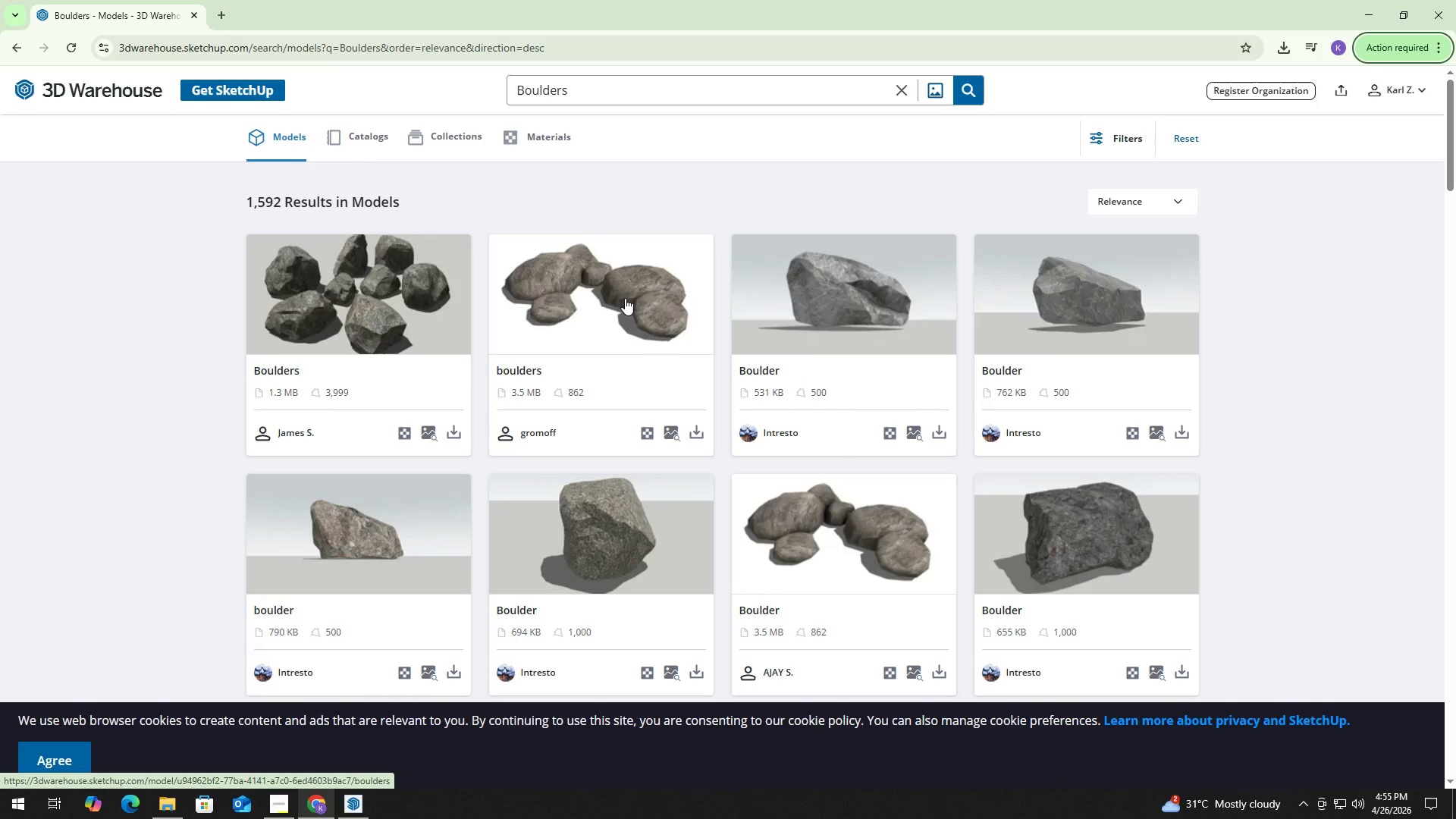 
wait(9.26)
 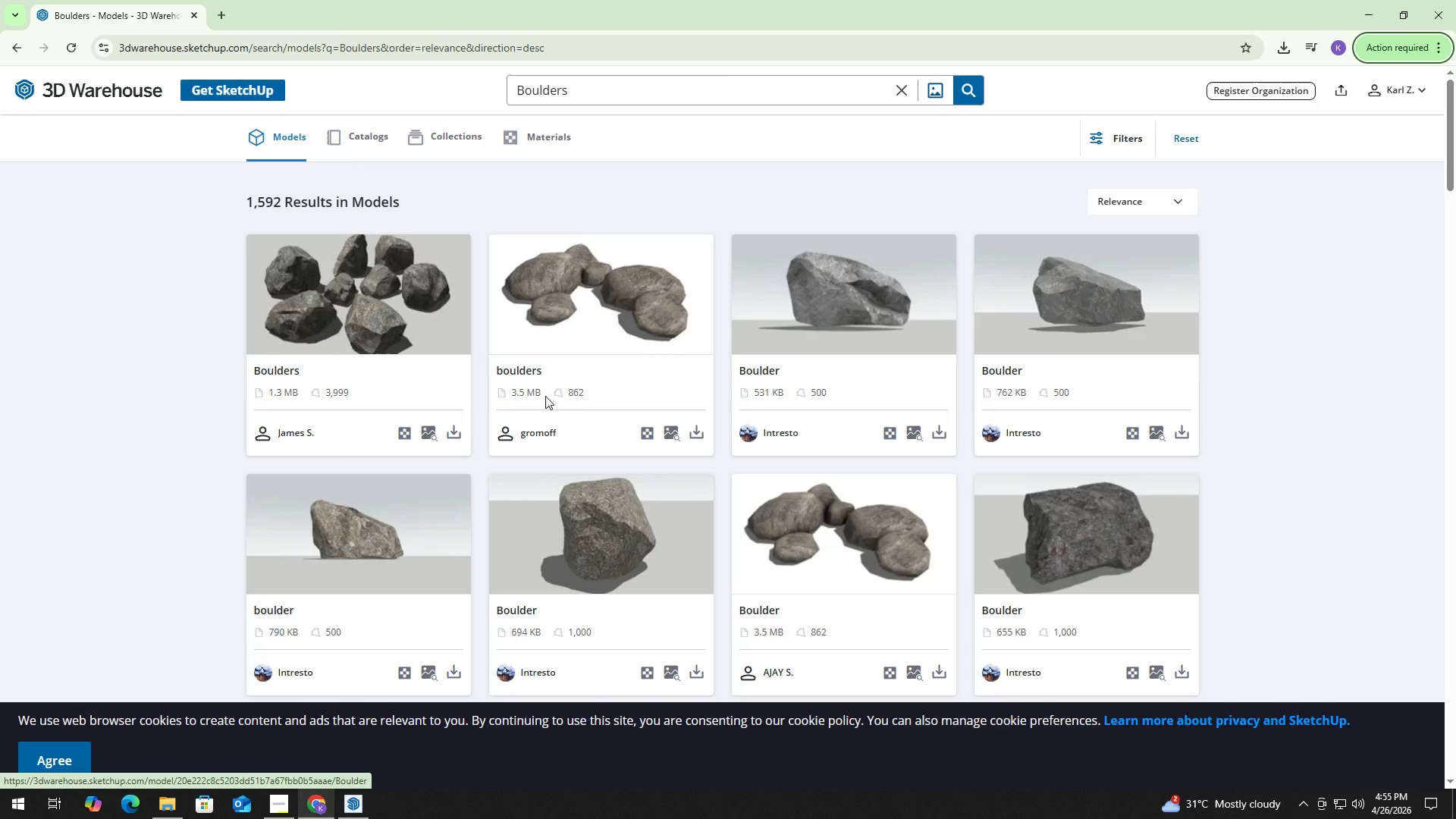 
left_click([450, 430])
 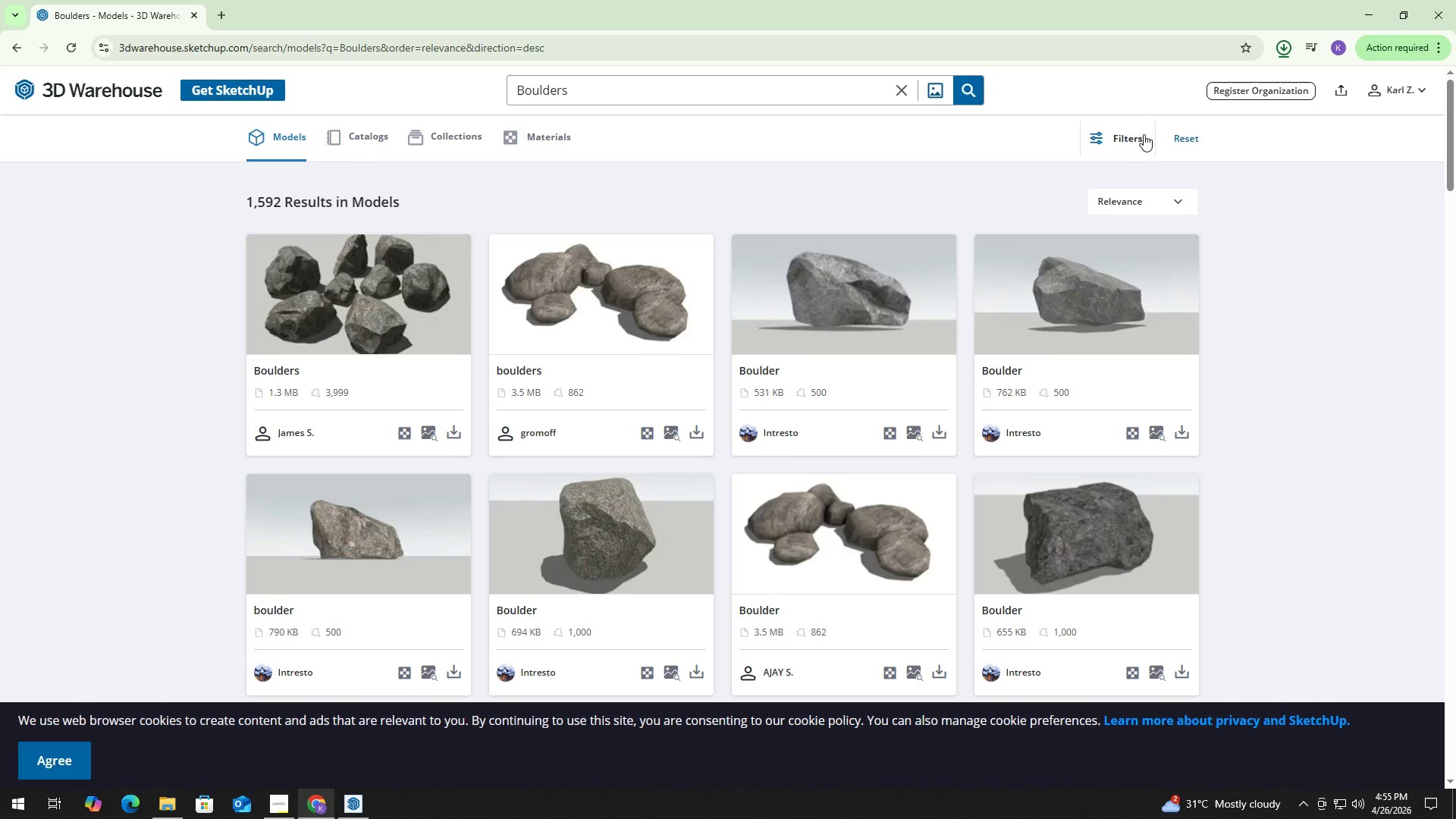 
key(Alt+AltLeft)
 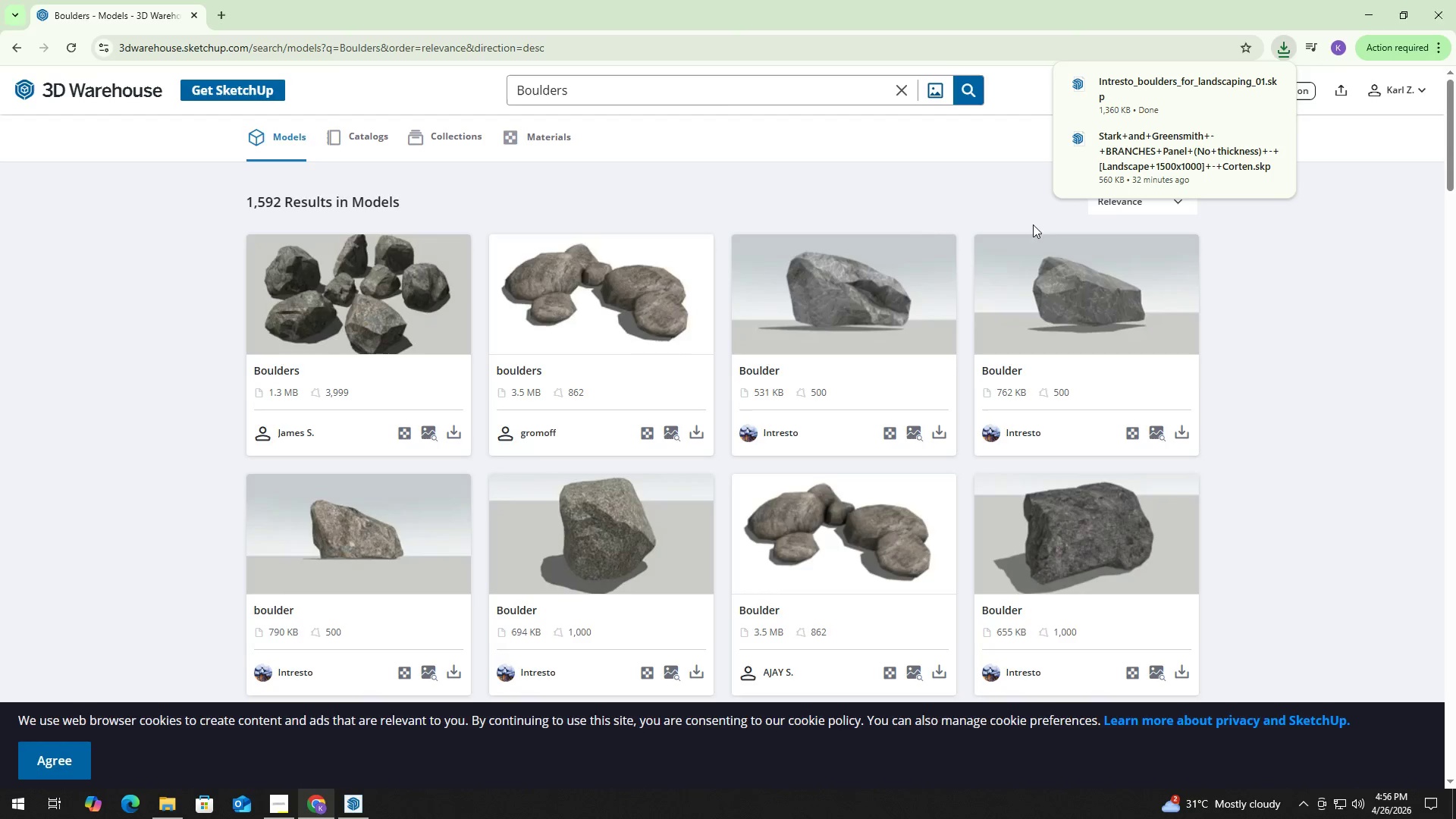 
key(Alt+Tab)
 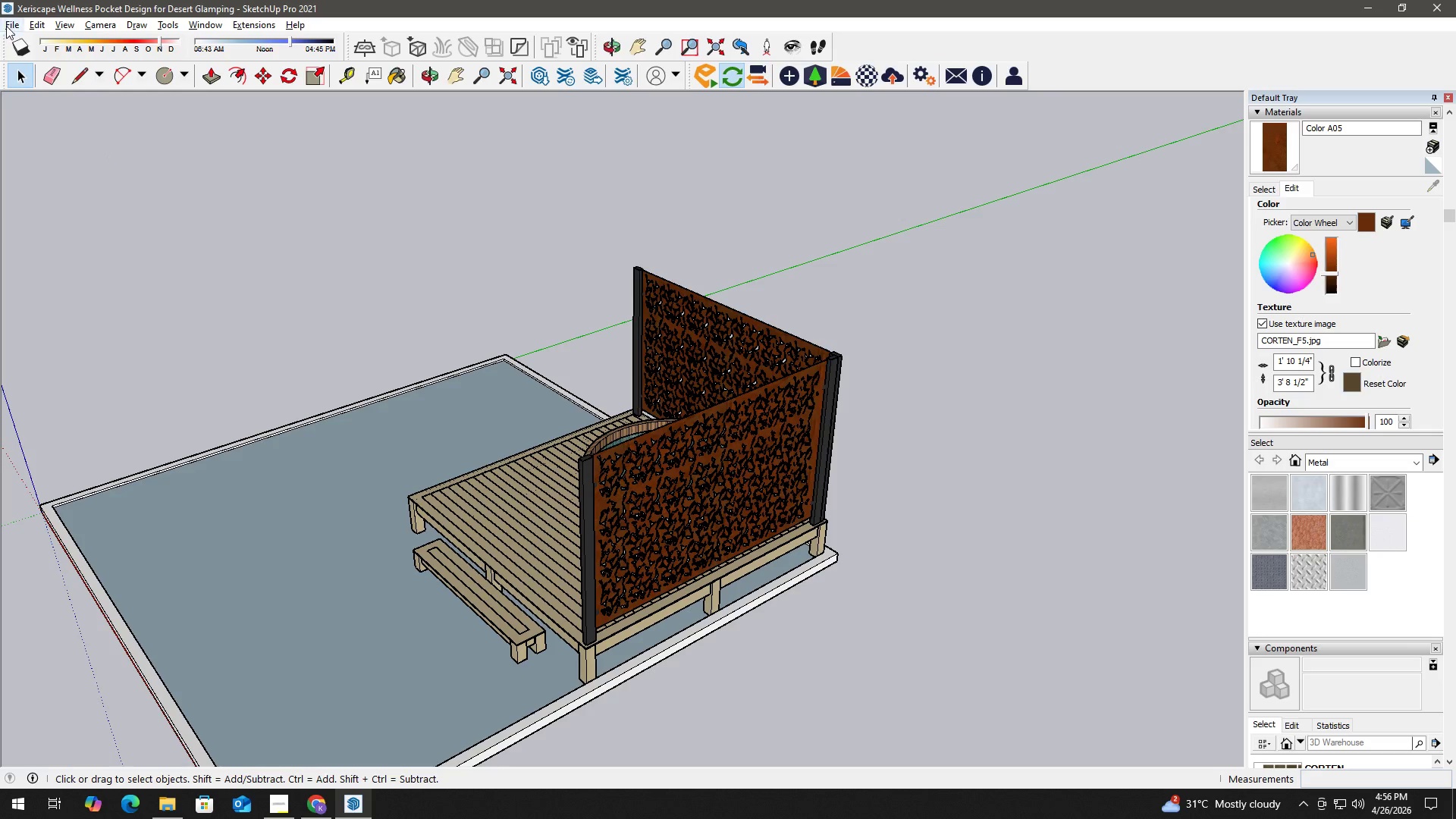 
left_click([11, 30])
 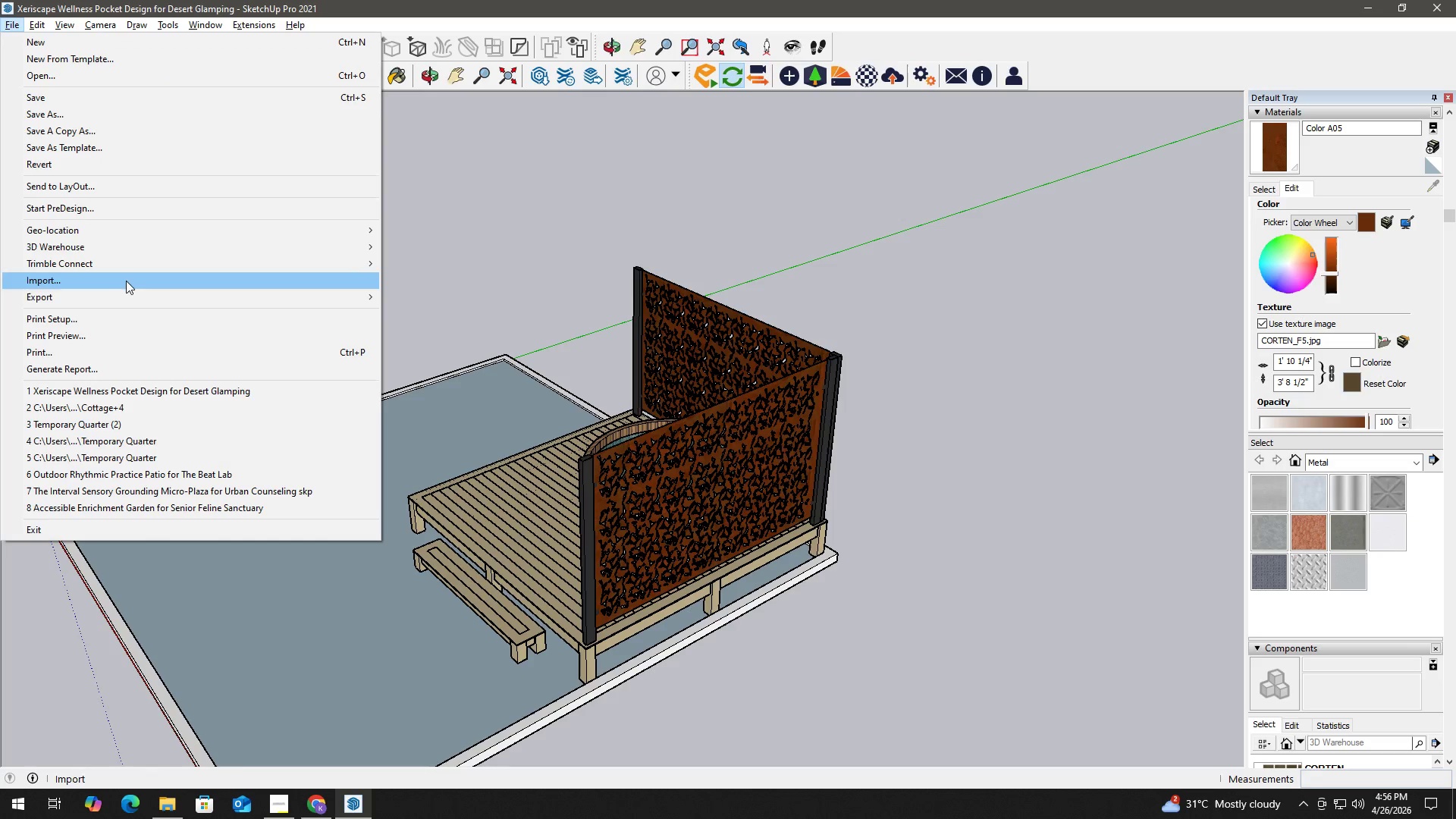 
left_click([761, 207])
 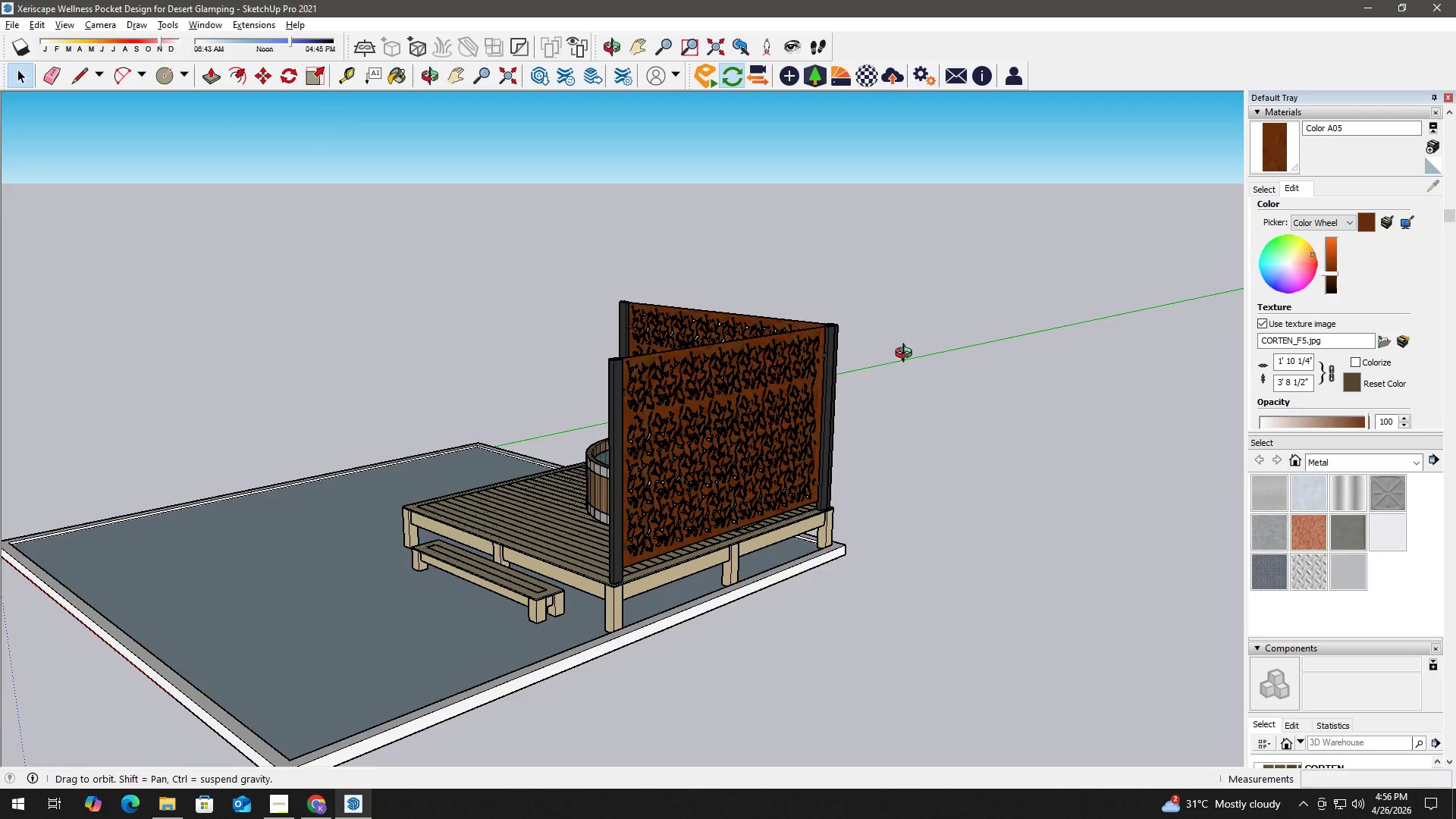 
left_click_drag(start_coordinate=[973, 346], to_coordinate=[515, 275])
 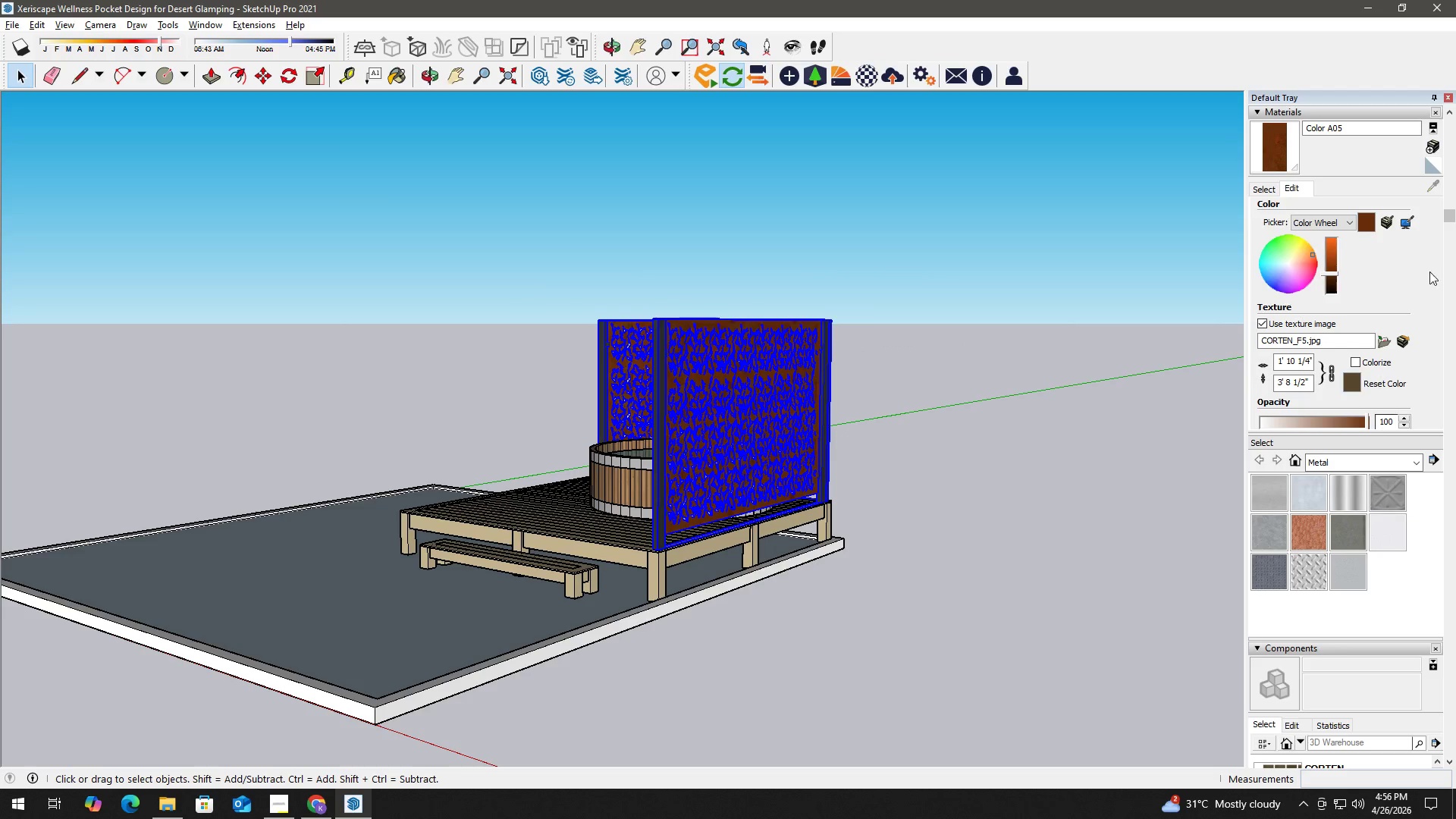 
scroll: coordinate [943, 270], scroll_direction: down, amount: 11.0
 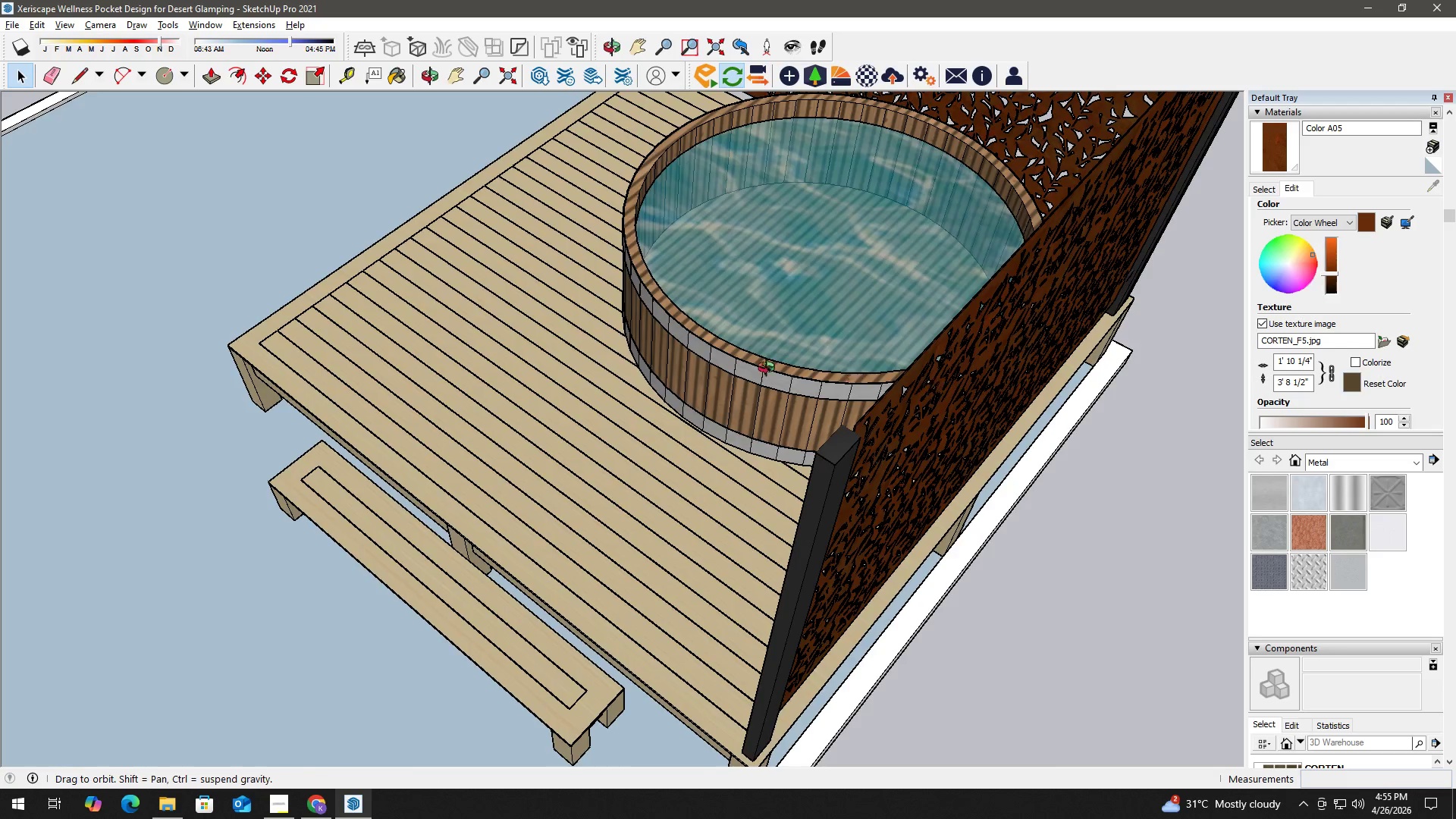 
left_click([1354, 612])
 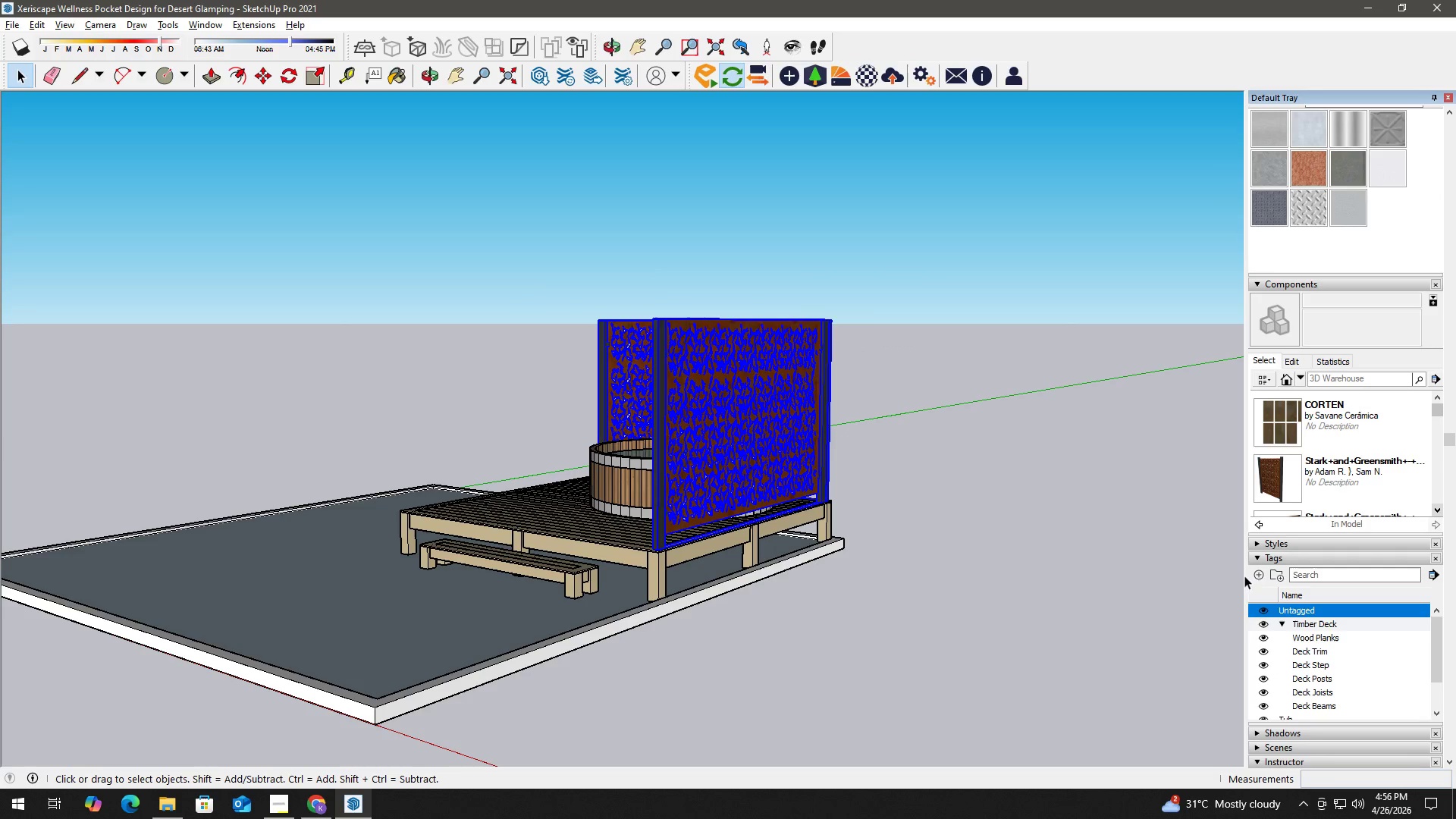 
left_click([1263, 577])
 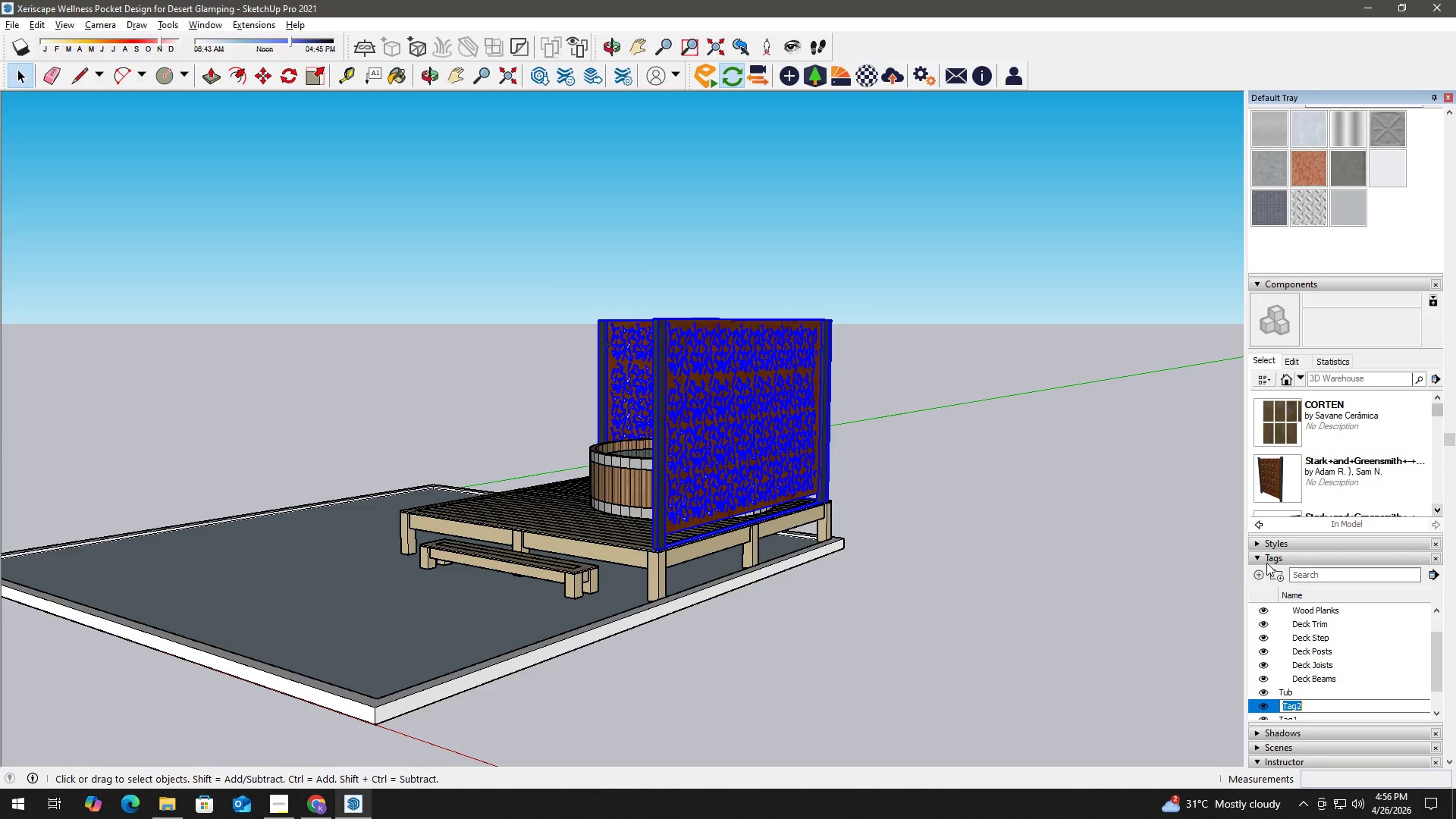 
scroll: coordinate [908, 423], scroll_direction: down, amount: 16.0
 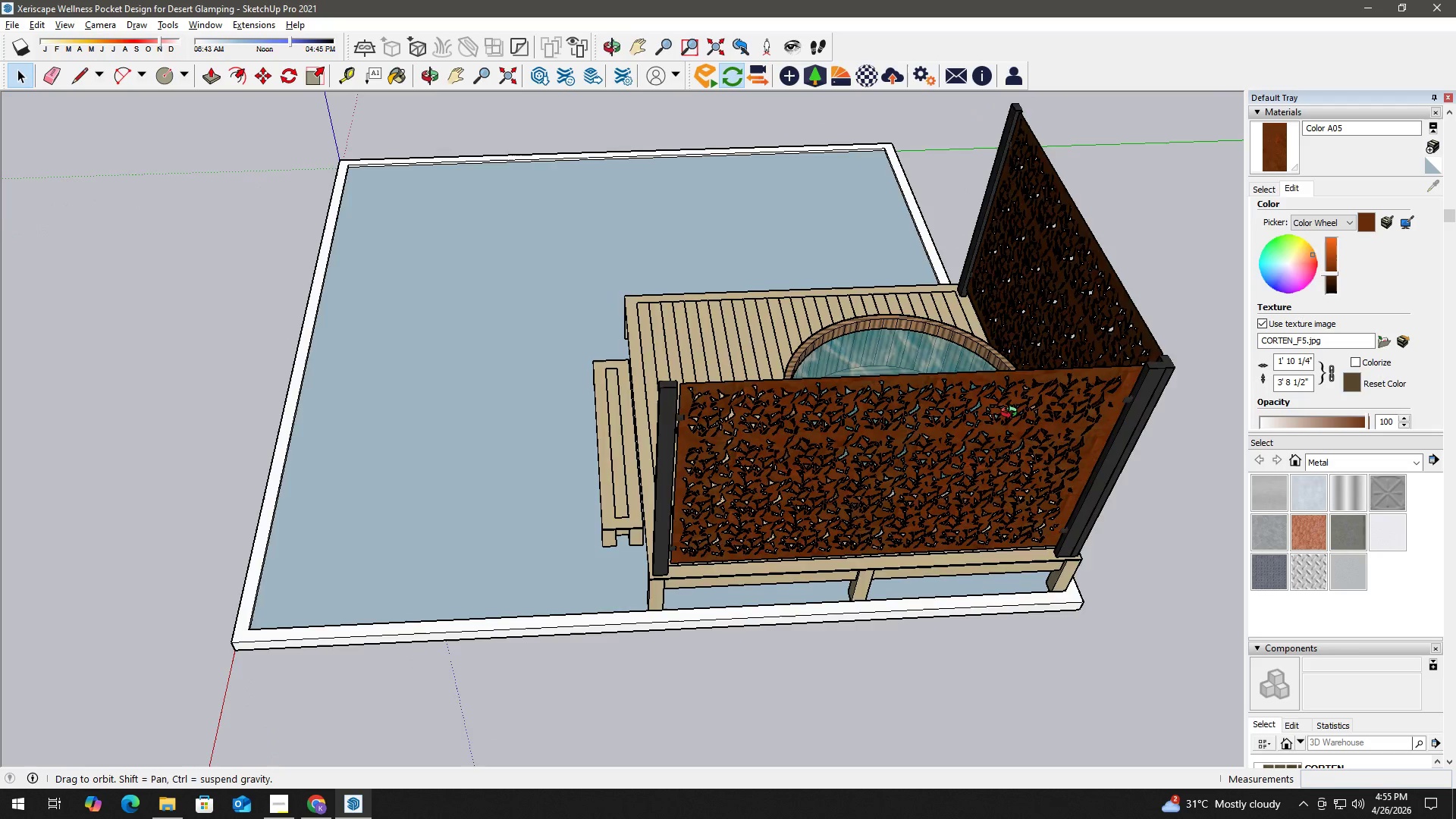 
type(Privacy )
 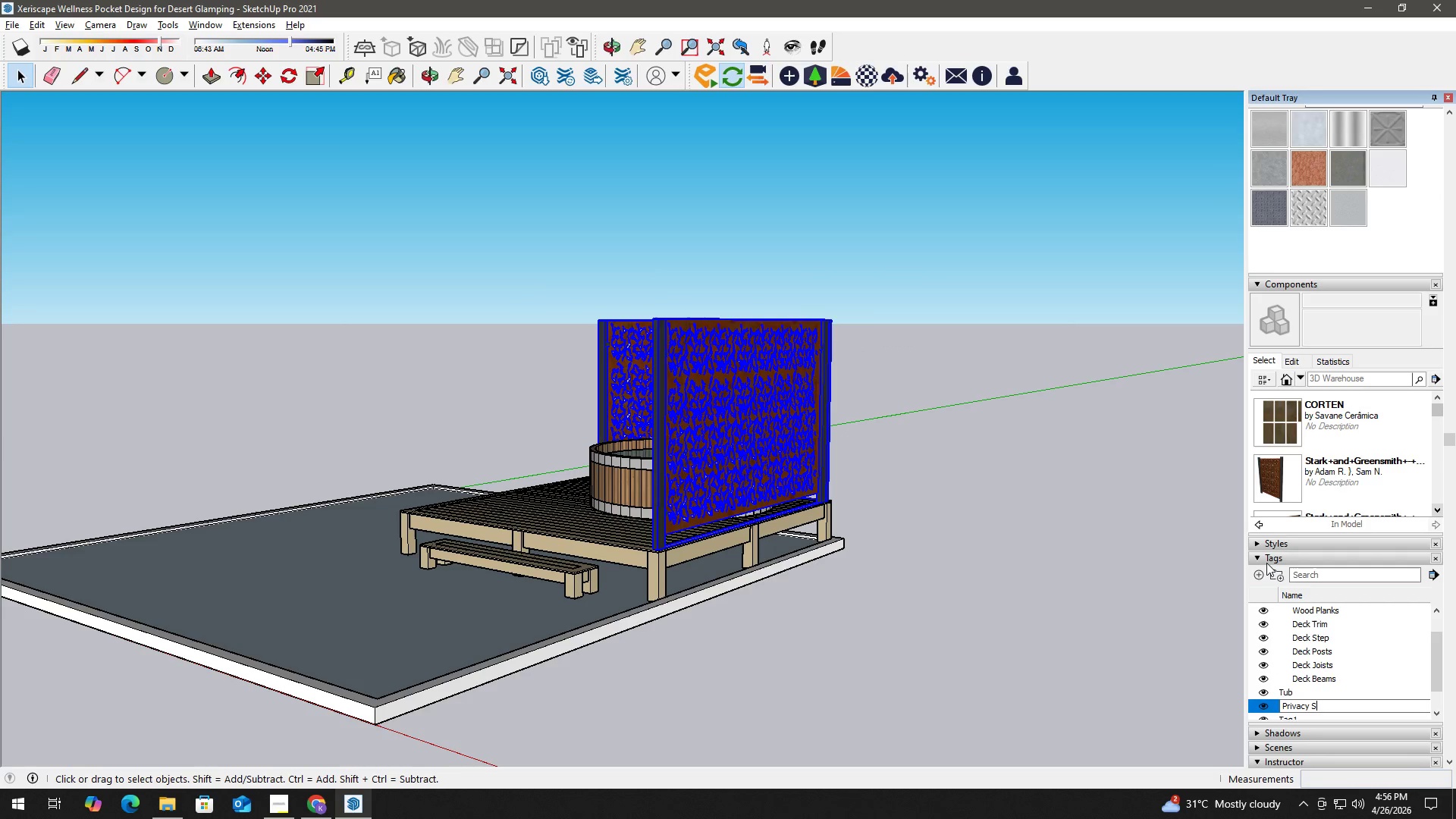 
scroll: coordinate [924, 448], scroll_direction: down, amount: 3.0
 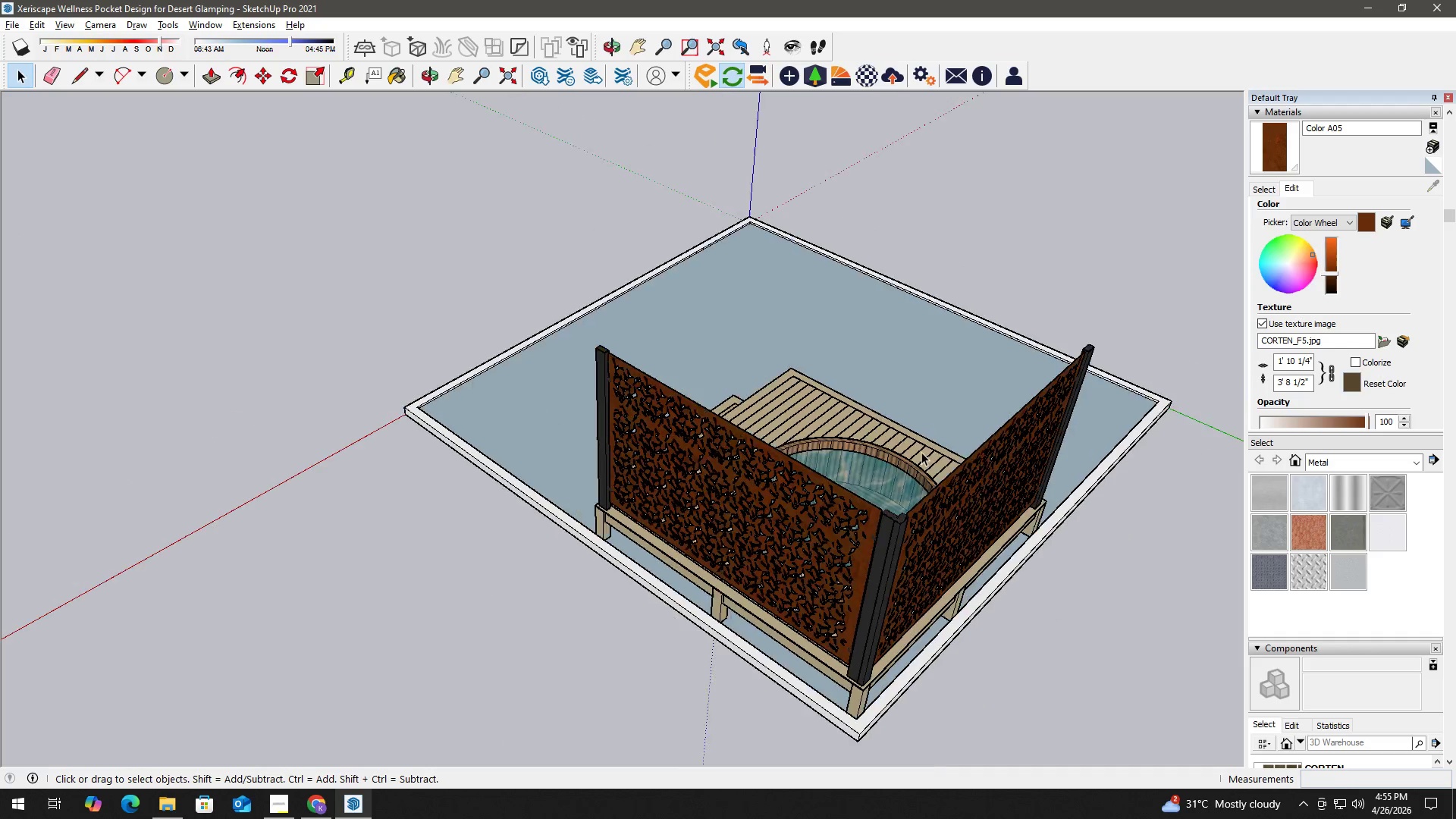 
type(Screen)
 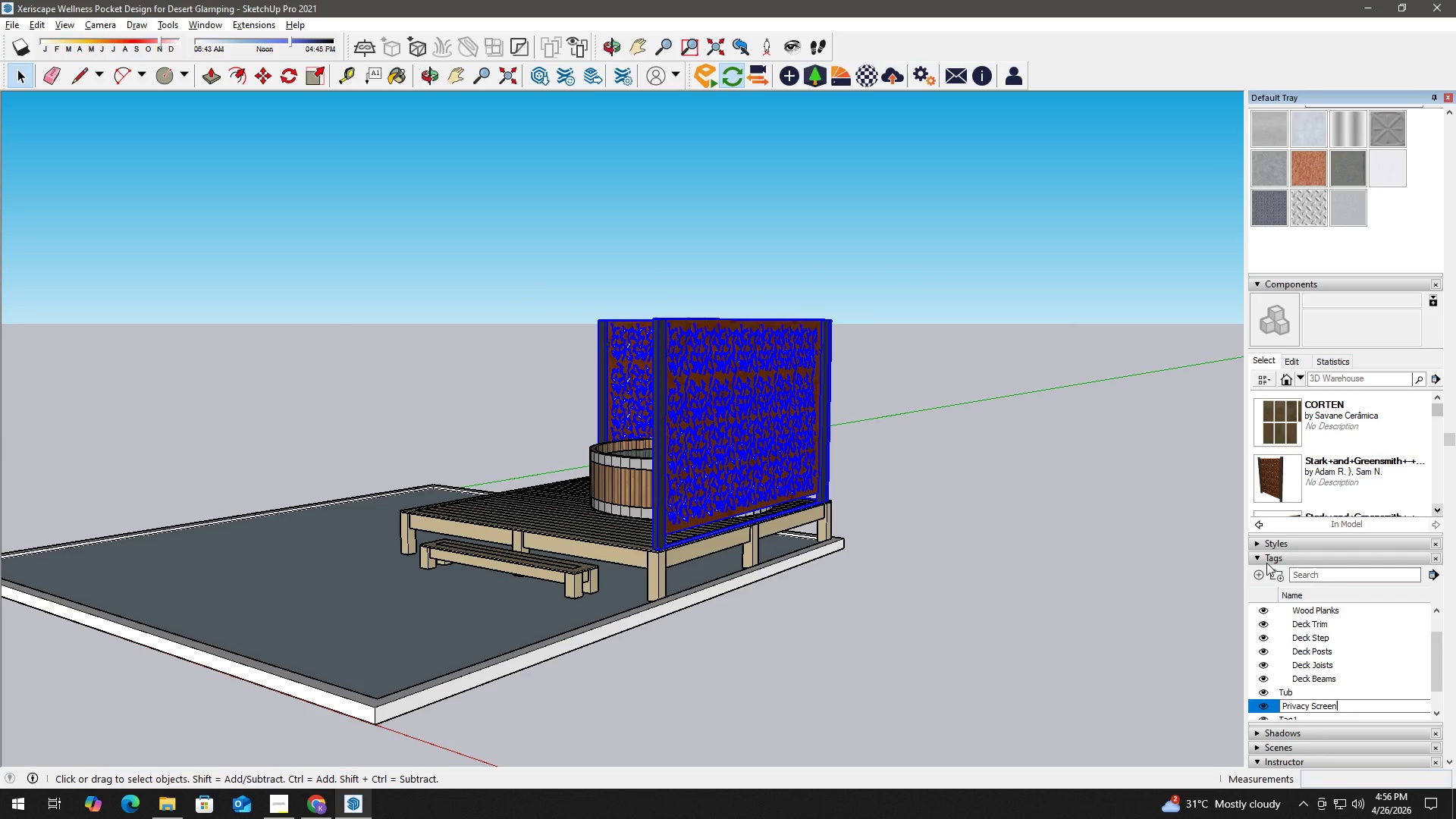 
key(Enter)
 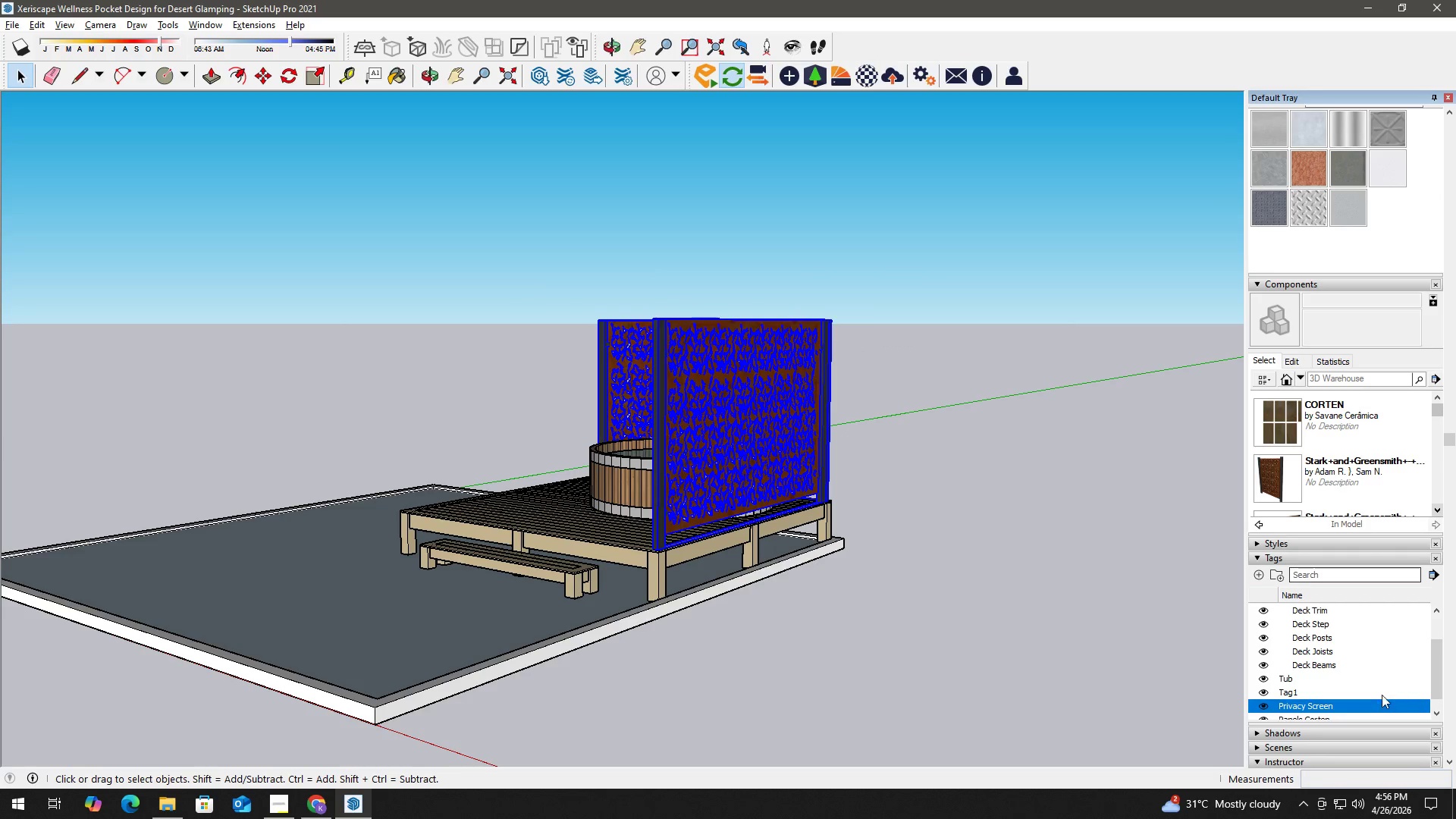 
left_click([1285, 507])
 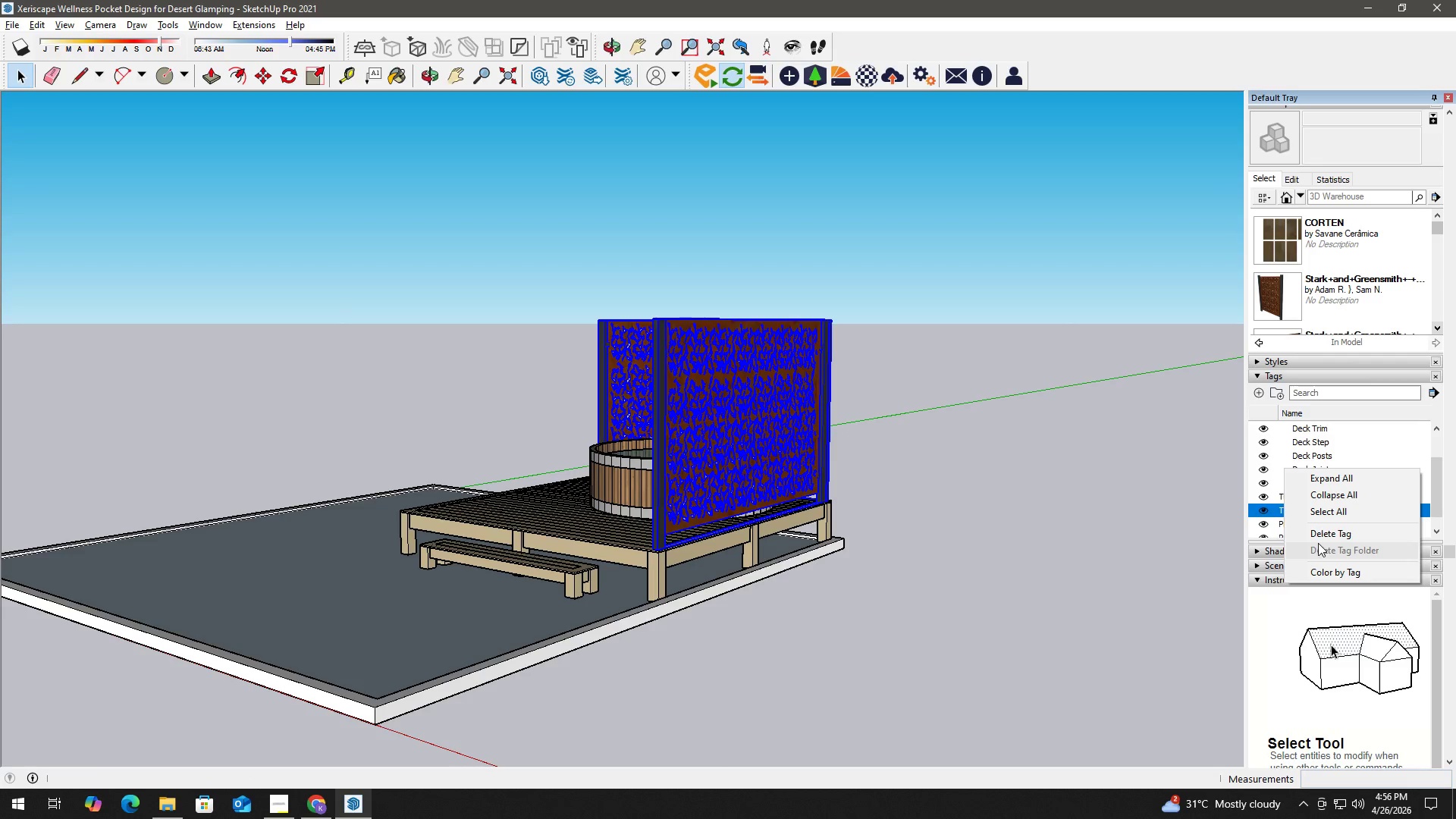 
left_click([1332, 534])
 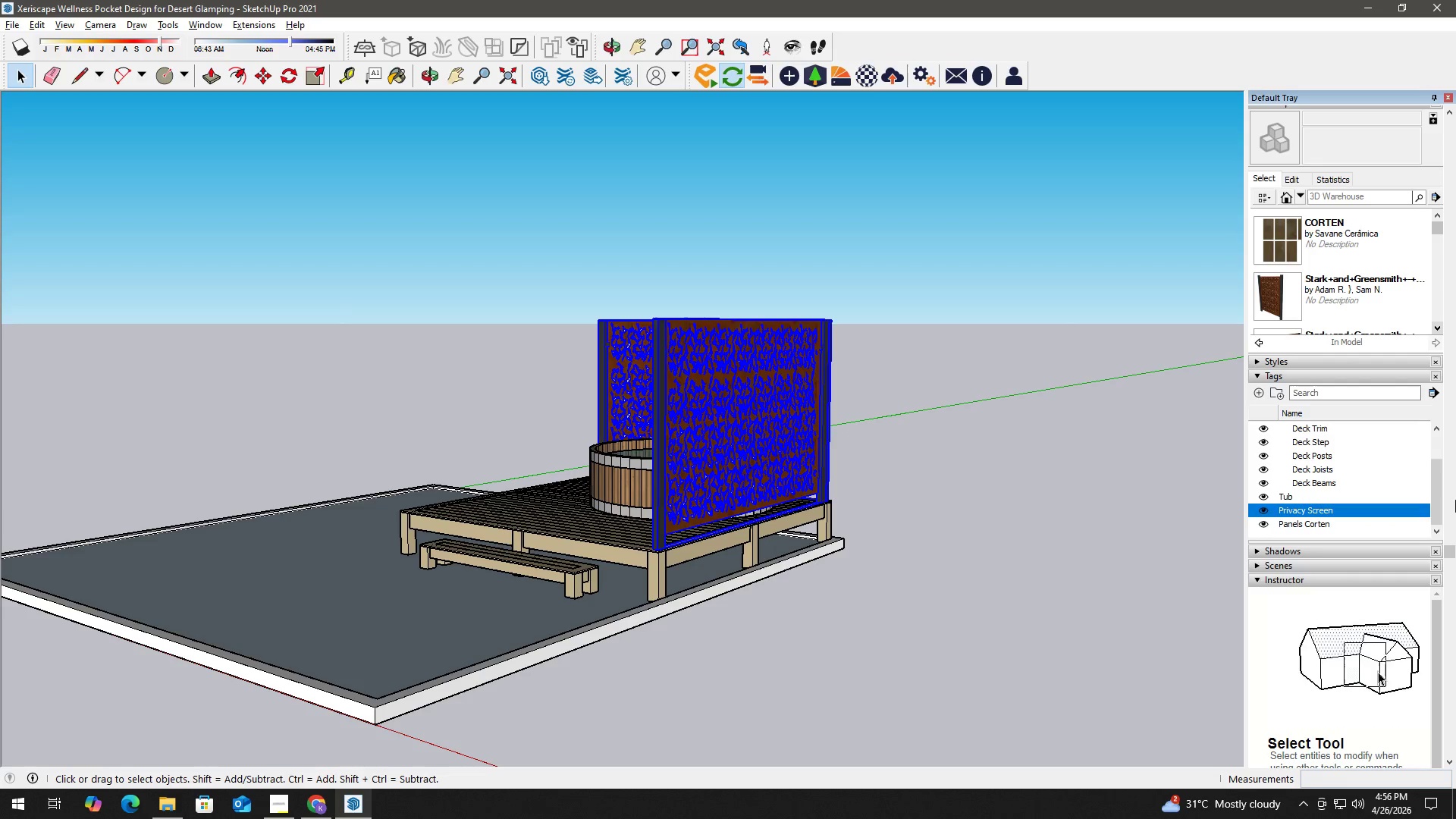 
left_click([1405, 157])
 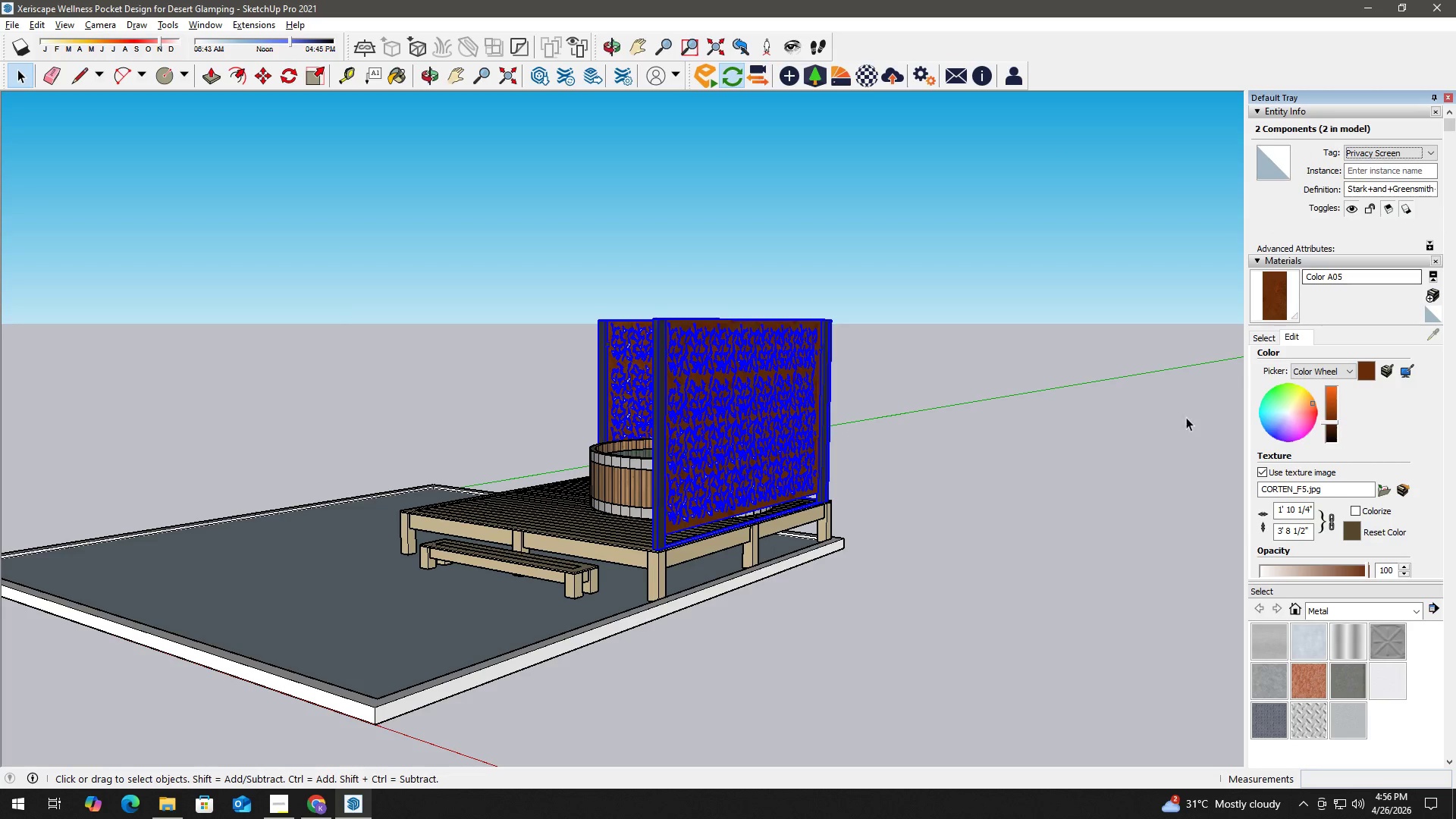 
scroll: coordinate [777, 513], scroll_direction: up, amount: 15.0
 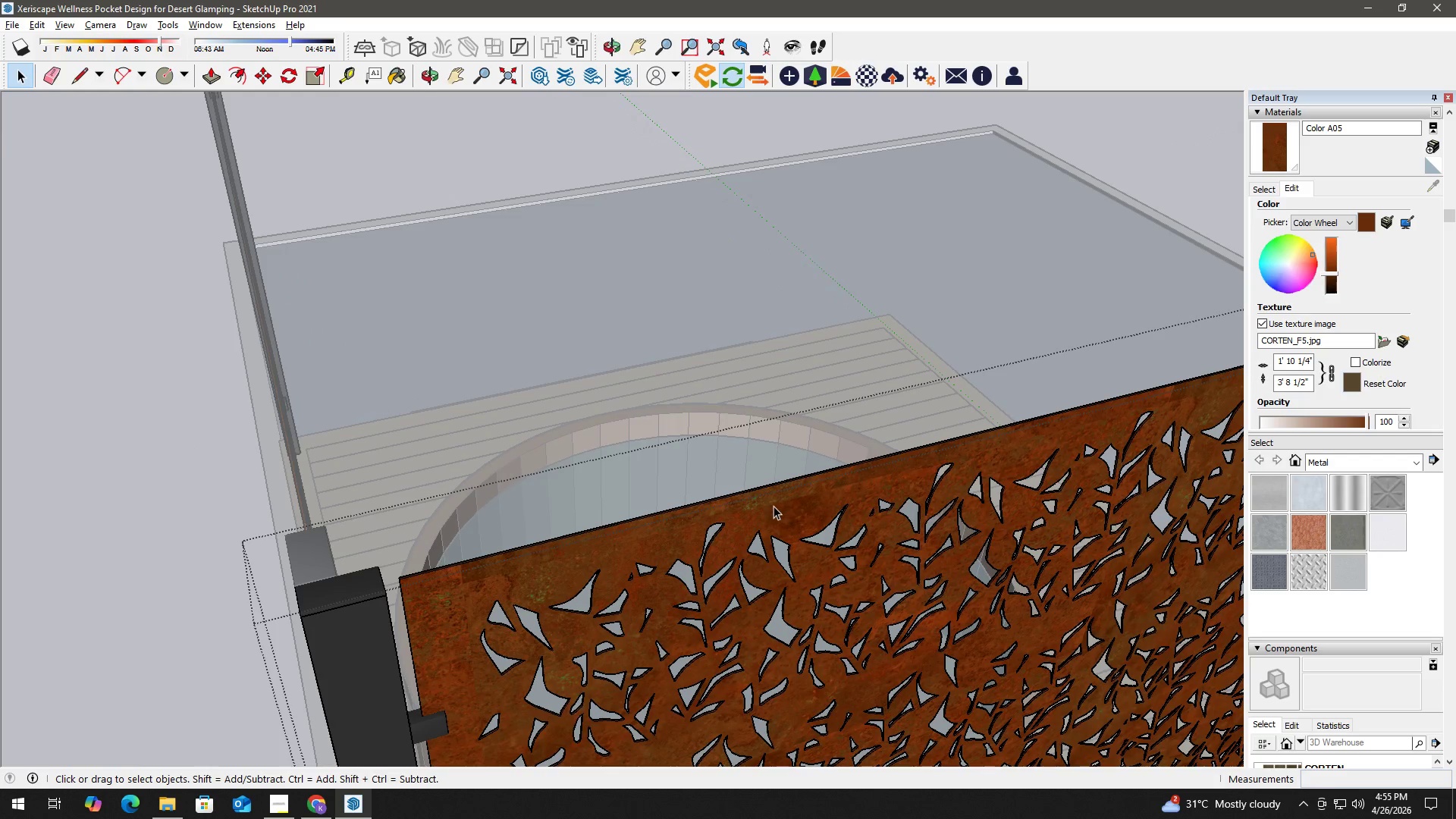 
wait(6.74)
 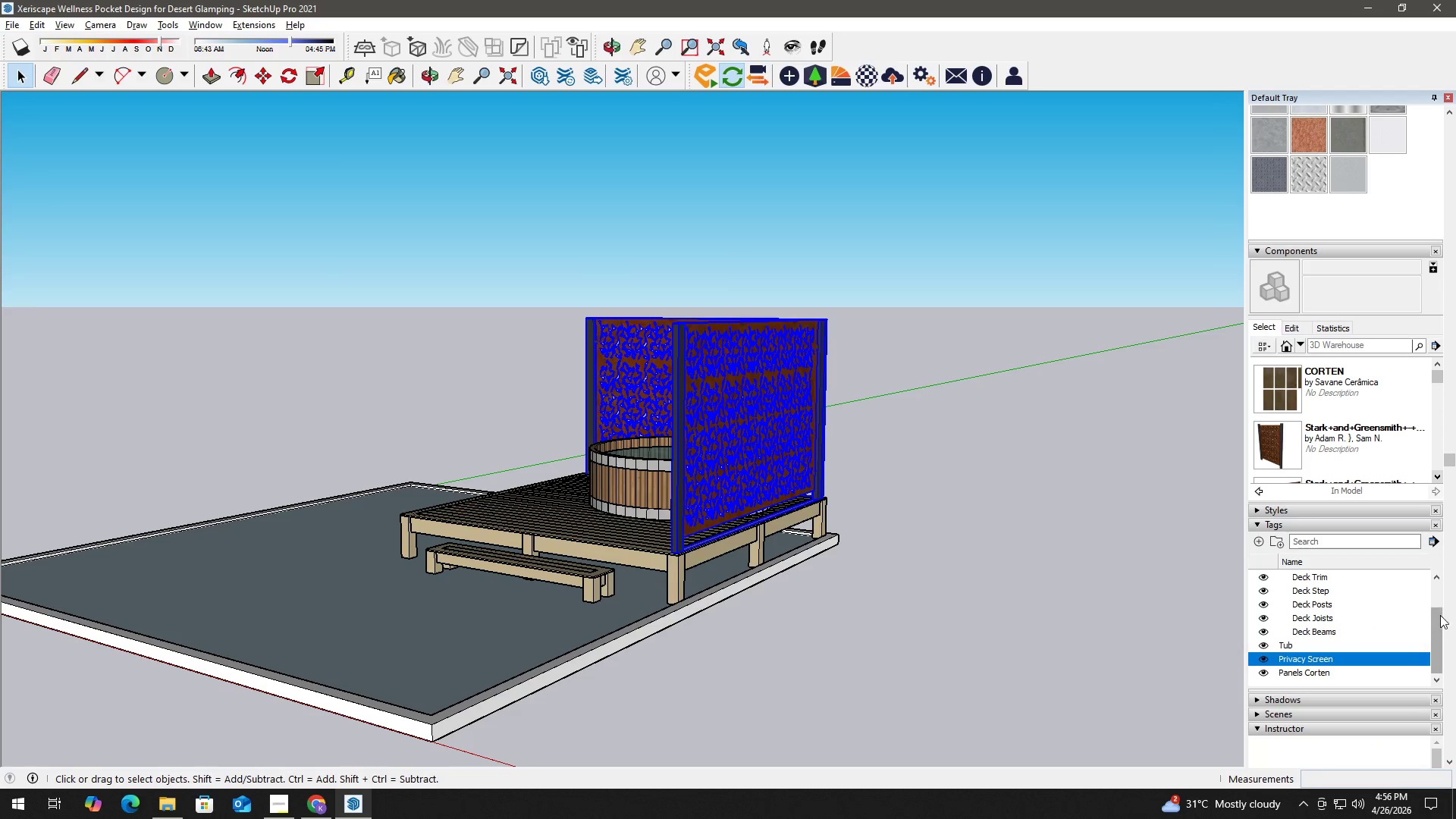 
left_click([1289, 673])
 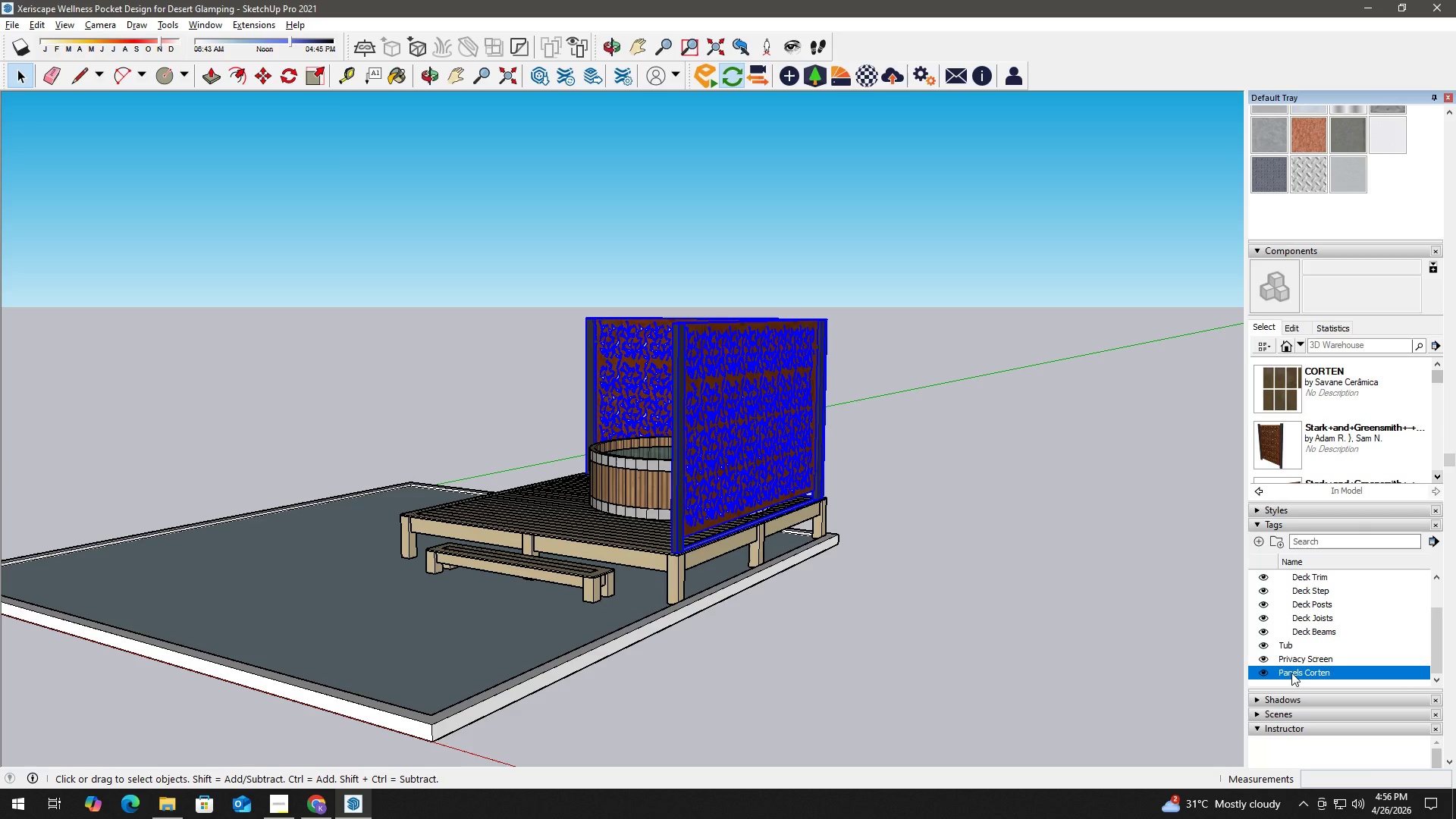 
scroll: coordinate [664, 520], scroll_direction: up, amount: 3.0
 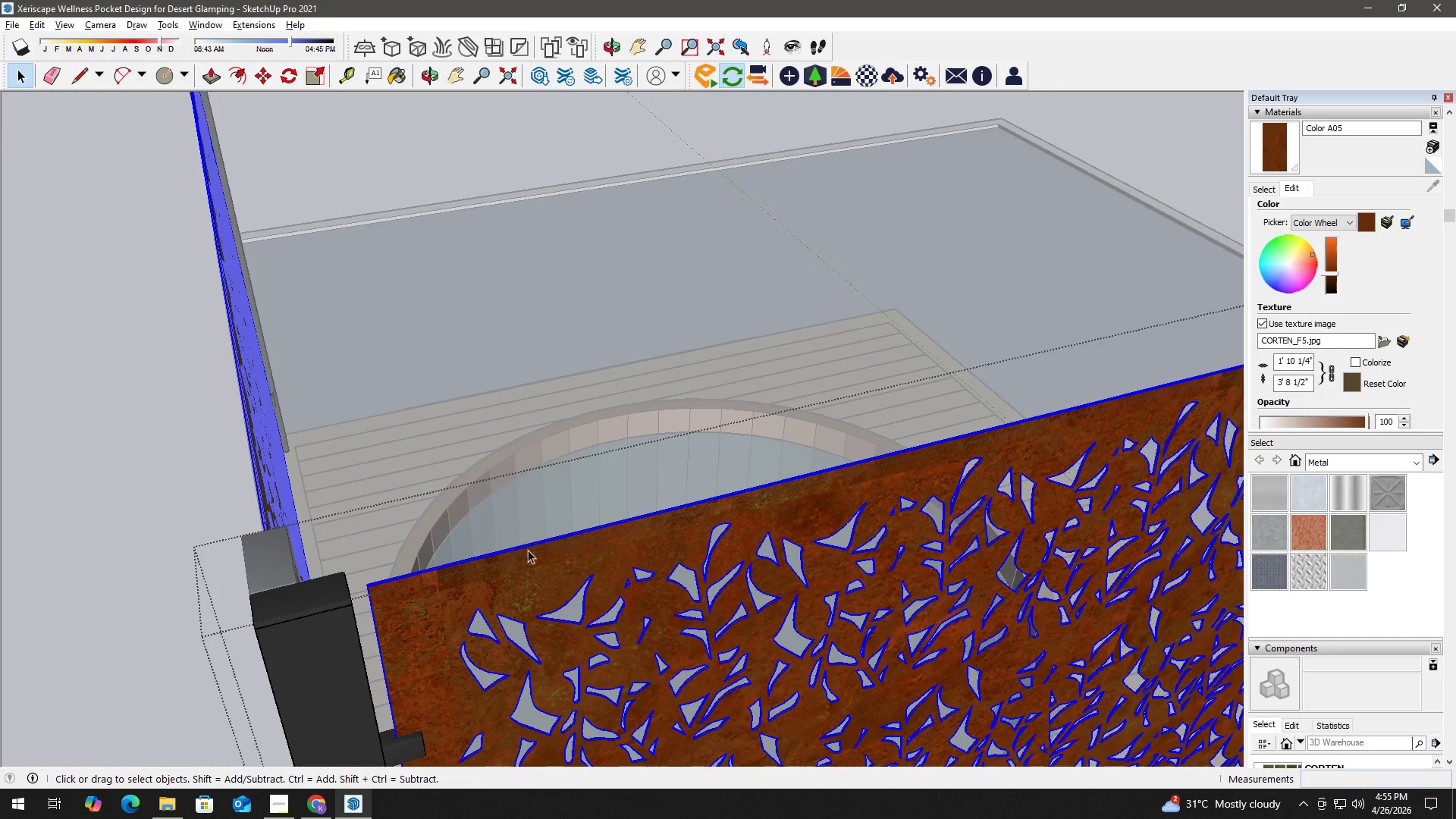 
left_click([1305, 661])
 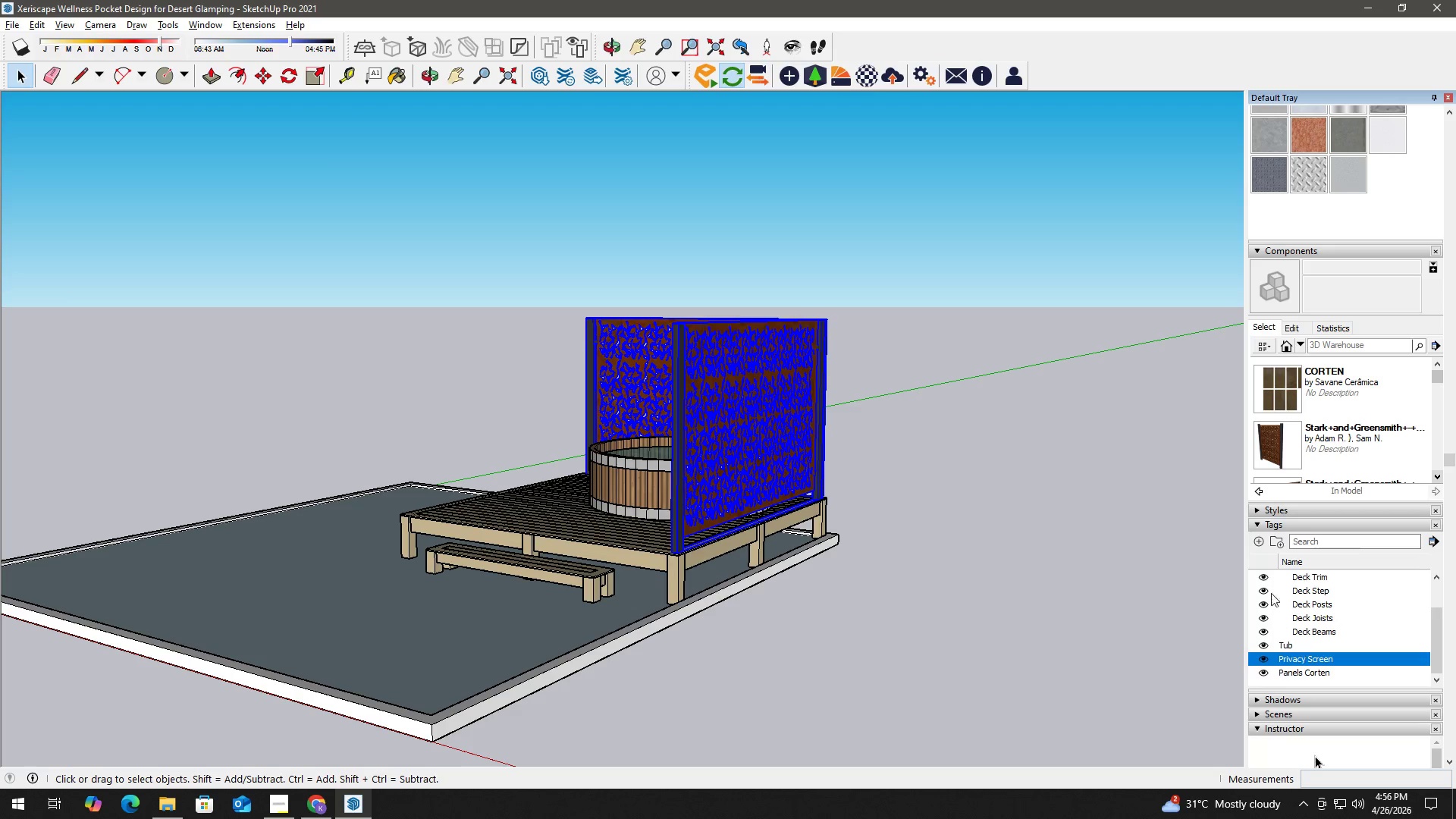 
scroll: coordinate [497, 573], scroll_direction: up, amount: 8.0
 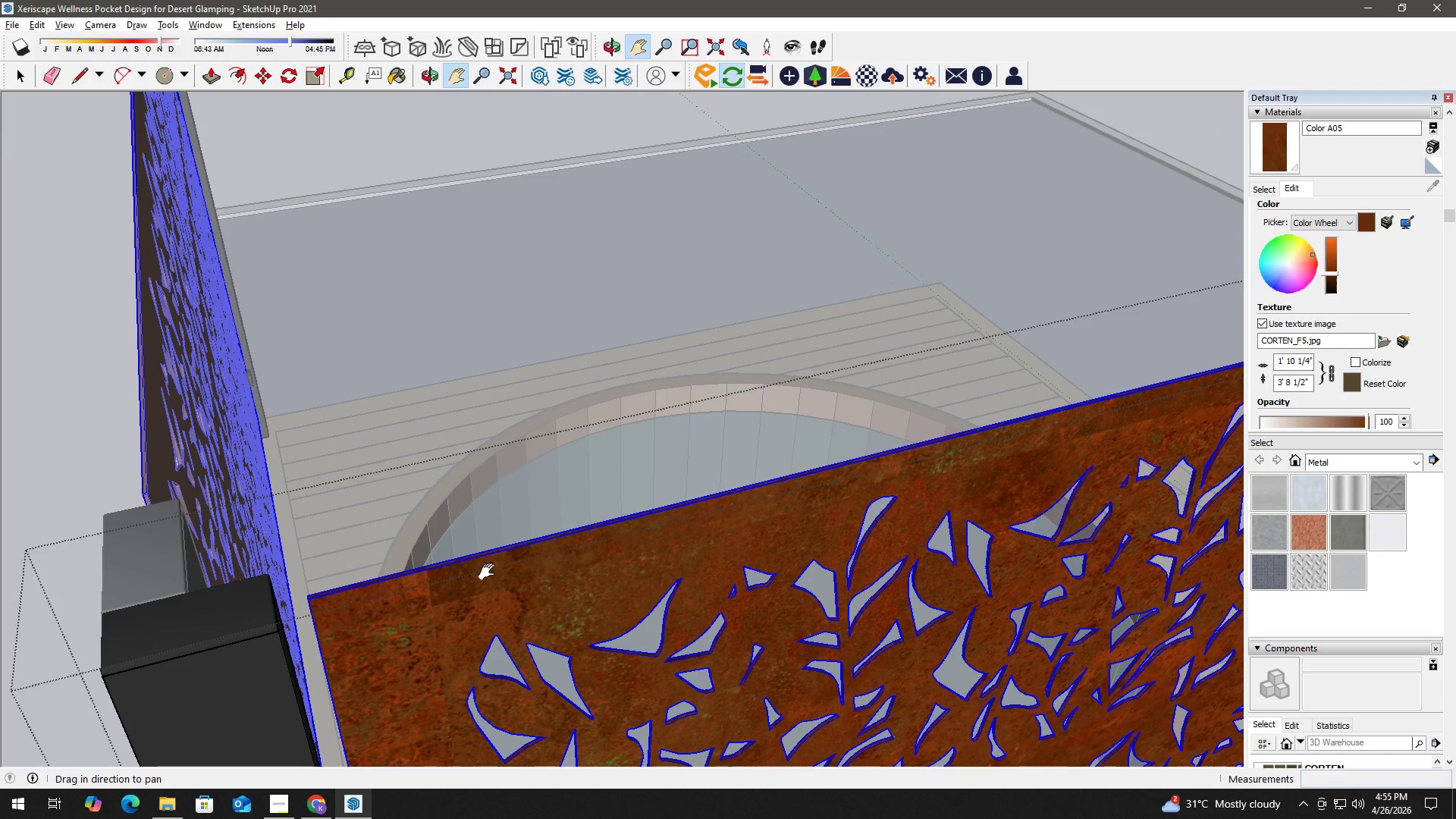 
left_click([1274, 543])
 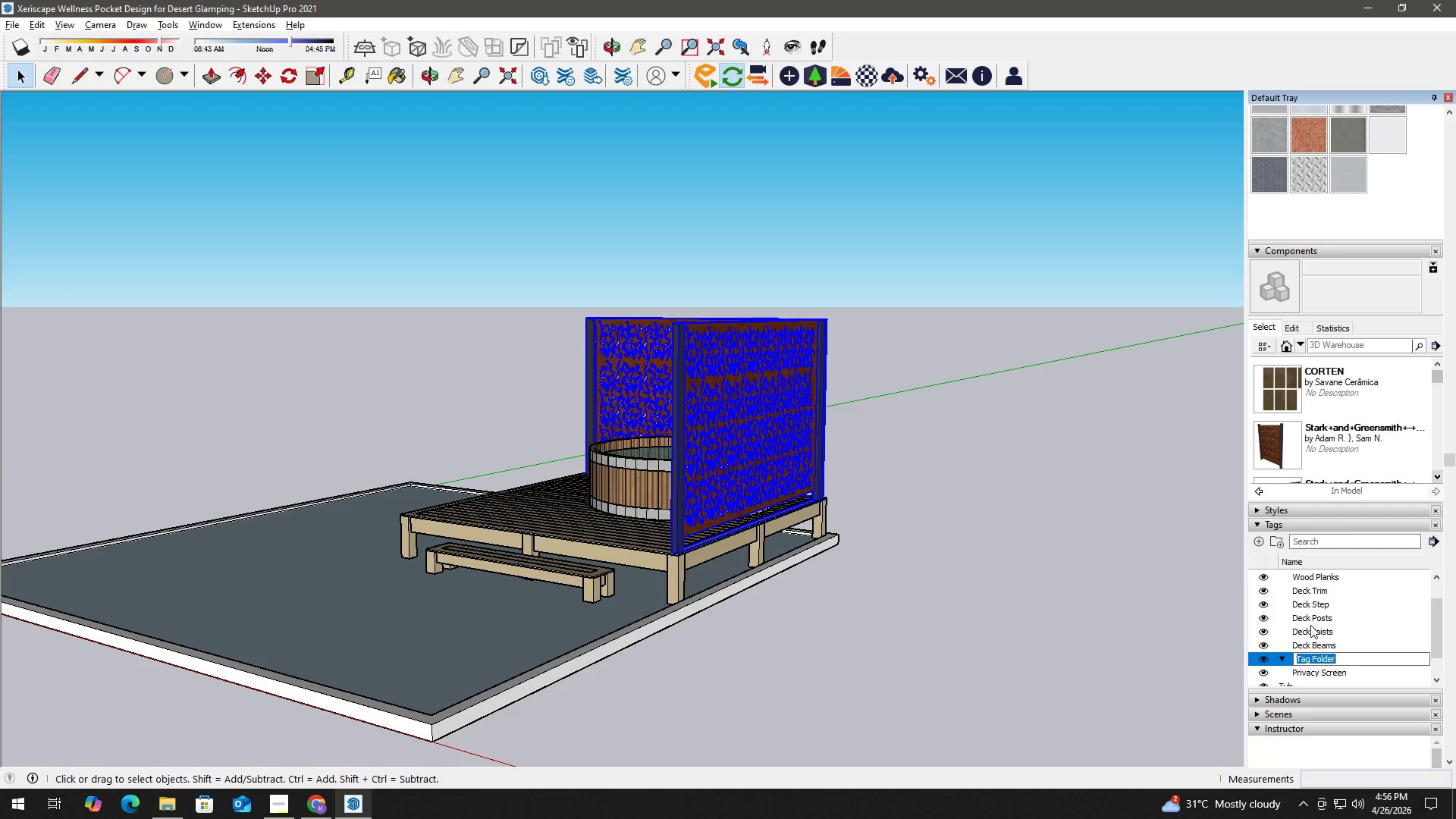 
scroll: coordinate [792, 616], scroll_direction: down, amount: 24.0
 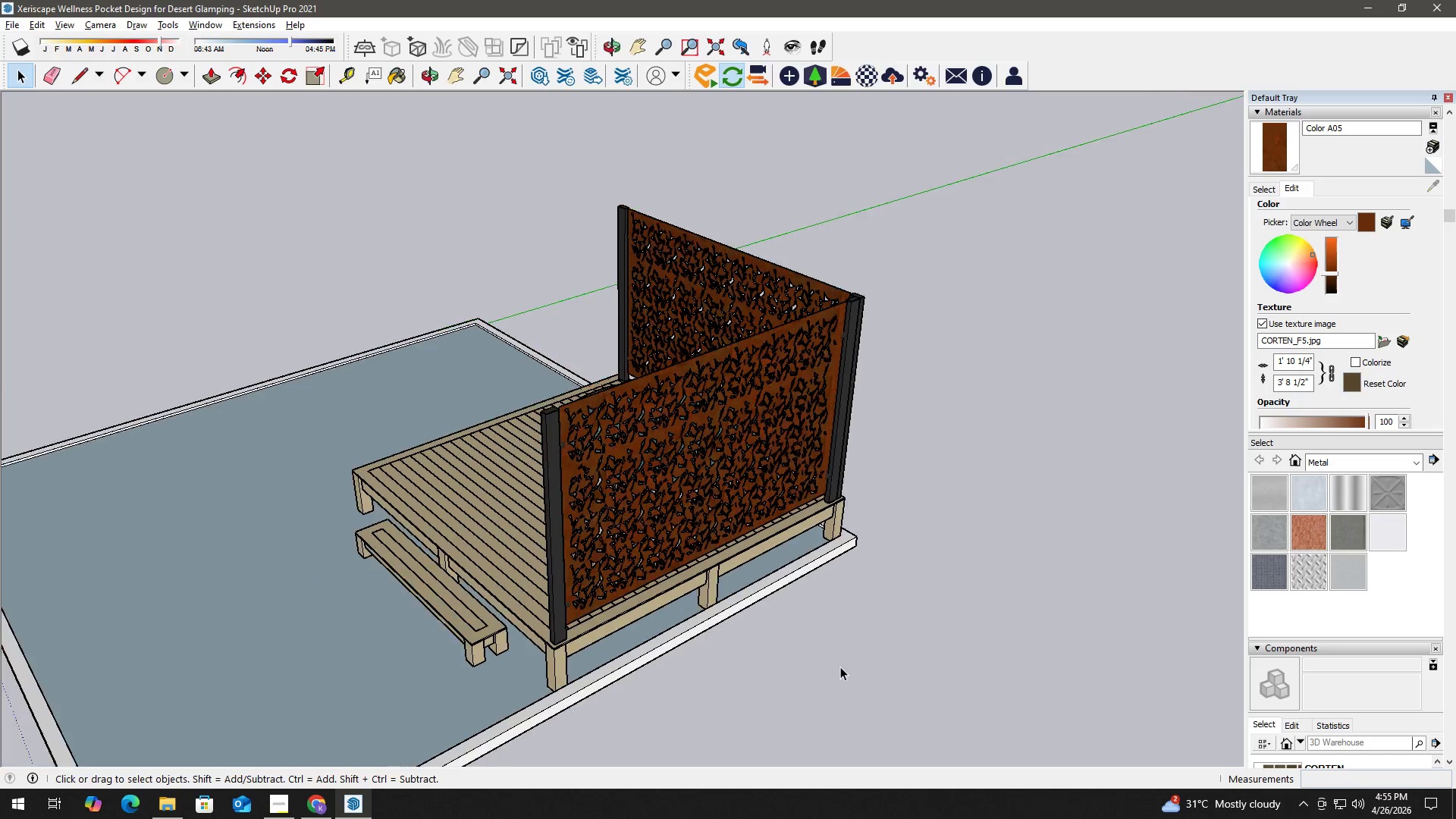 
key(Shift+P)
 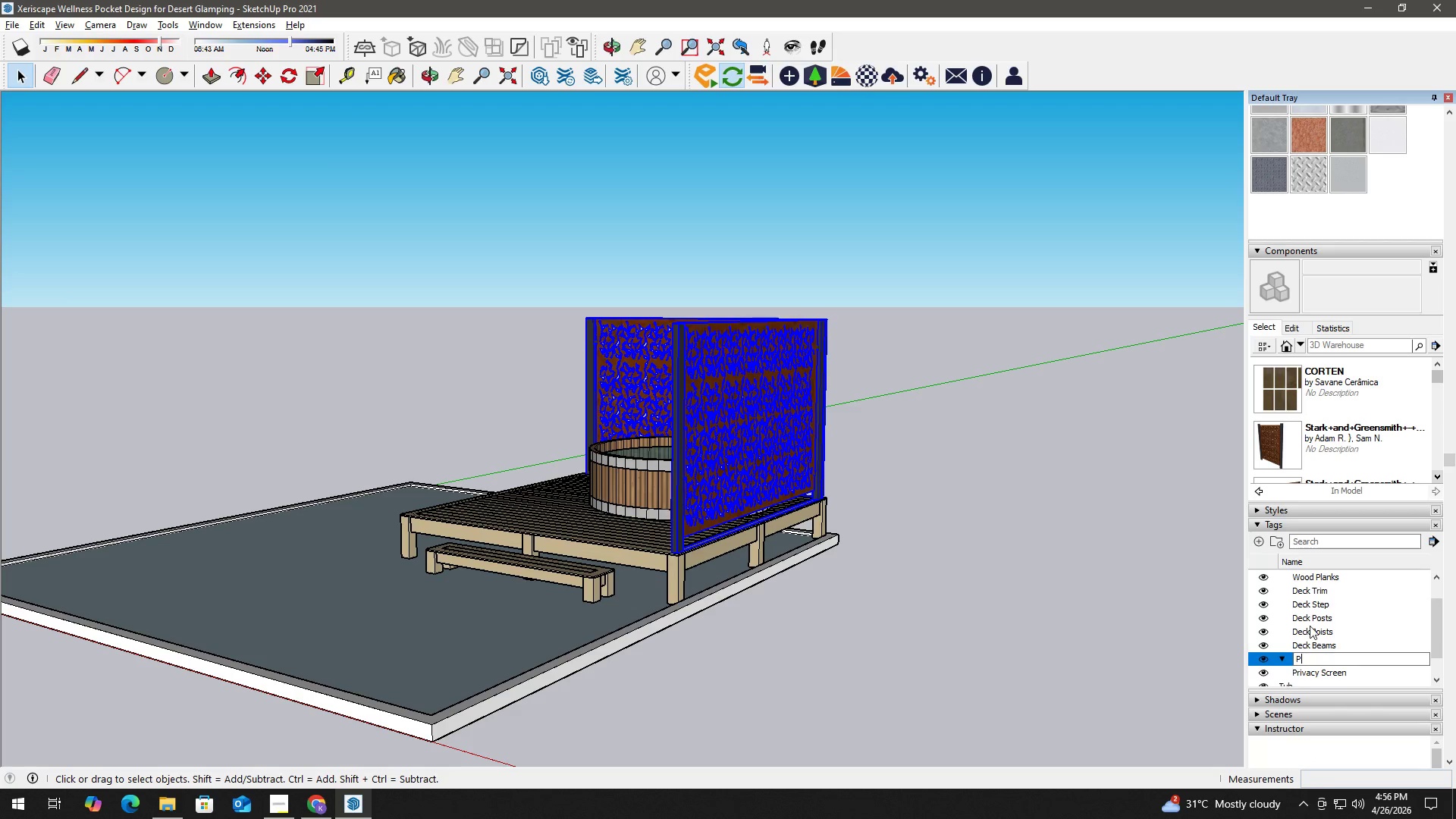 
scroll: coordinate [730, 648], scroll_direction: down, amount: 3.0
 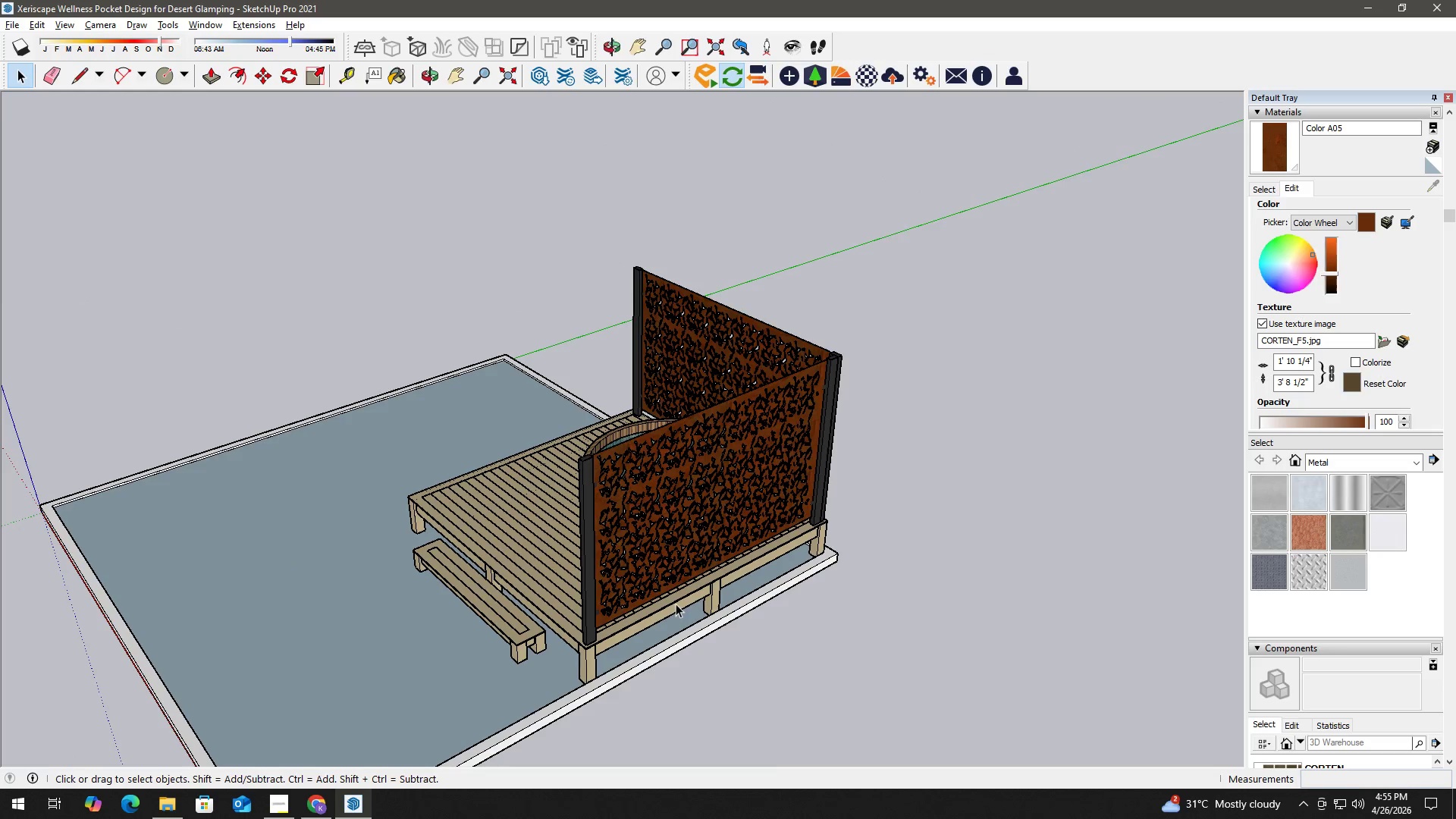 
type(rivacy Screen)
 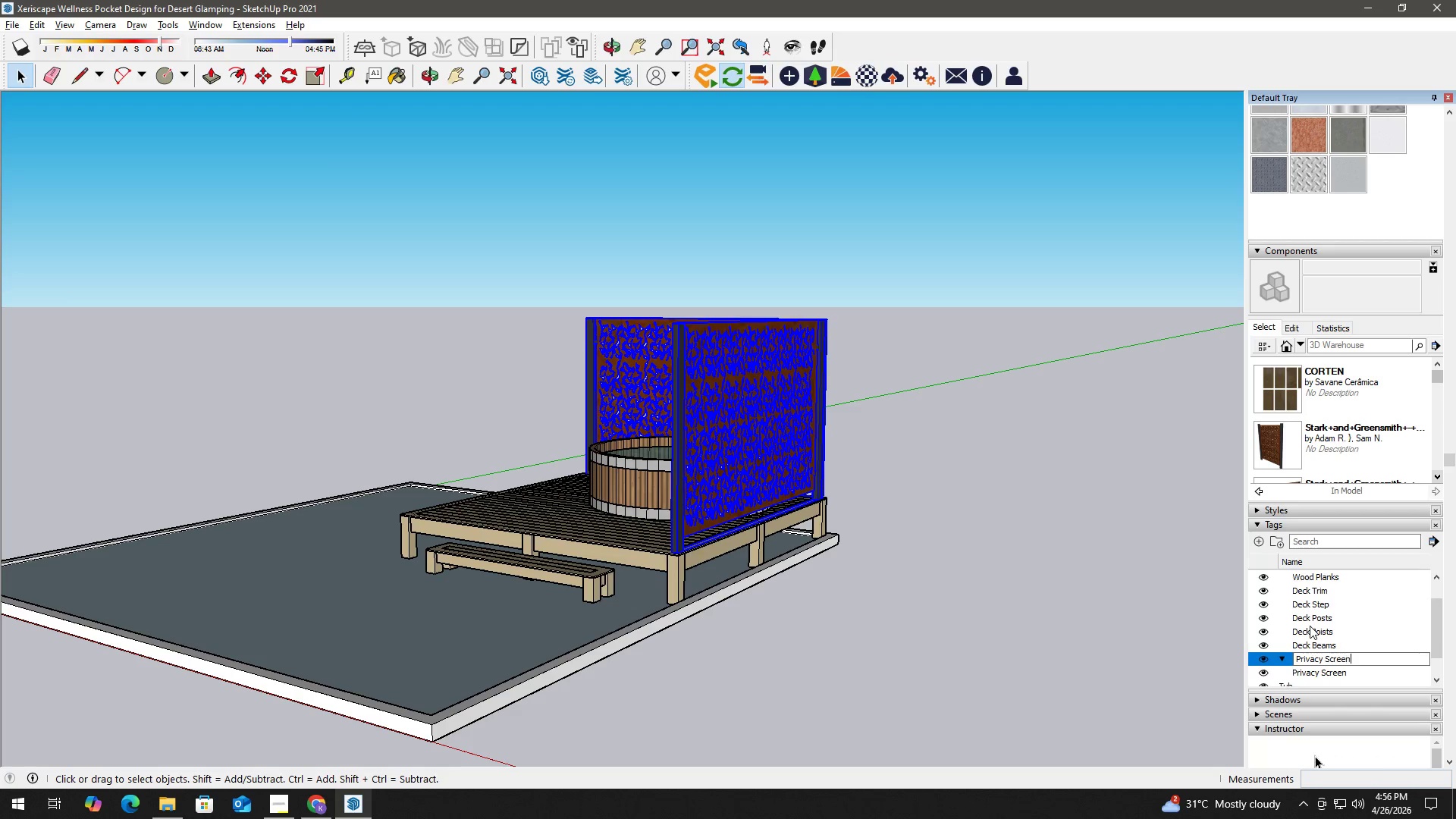 
key(Enter)
 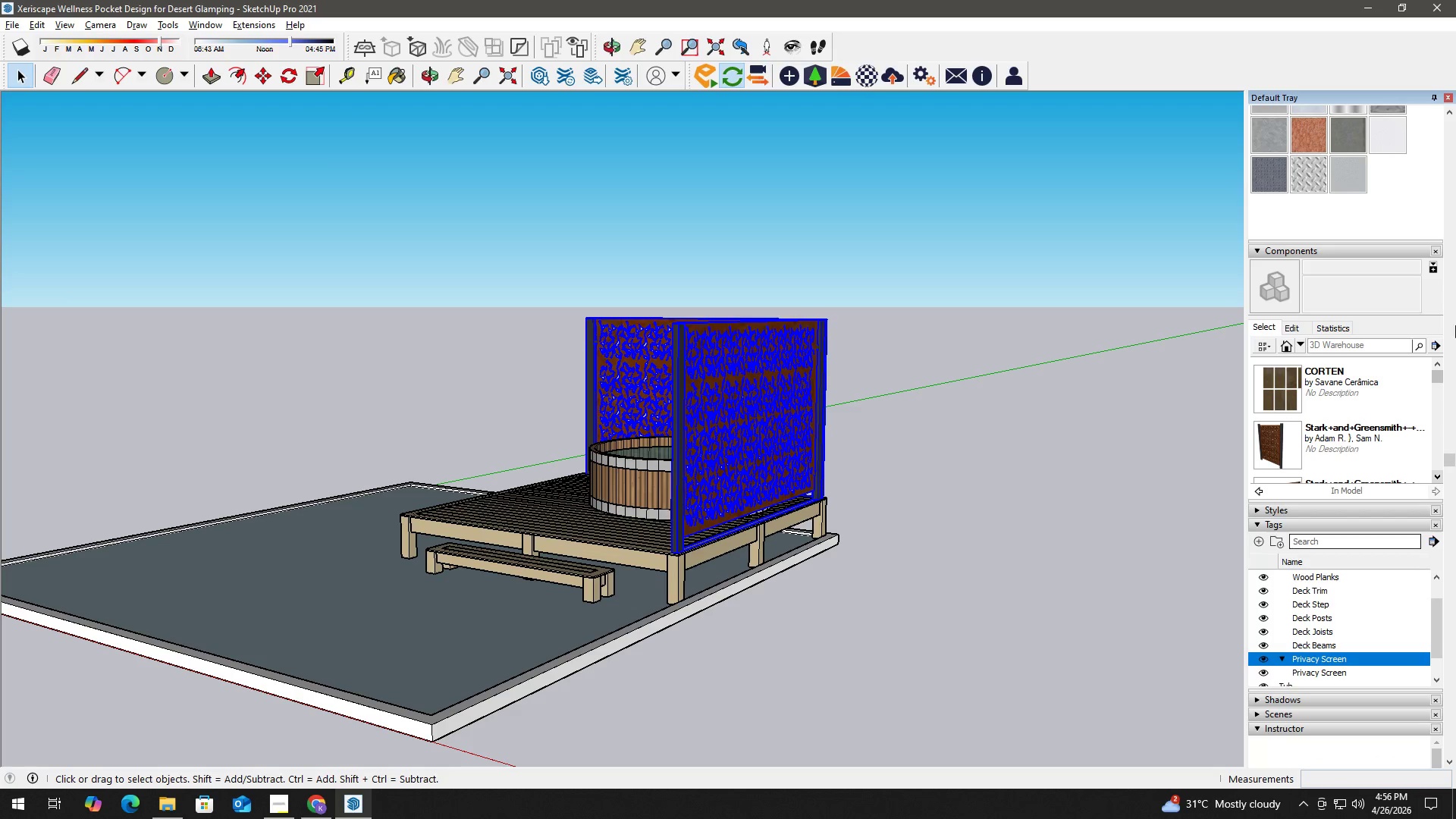 
left_click([1320, 493])
 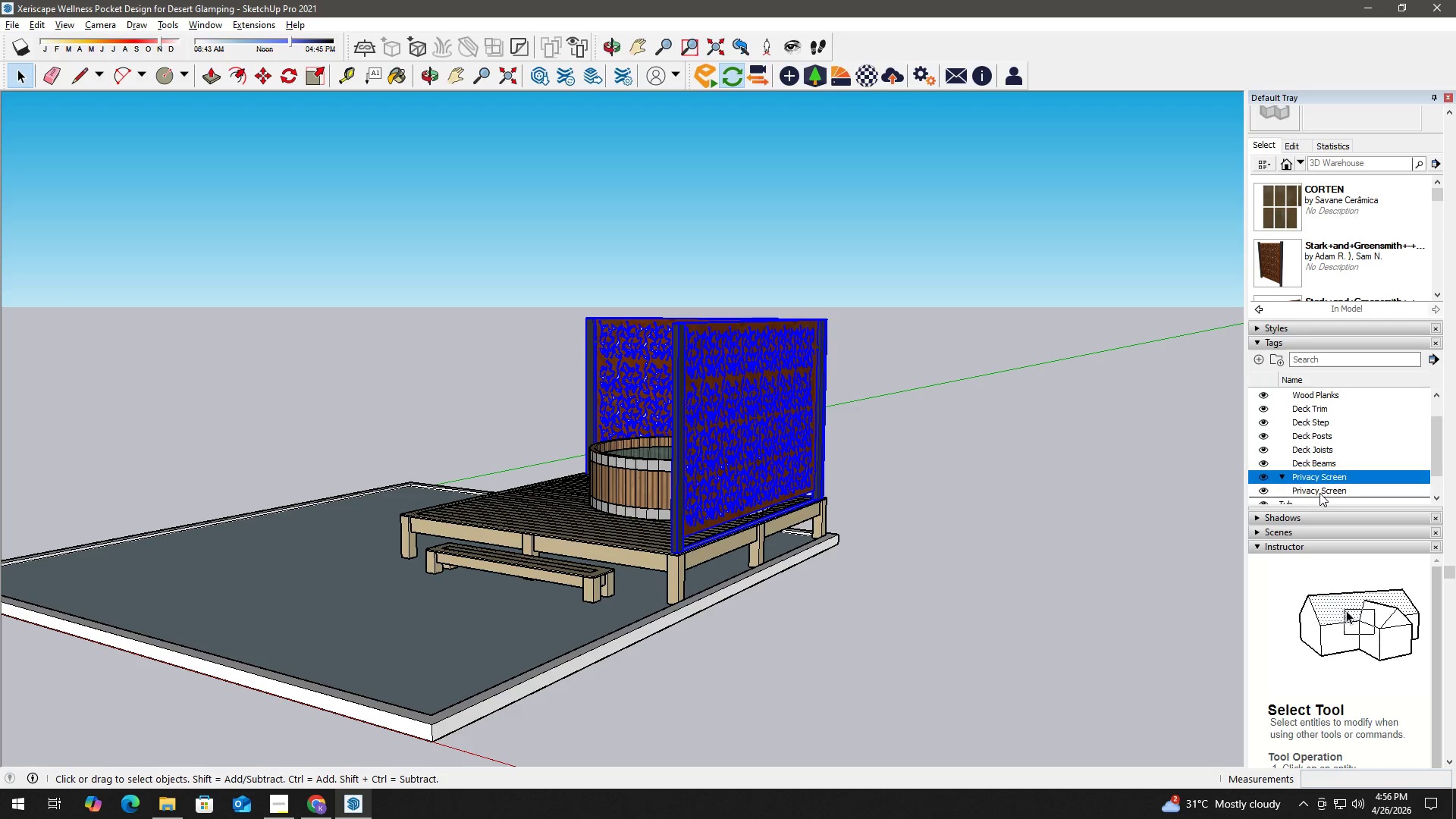 
right_click([1320, 493])
 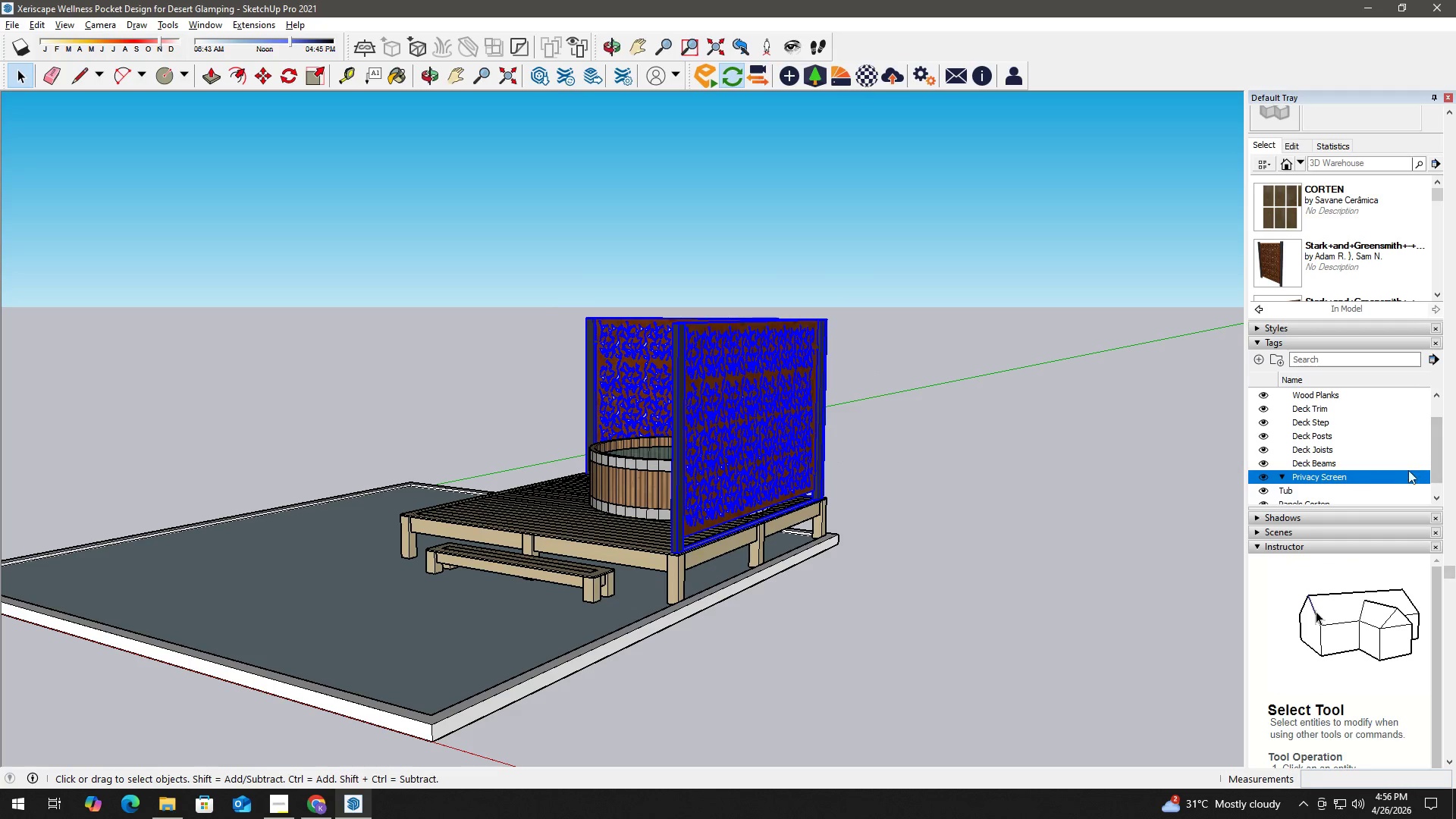 
scroll: coordinate [637, 322], scroll_direction: down, amount: 2.0
 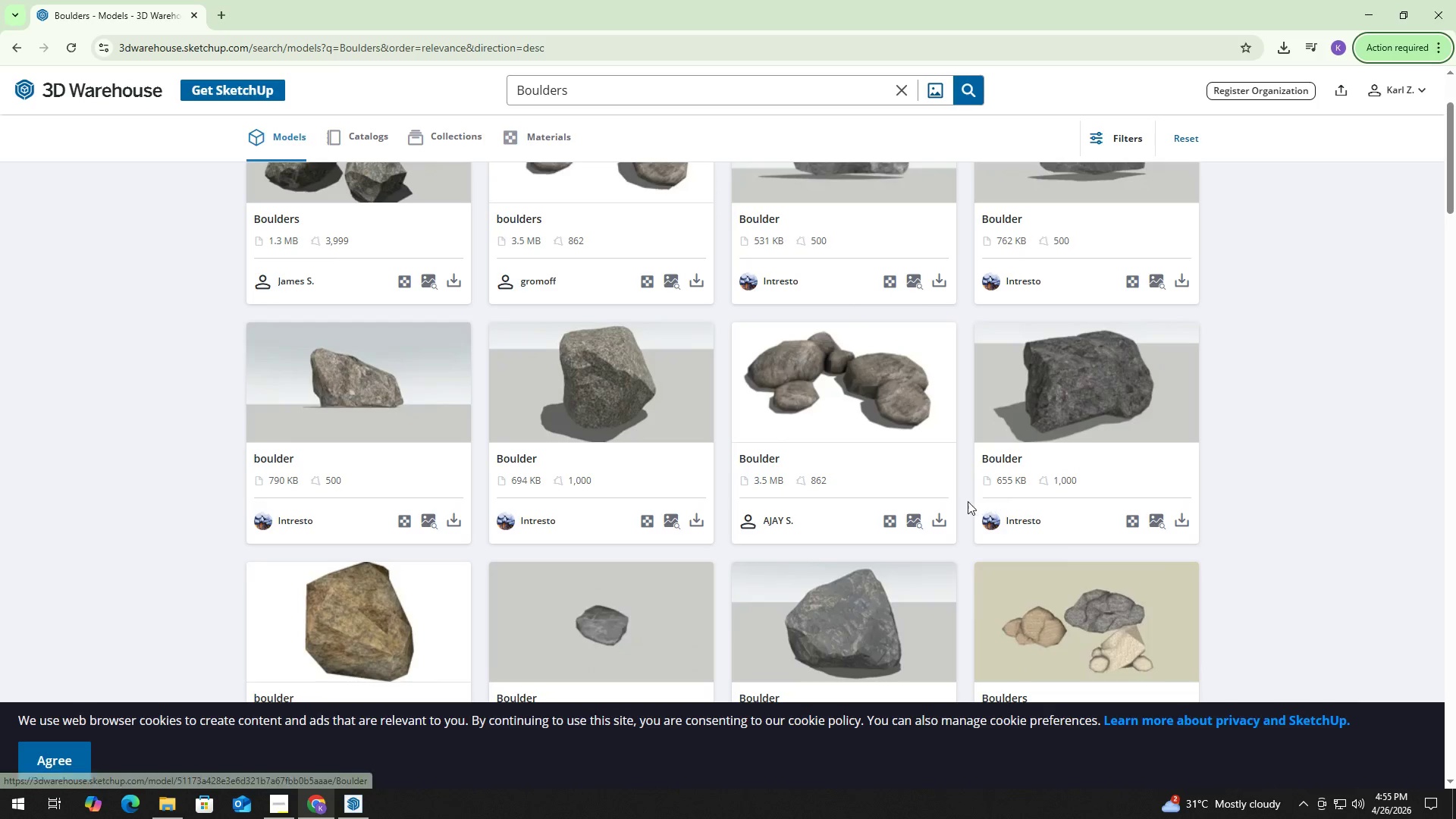 
scroll: coordinate [606, 406], scroll_direction: up, amount: 2.0
 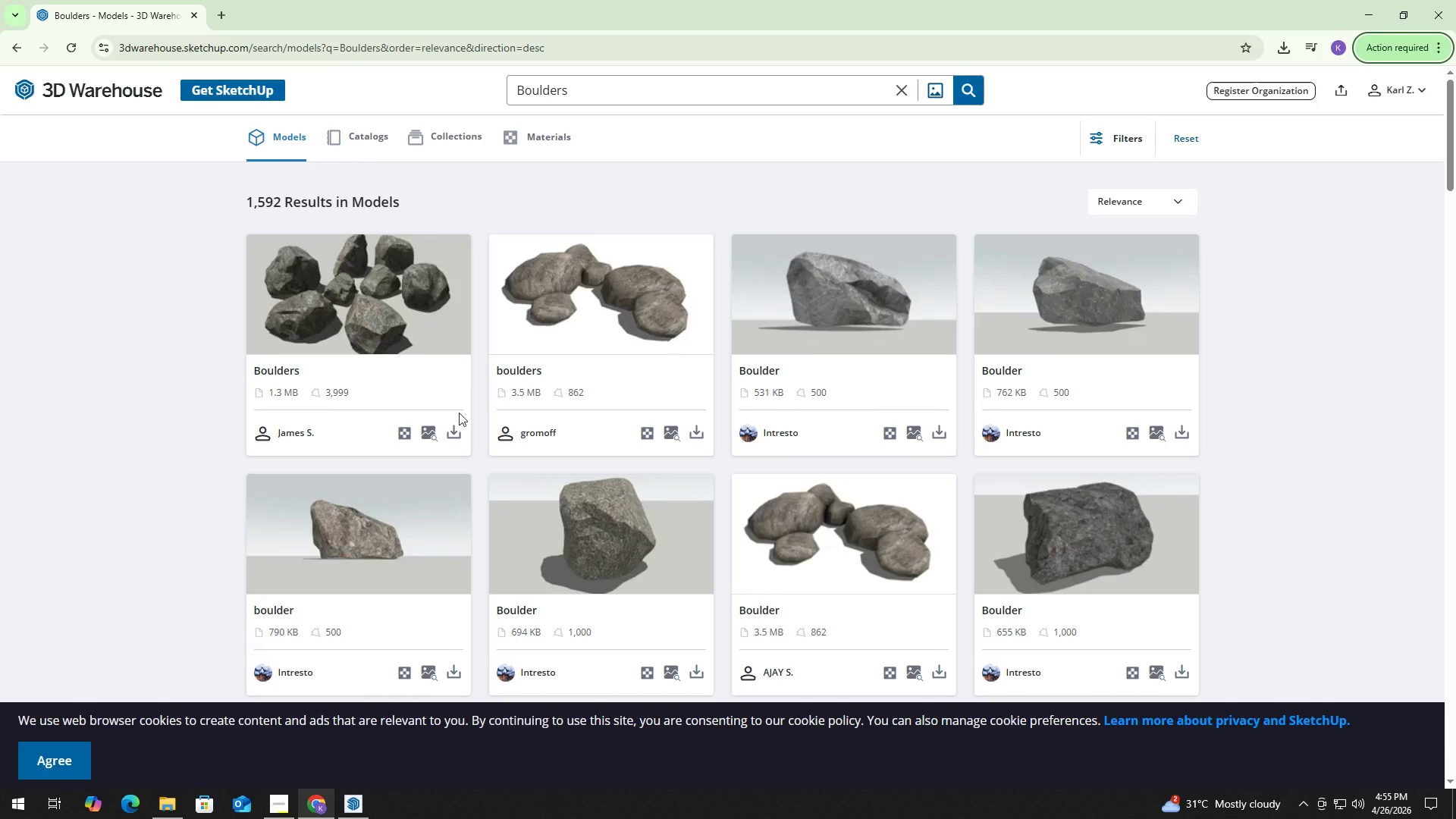 
wait(5.31)
 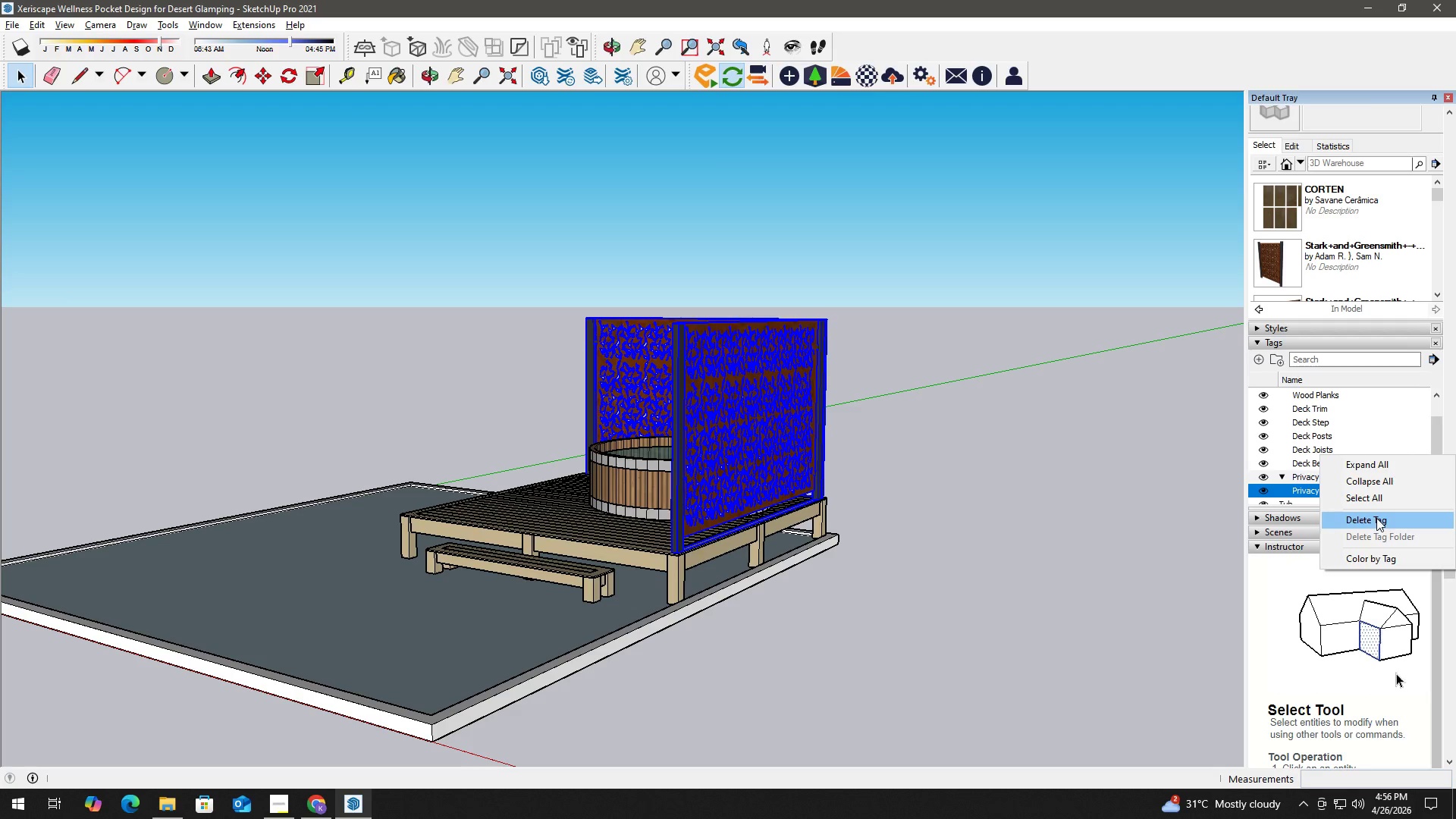 
left_click([1284, 476])
 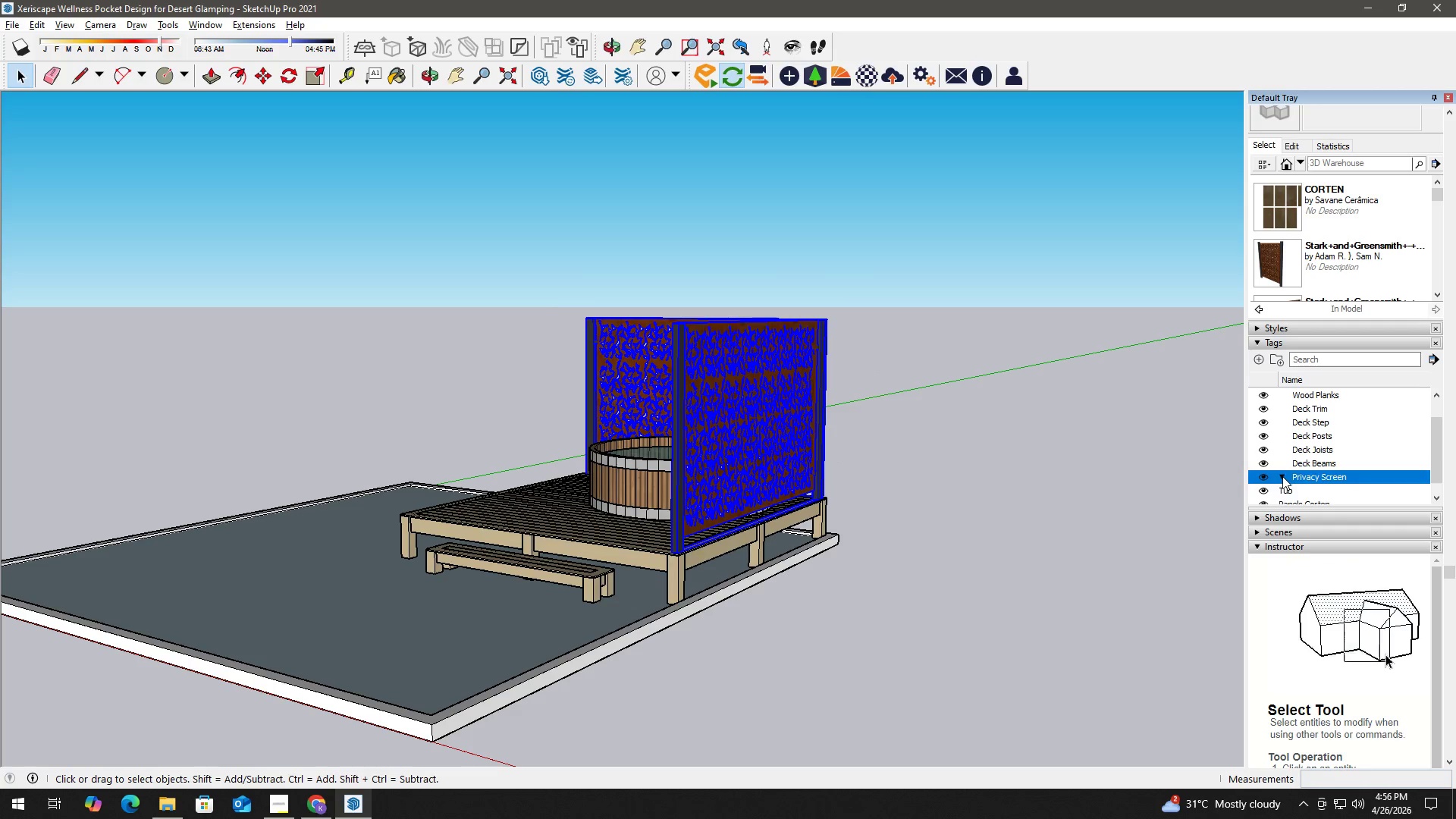 
left_click([1281, 476])
 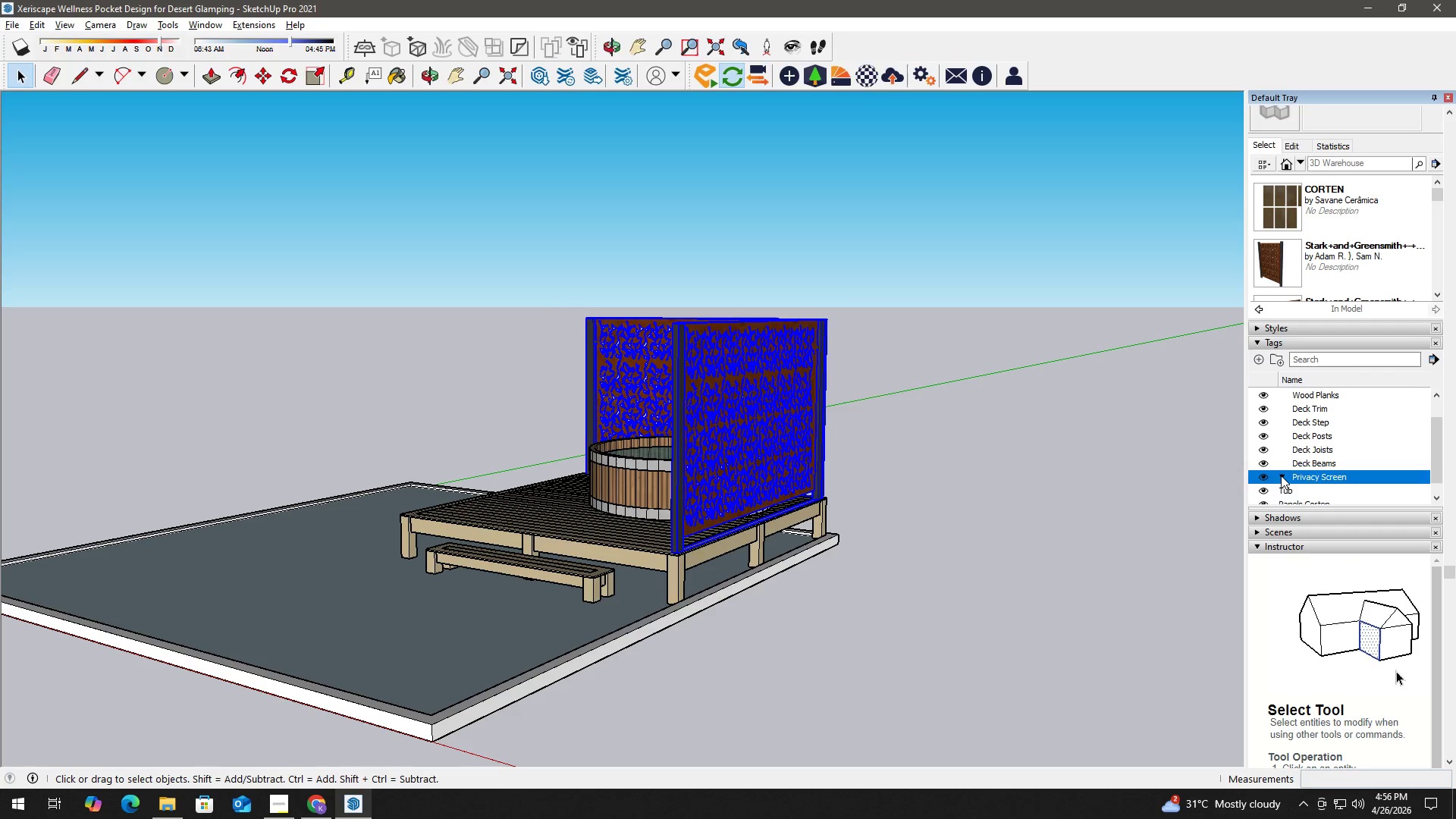 
left_click([1281, 475])
 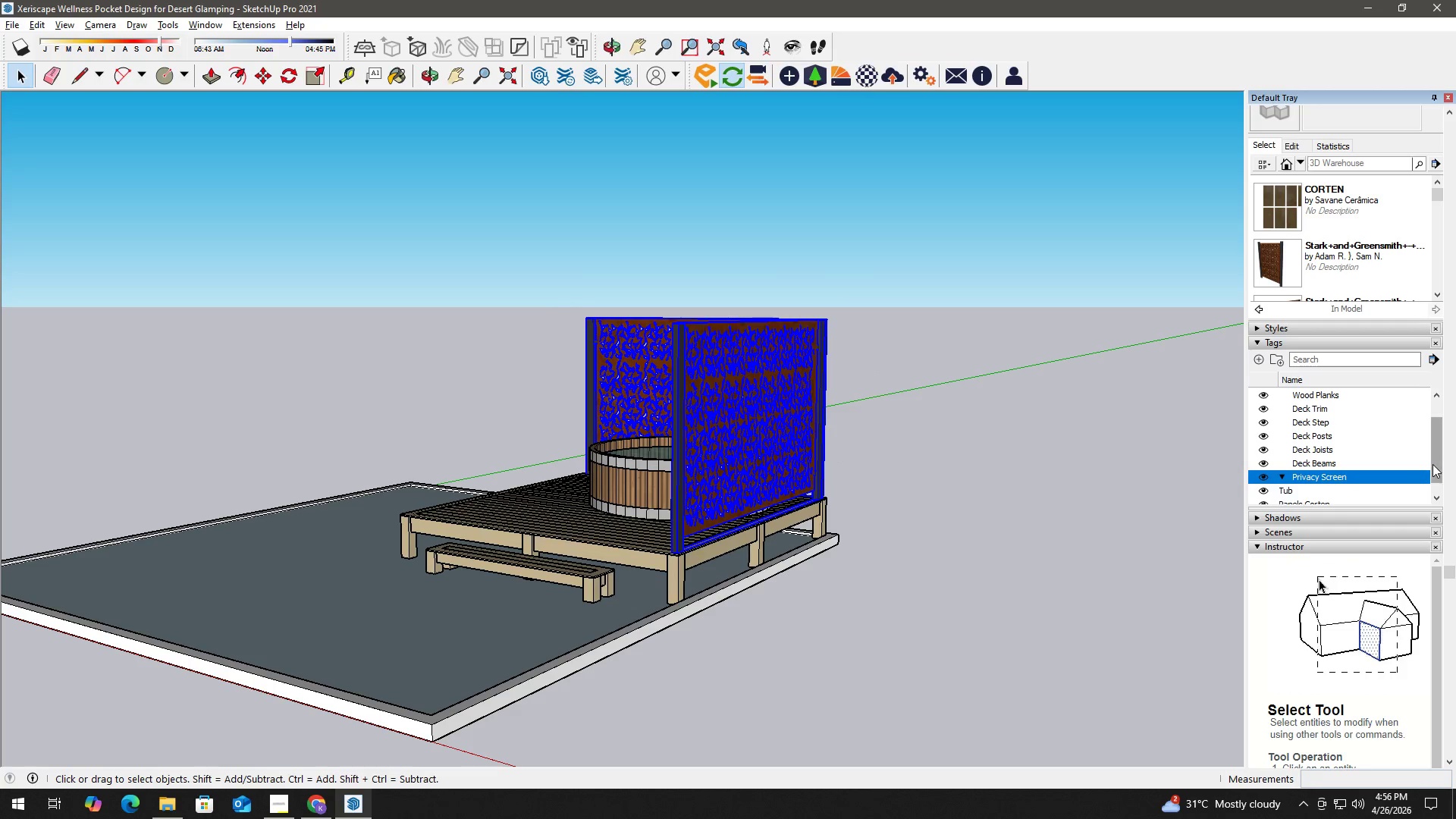 
left_click_drag(start_coordinate=[1432, 457], to_coordinate=[1429, 489])
 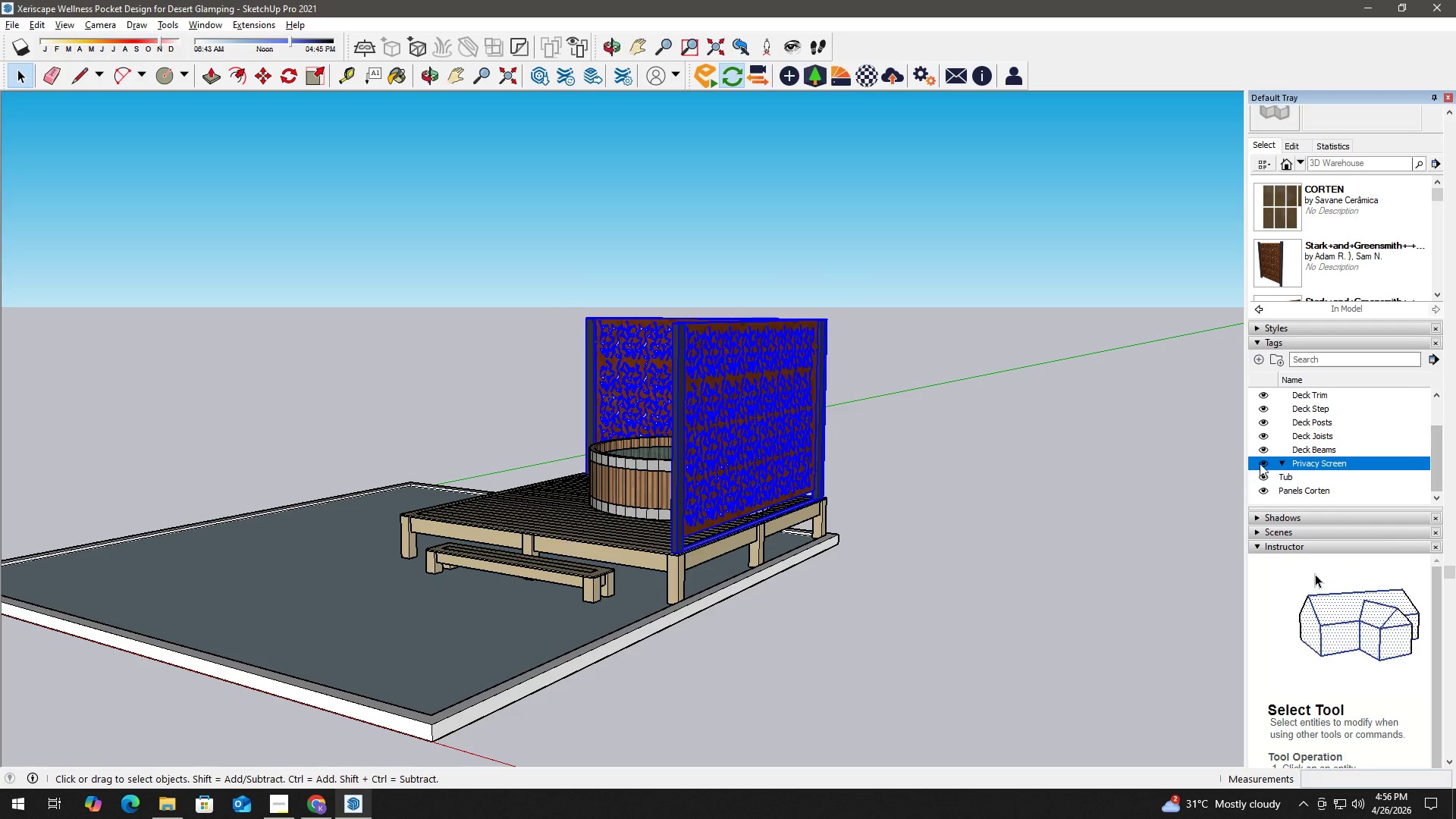 
left_click([1265, 463])
 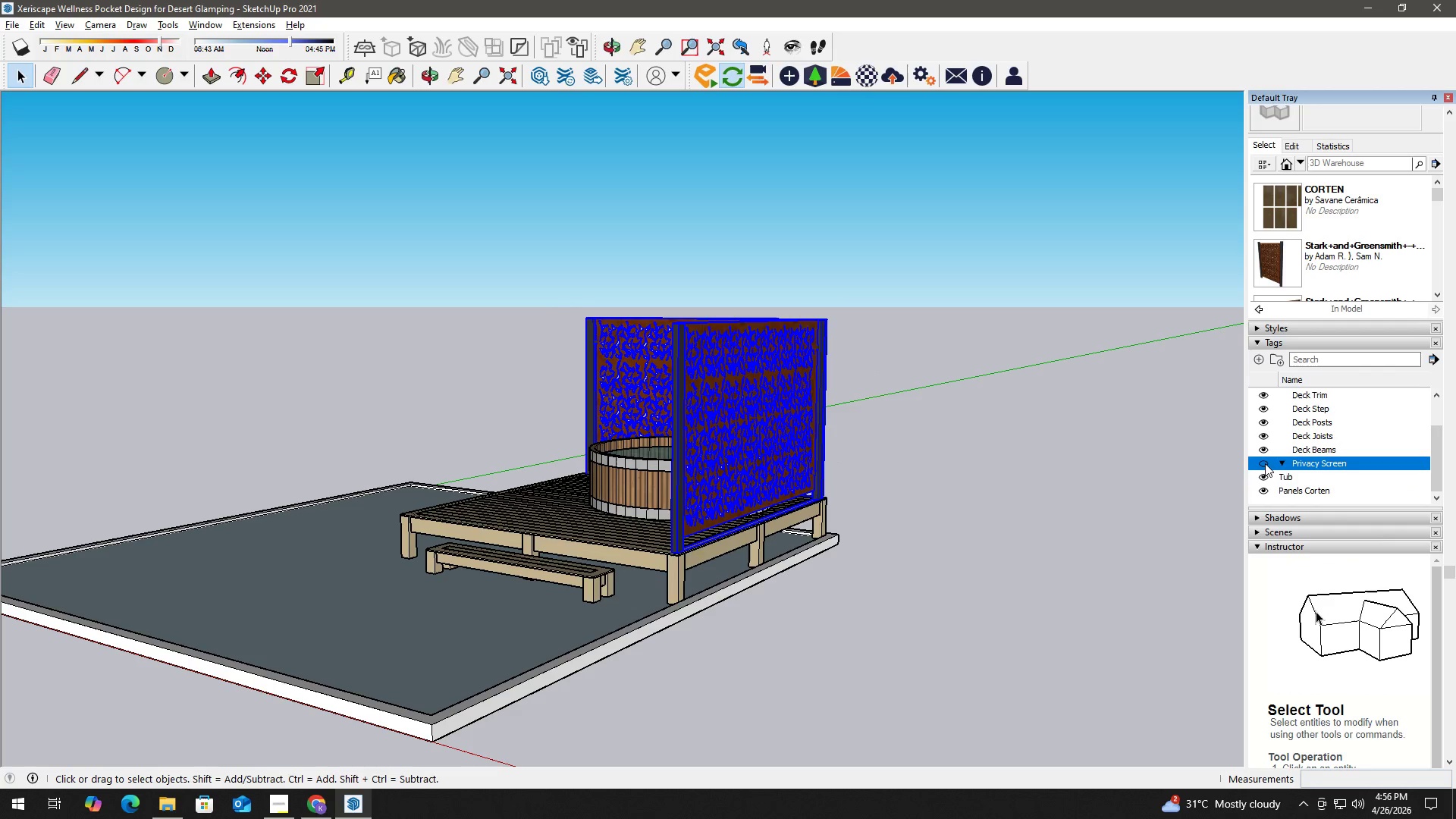 
left_click([1265, 463])
 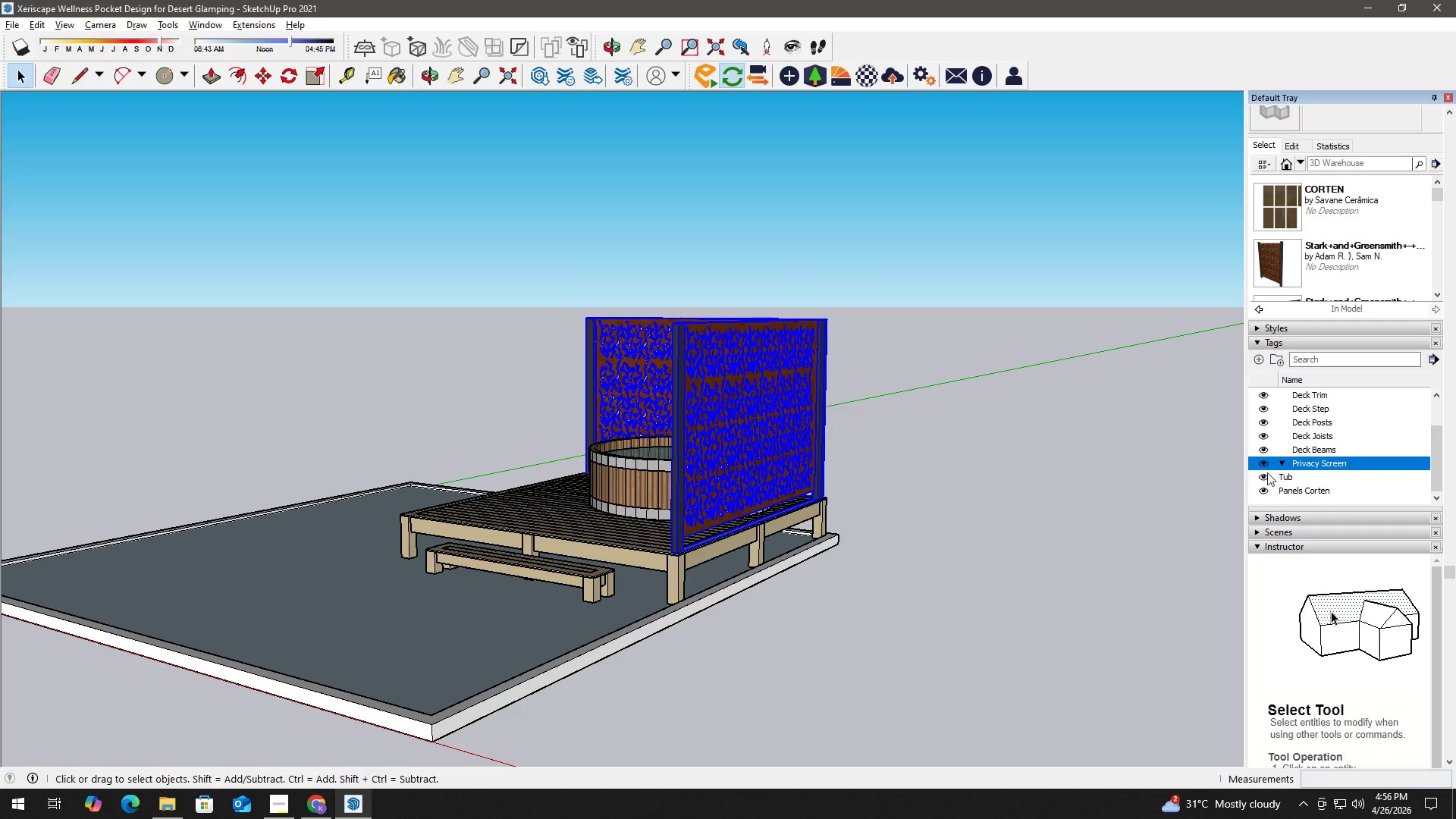 
left_click([1262, 478])
 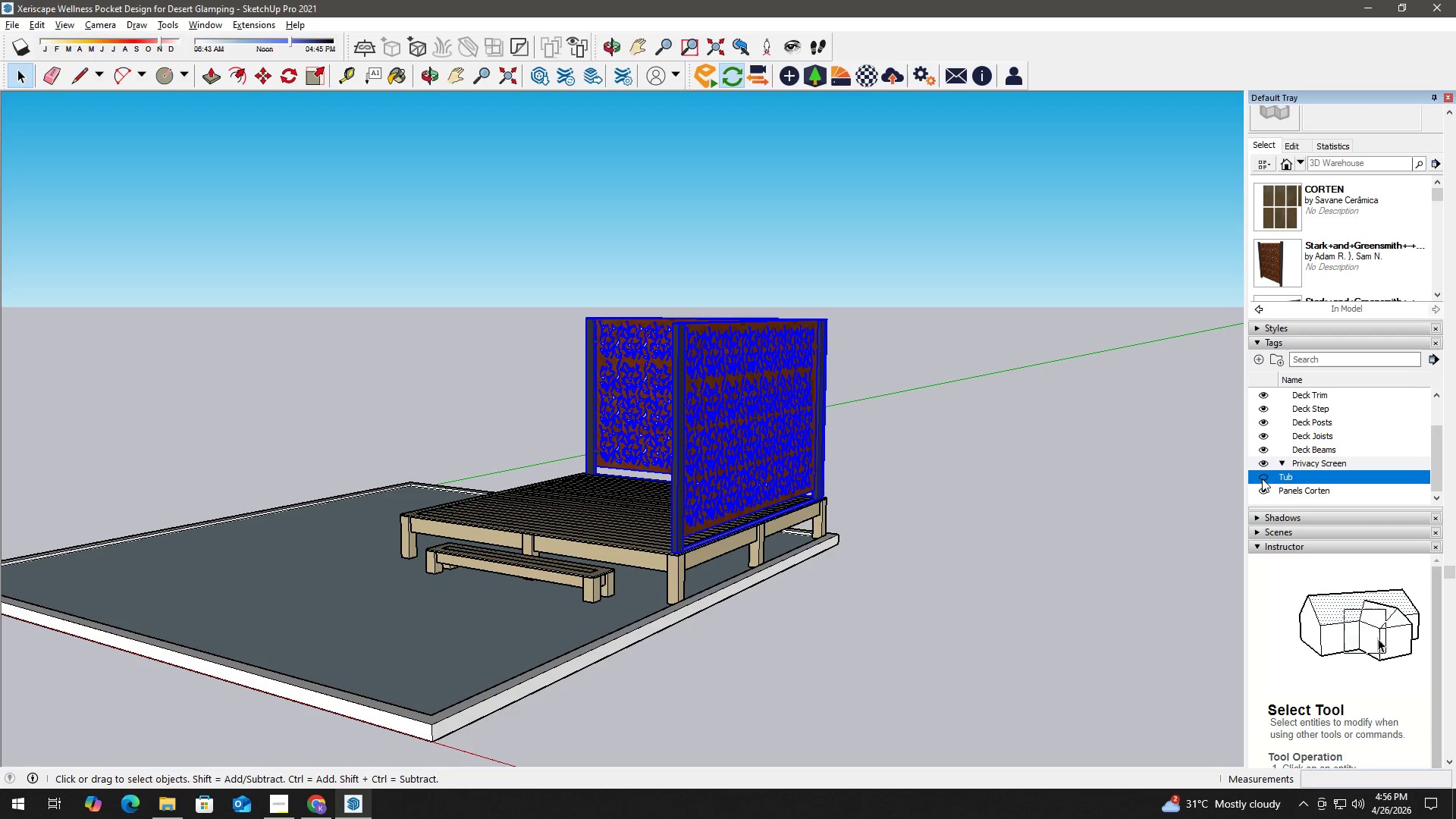 
left_click([1264, 479])
 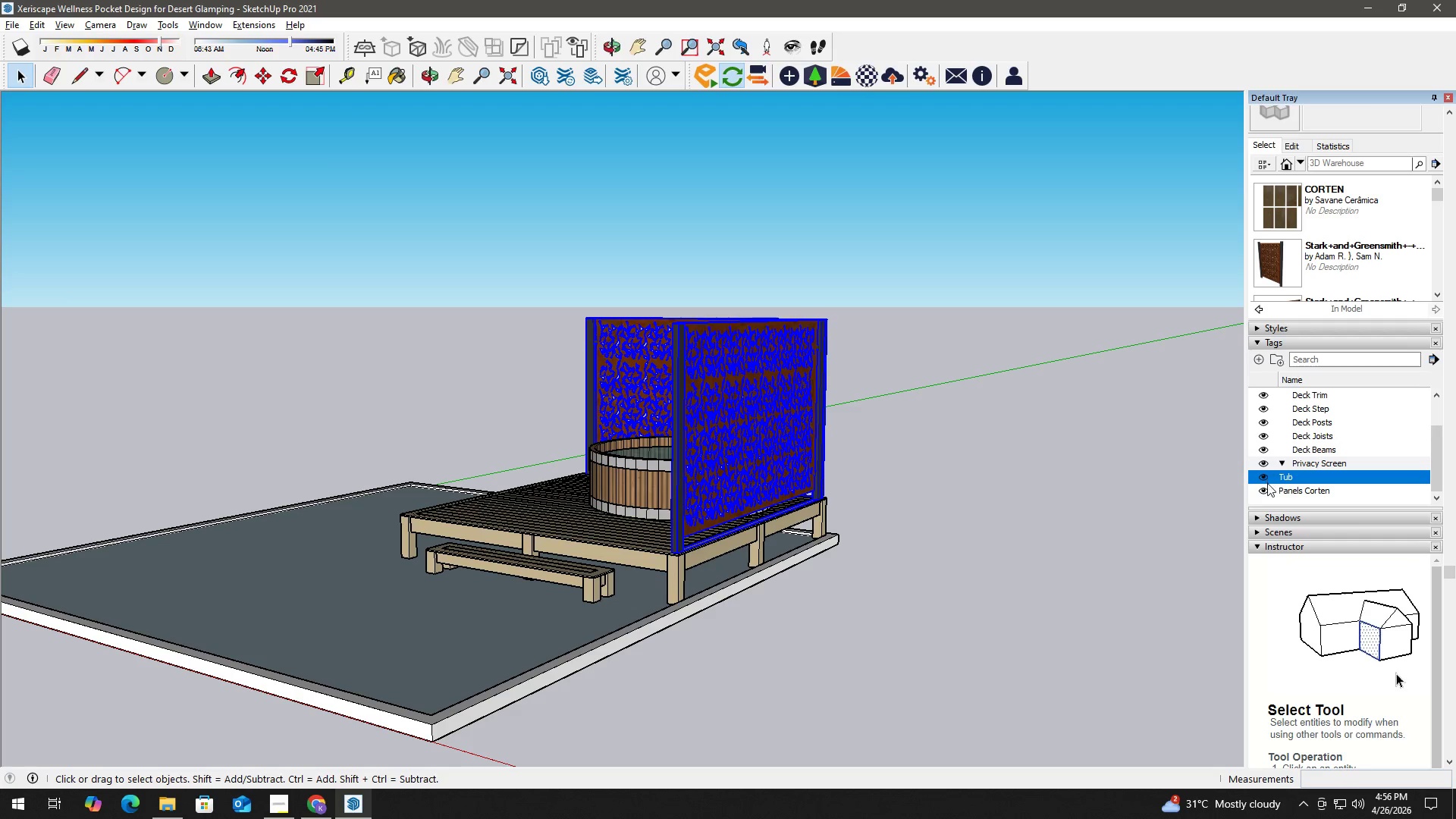 
left_click([1266, 489])
 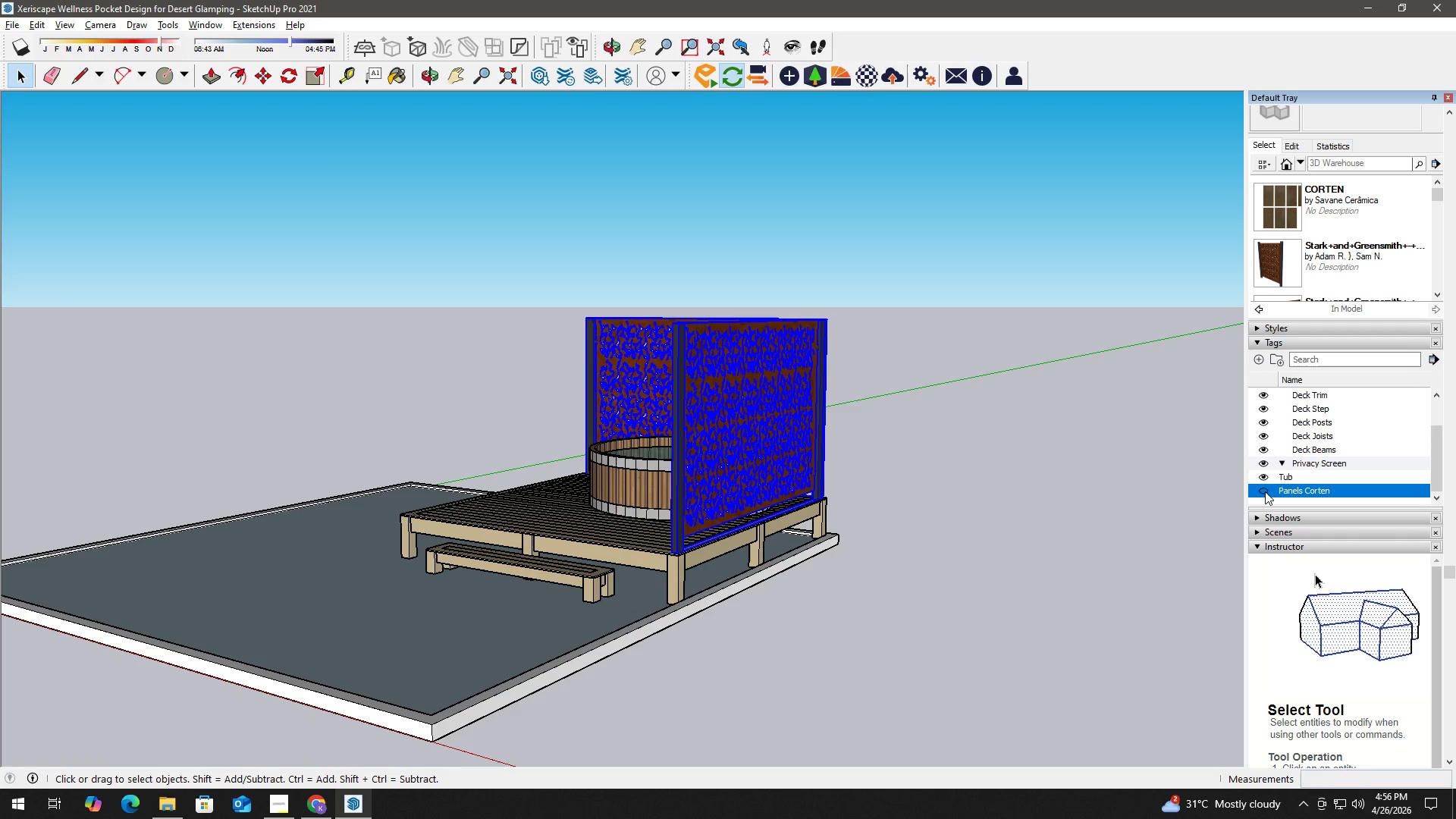 
left_click([1263, 491])
 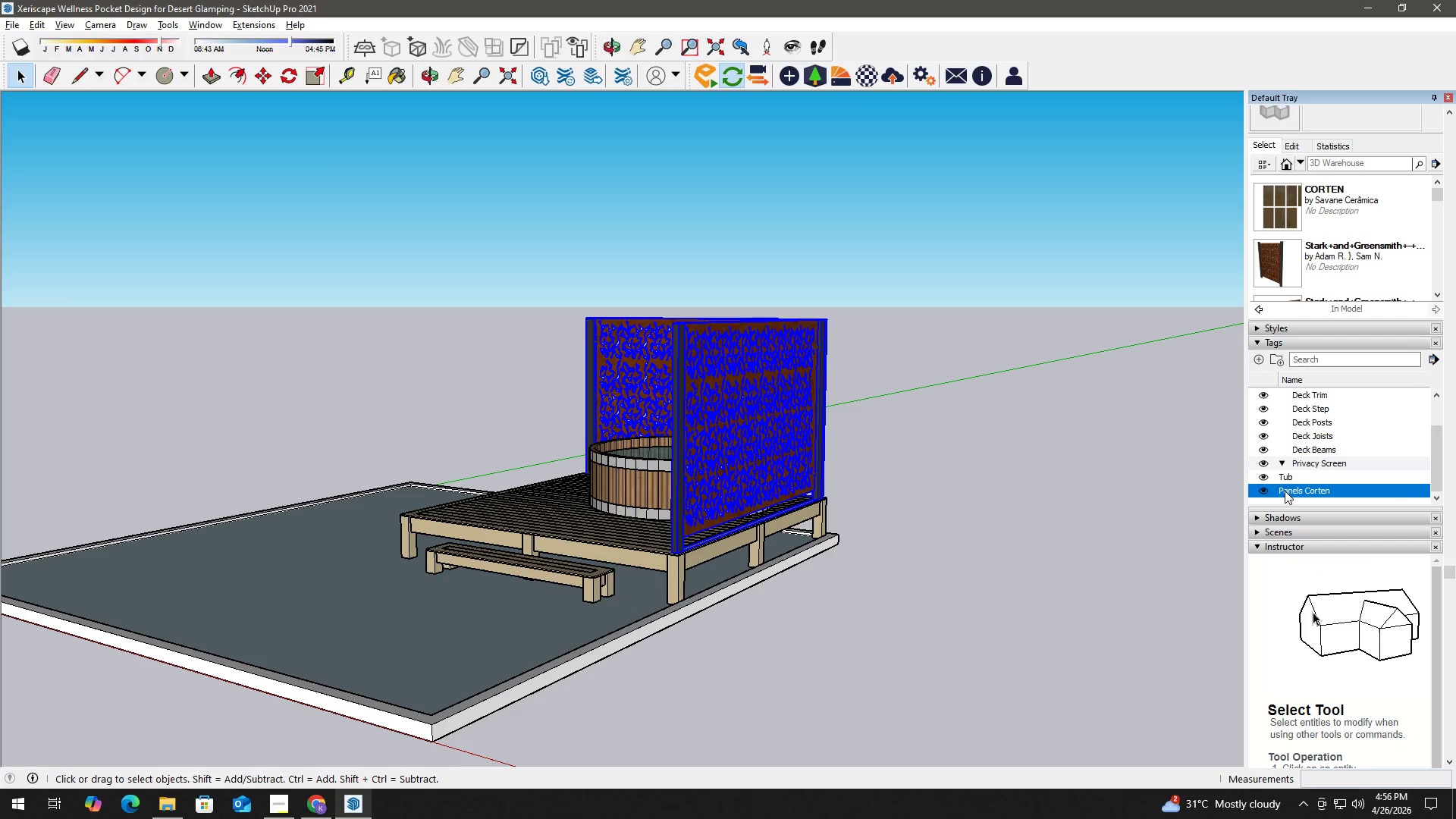 
left_click_drag(start_coordinate=[1285, 490], to_coordinate=[1307, 463])
 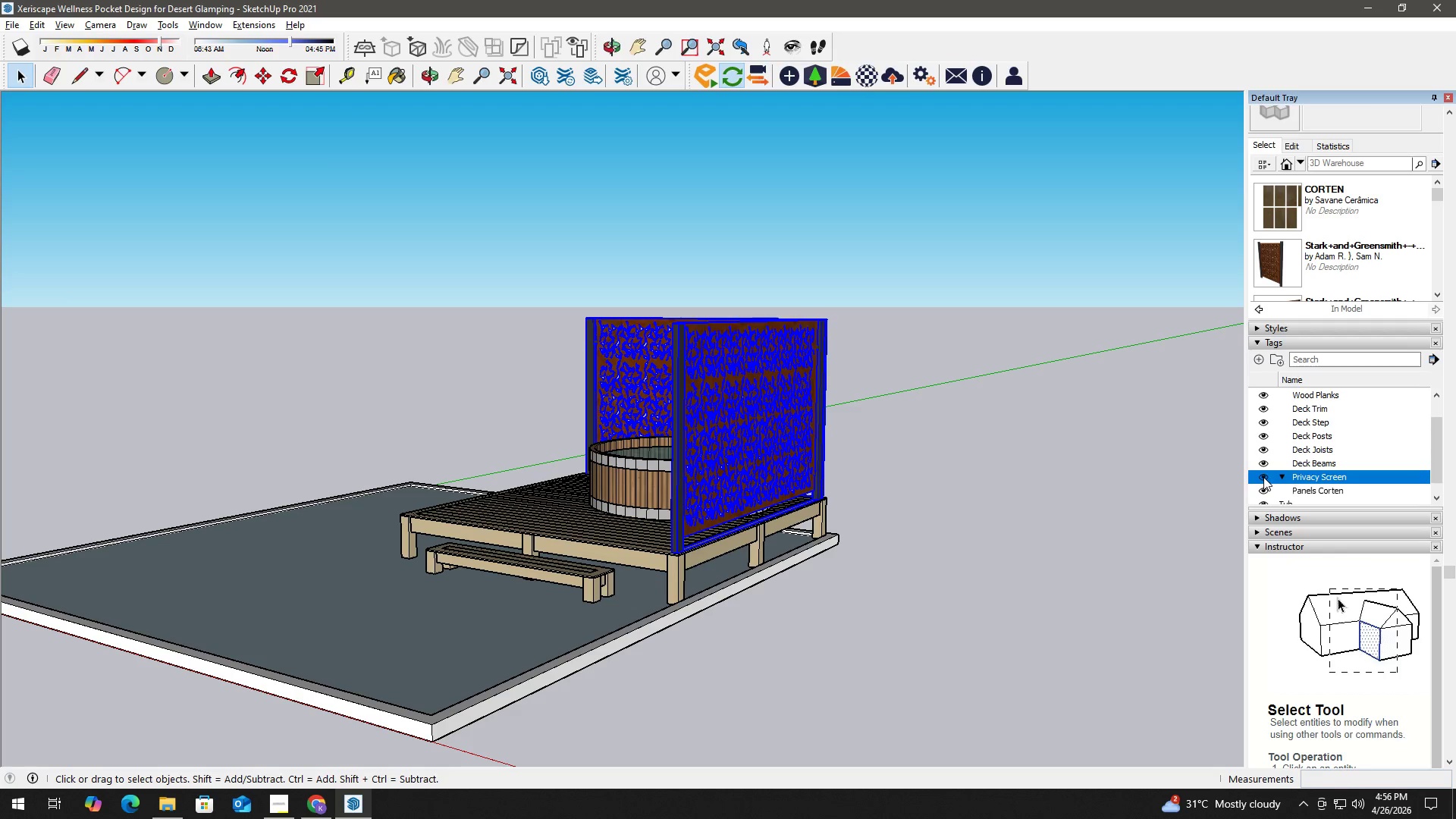 
scroll: coordinate [1451, 469], scroll_direction: down, amount: 4.0
 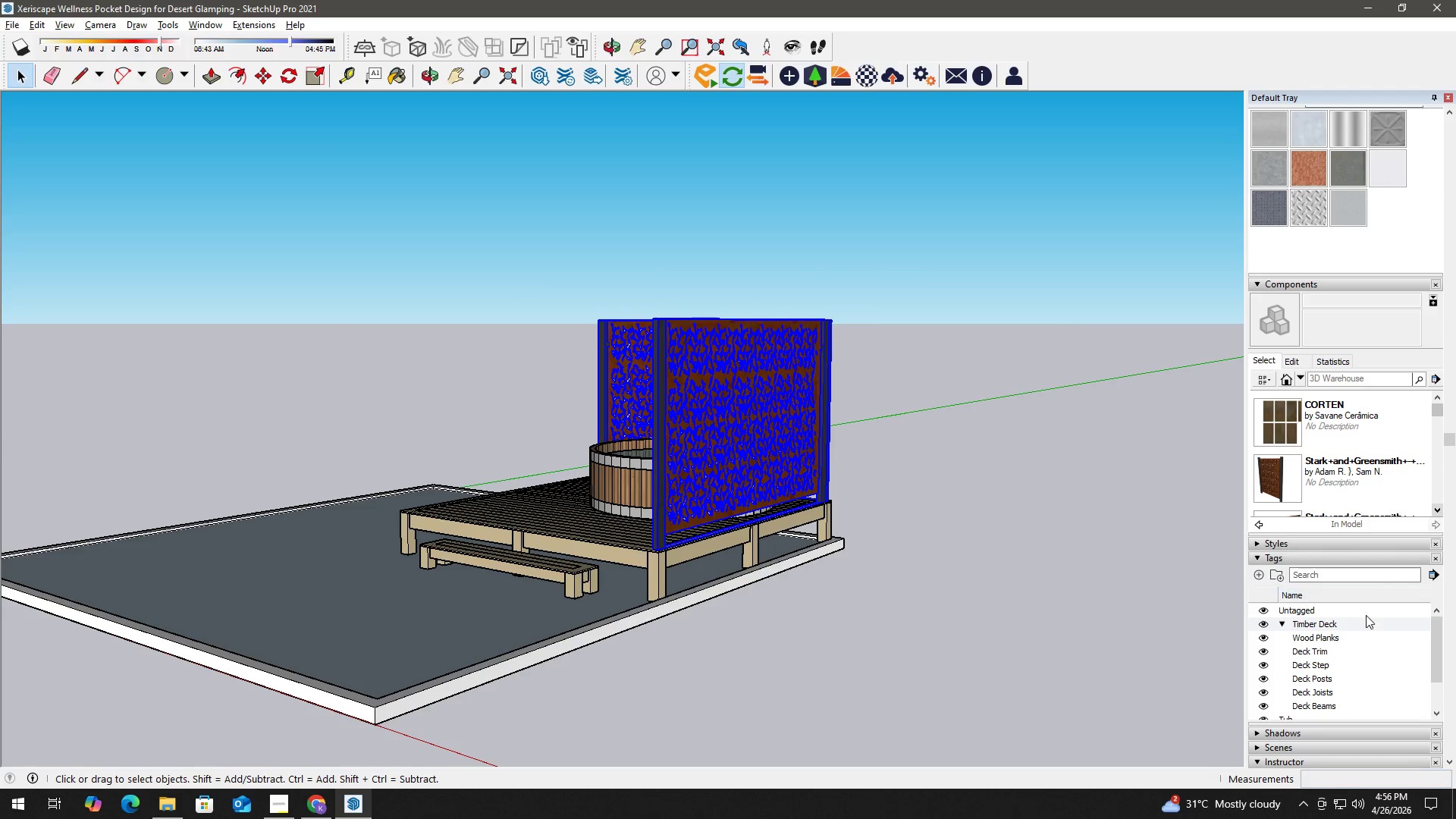 
left_click([1265, 488])
 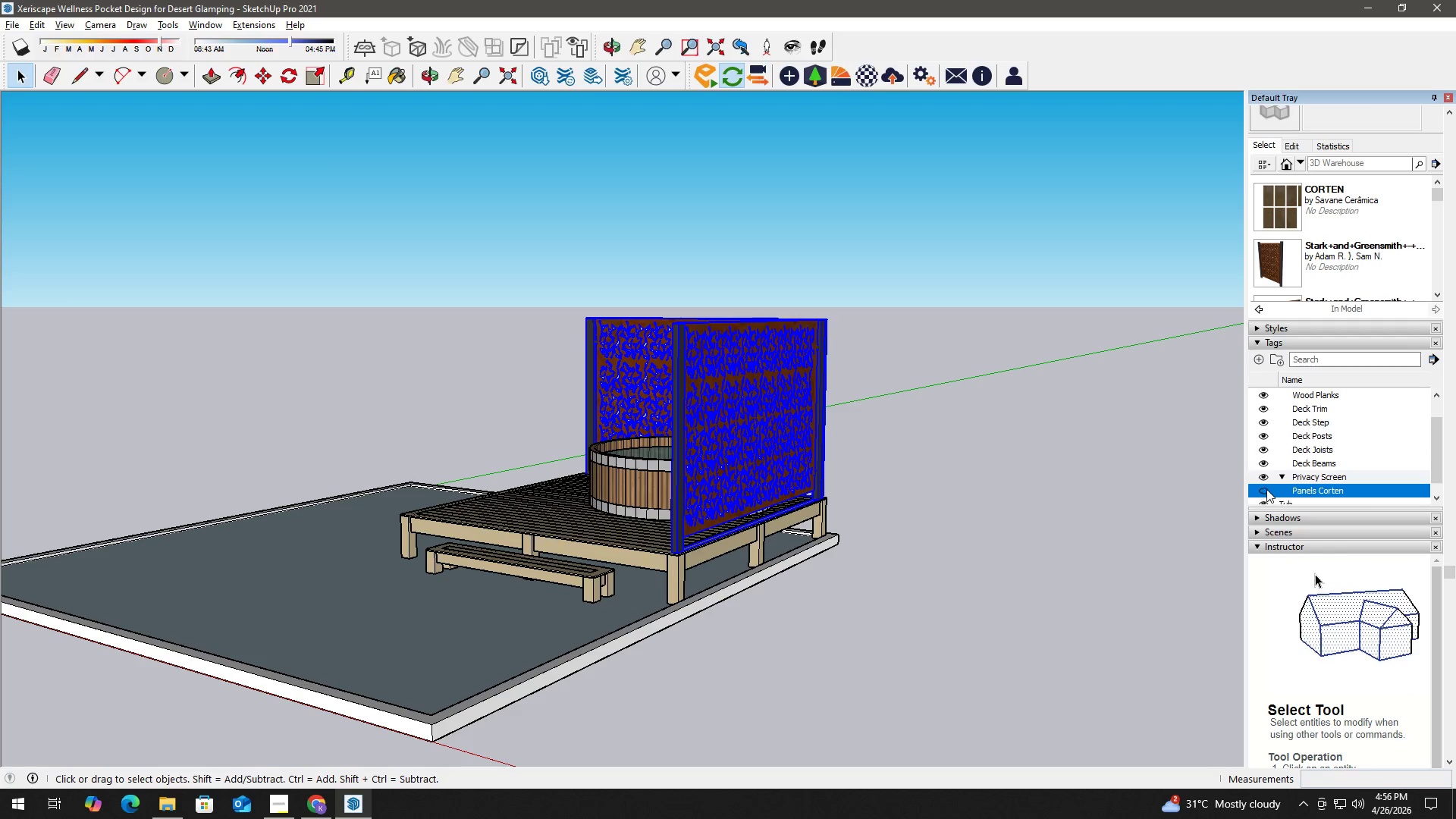 
left_click([1266, 491])
 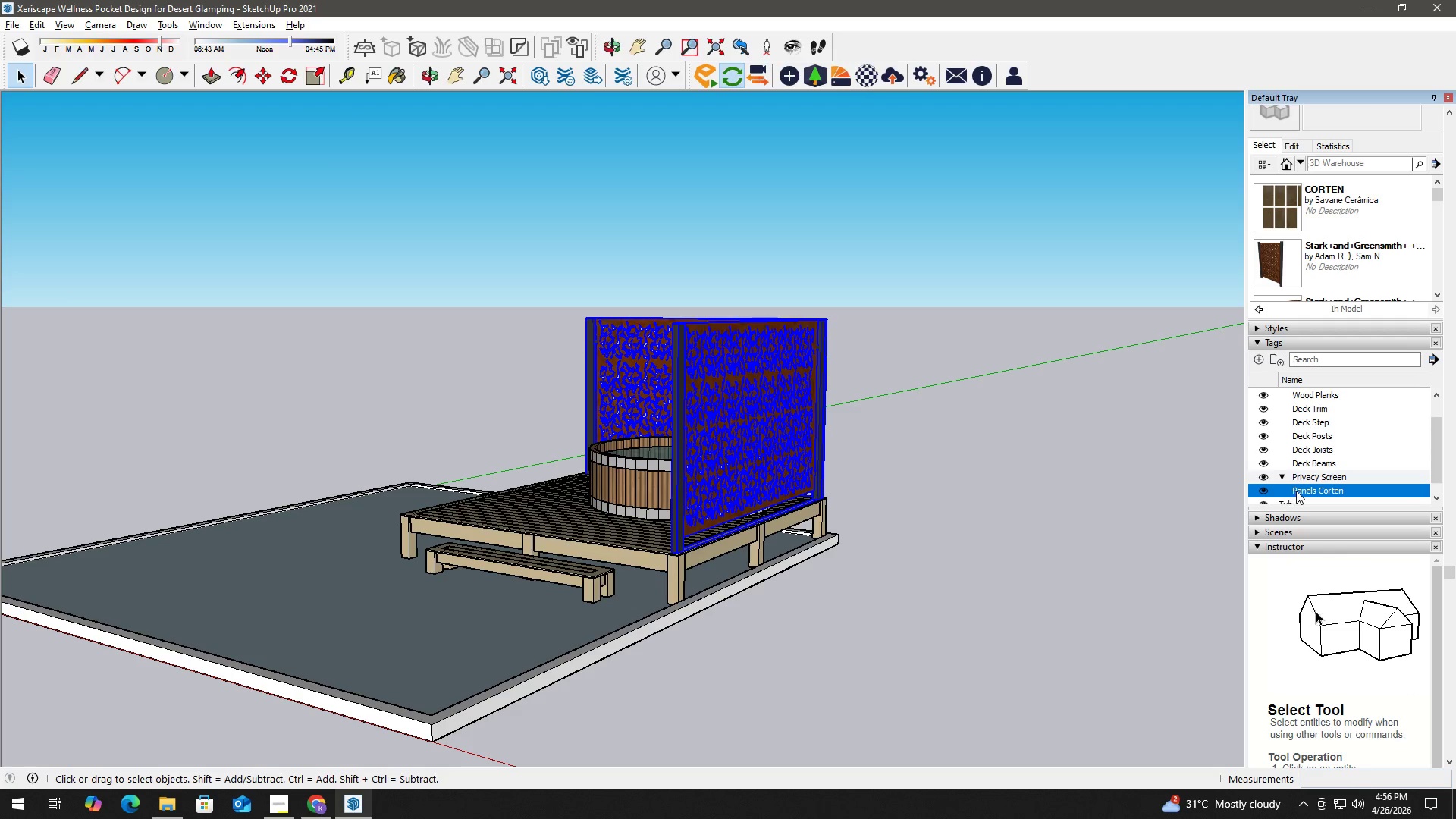 
left_click([1296, 491])
 